 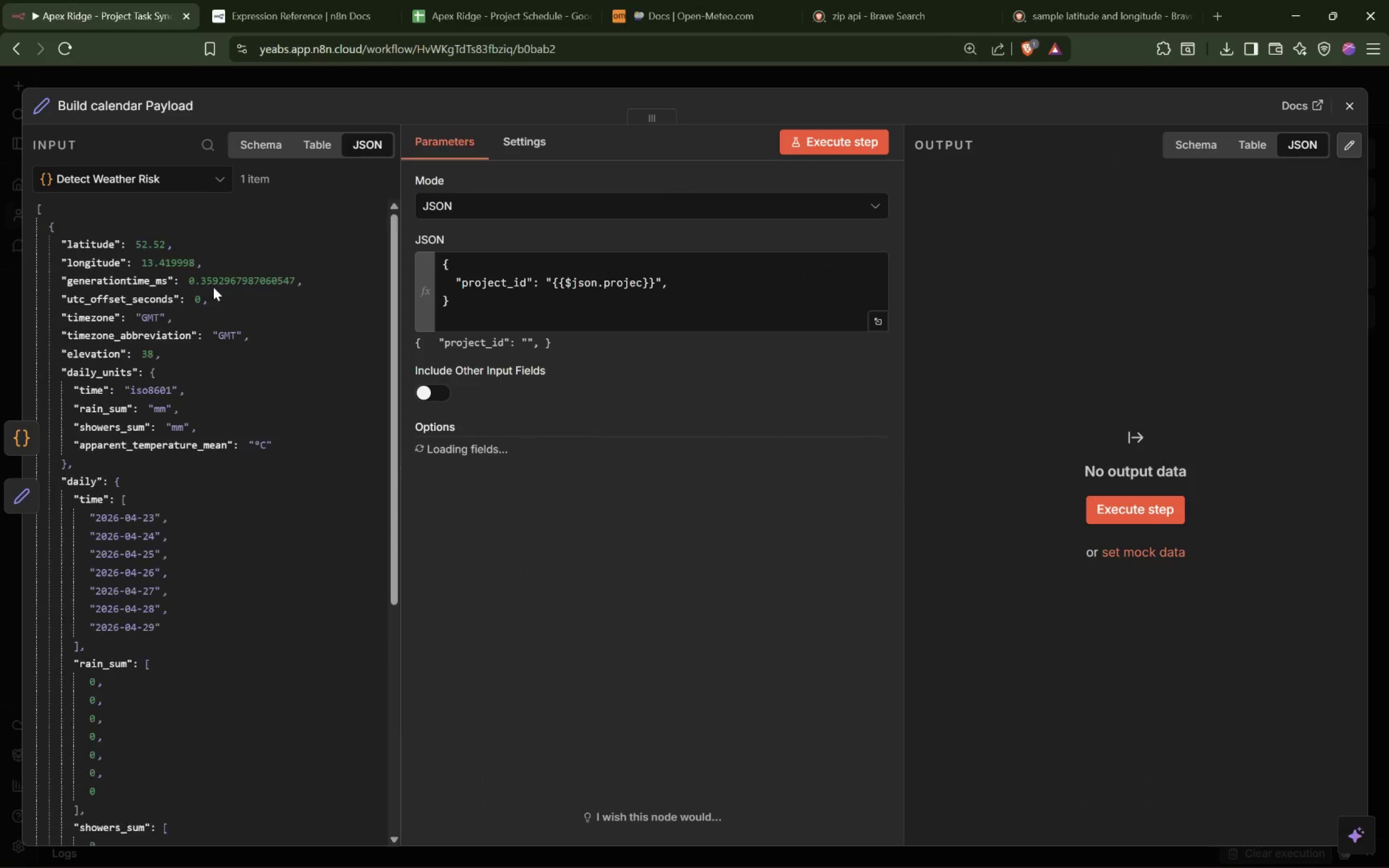 
scroll: coordinate [131, 293], scroll_direction: up, amount: 3.0
 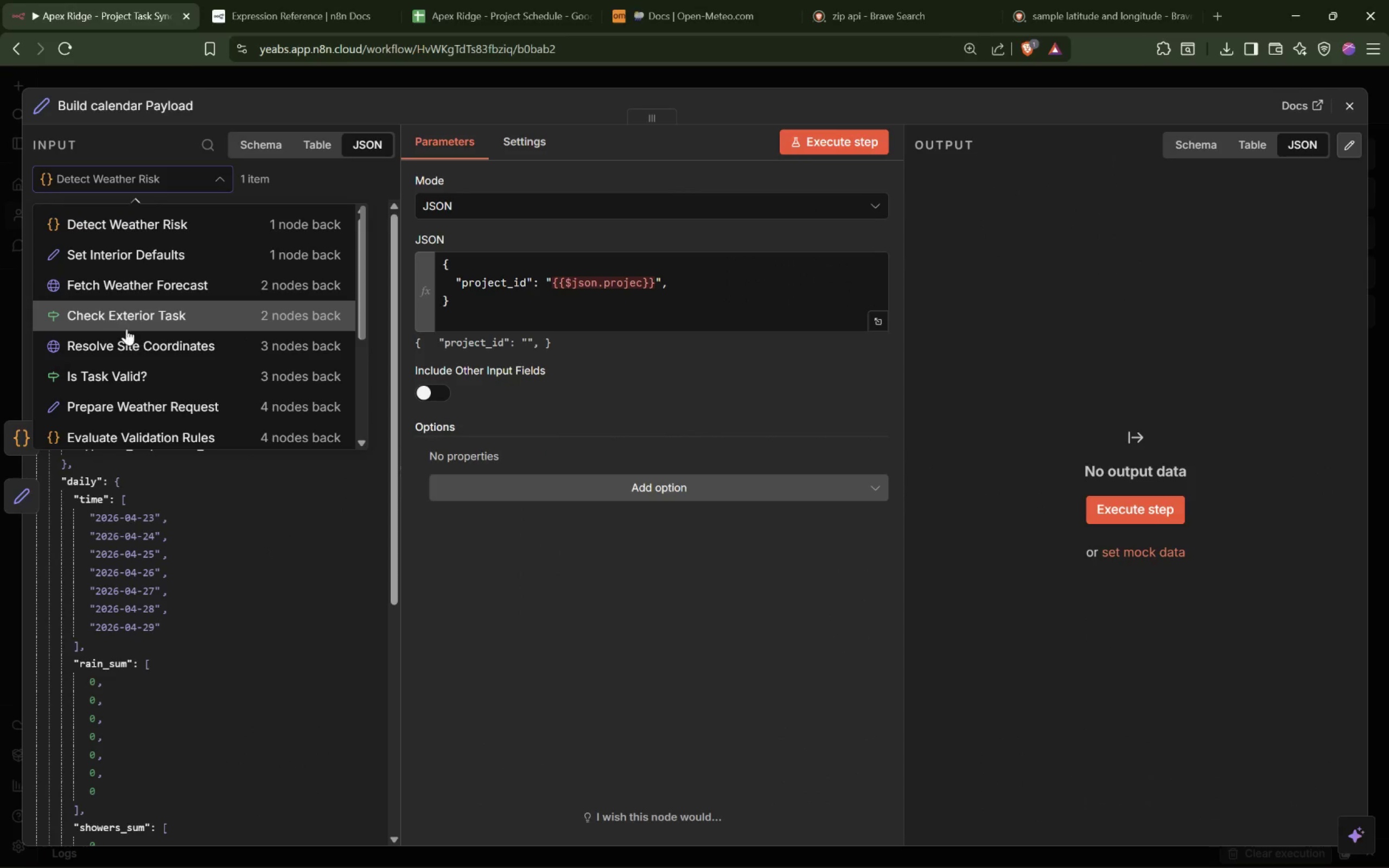 
left_click([138, 315])
 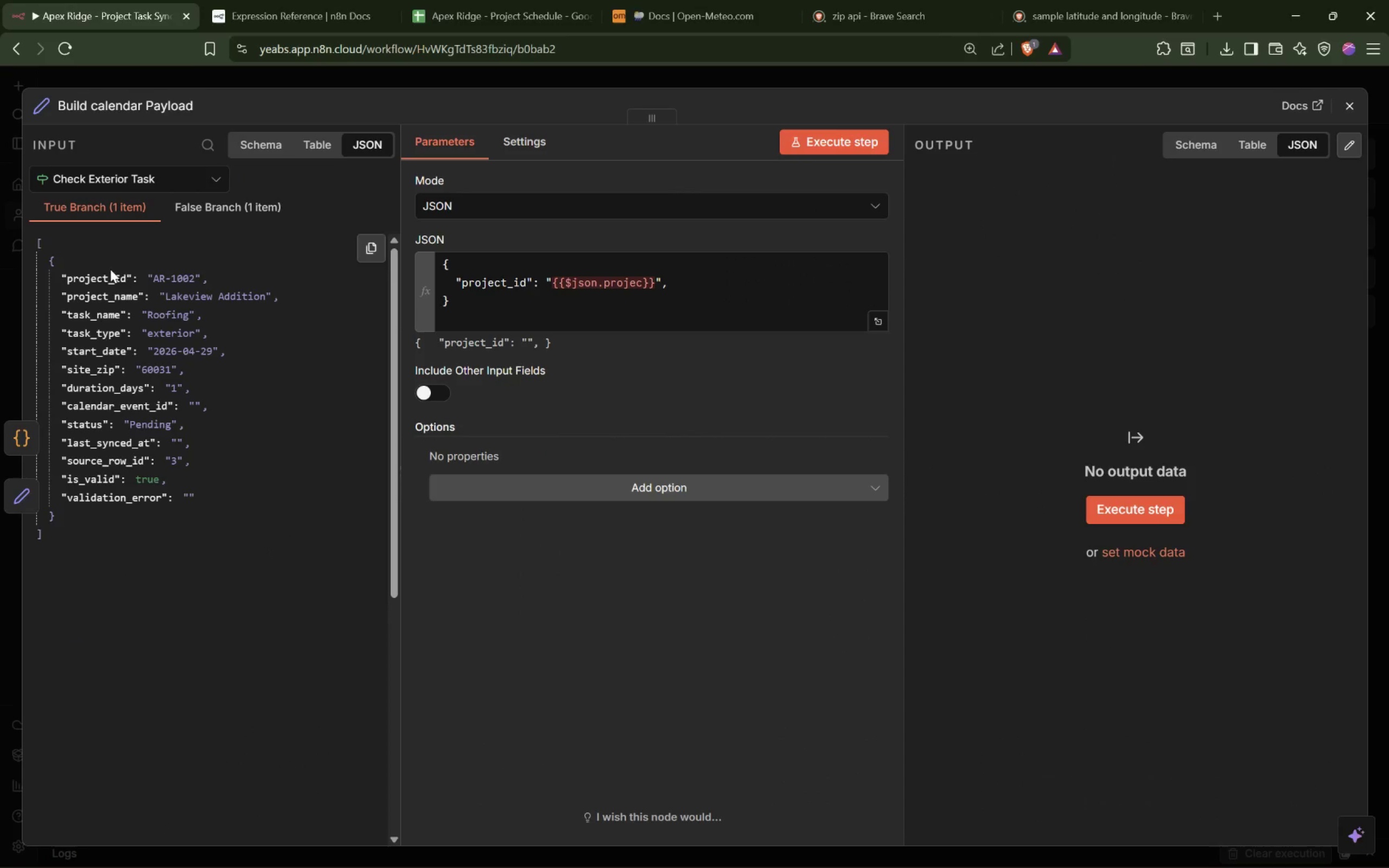 
left_click_drag(start_coordinate=[93, 276], to_coordinate=[551, 284])
 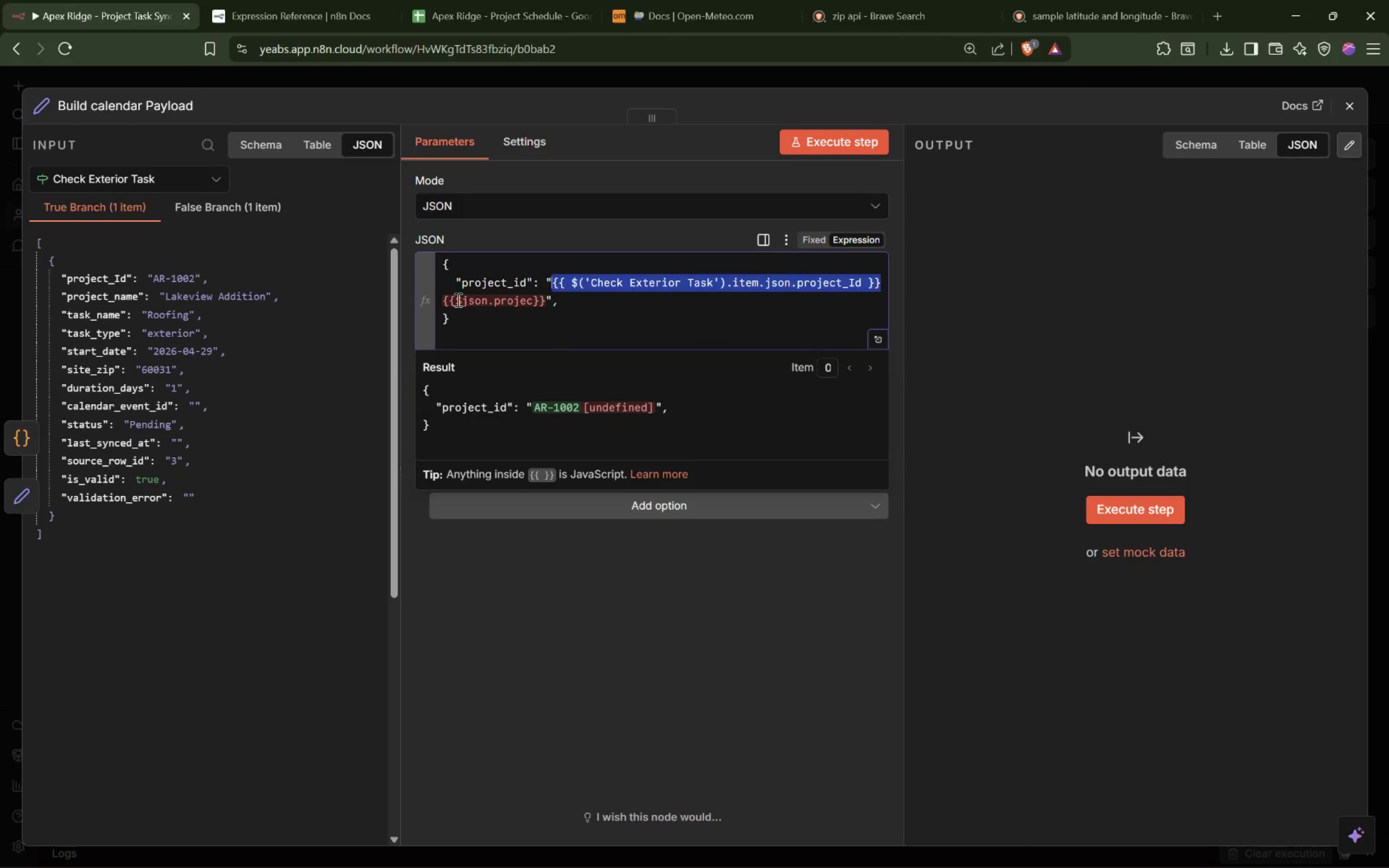 
left_click_drag(start_coordinate=[441, 300], to_coordinate=[547, 305])
 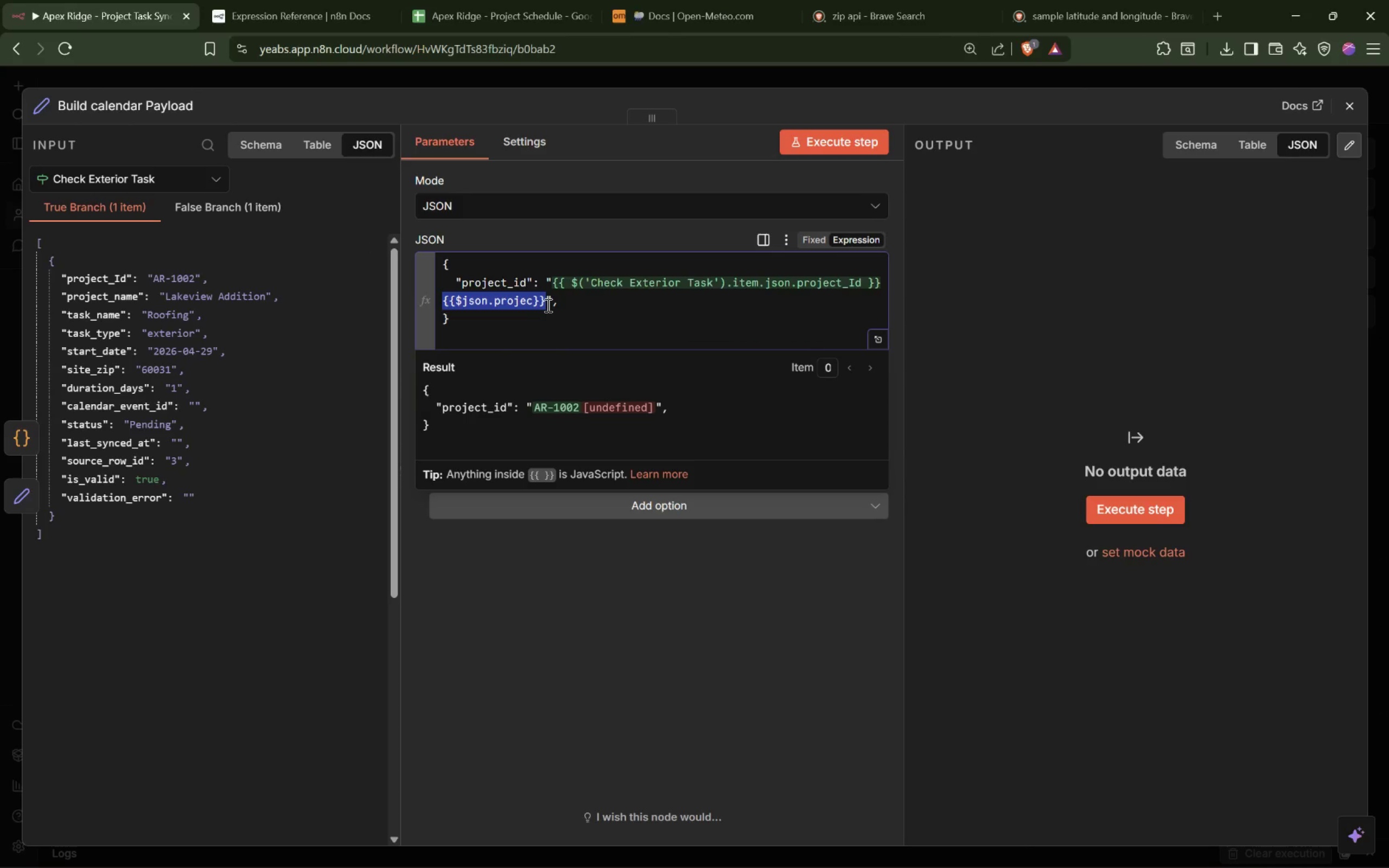 
key(Backspace)
 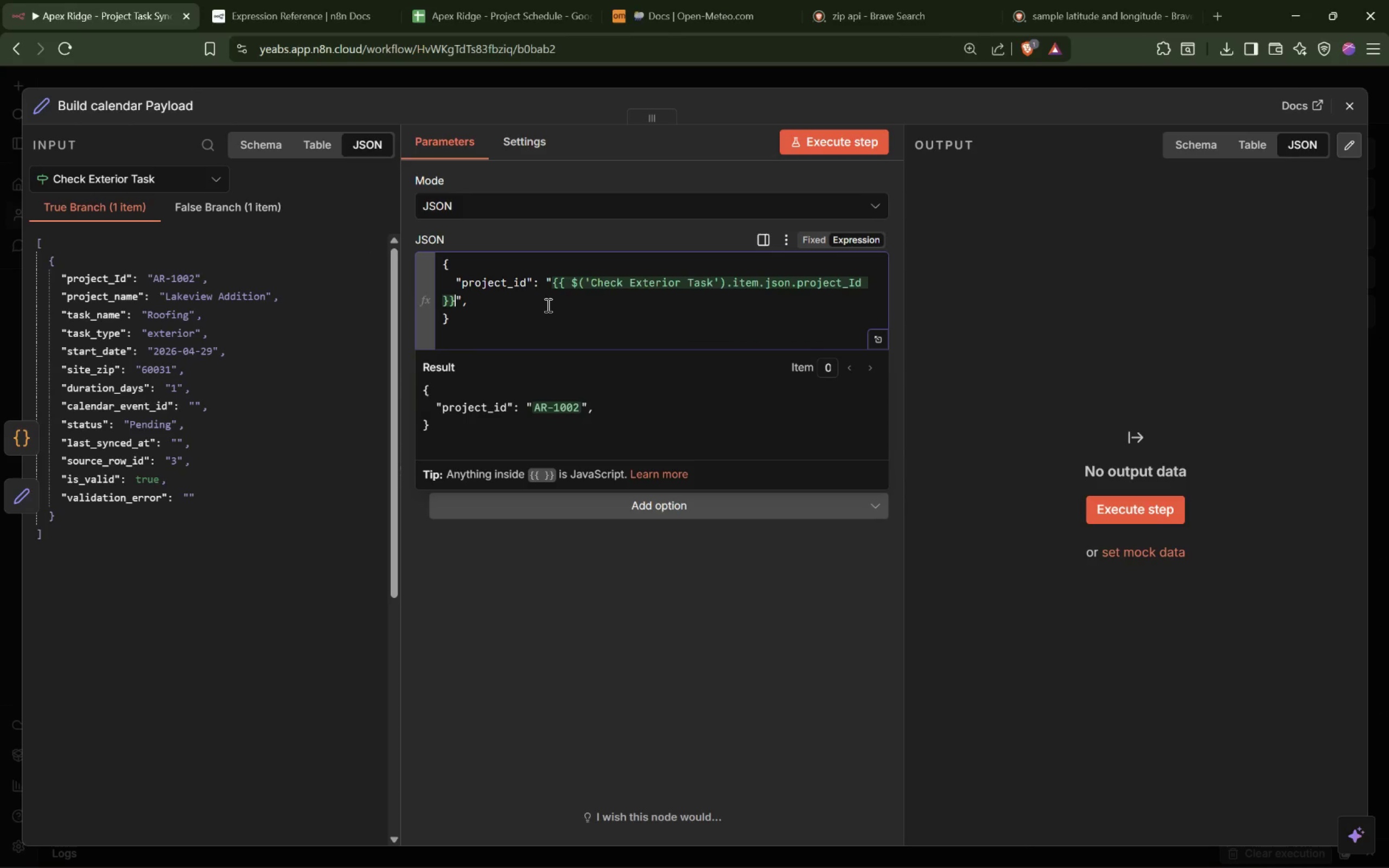 
key(Backspace)
 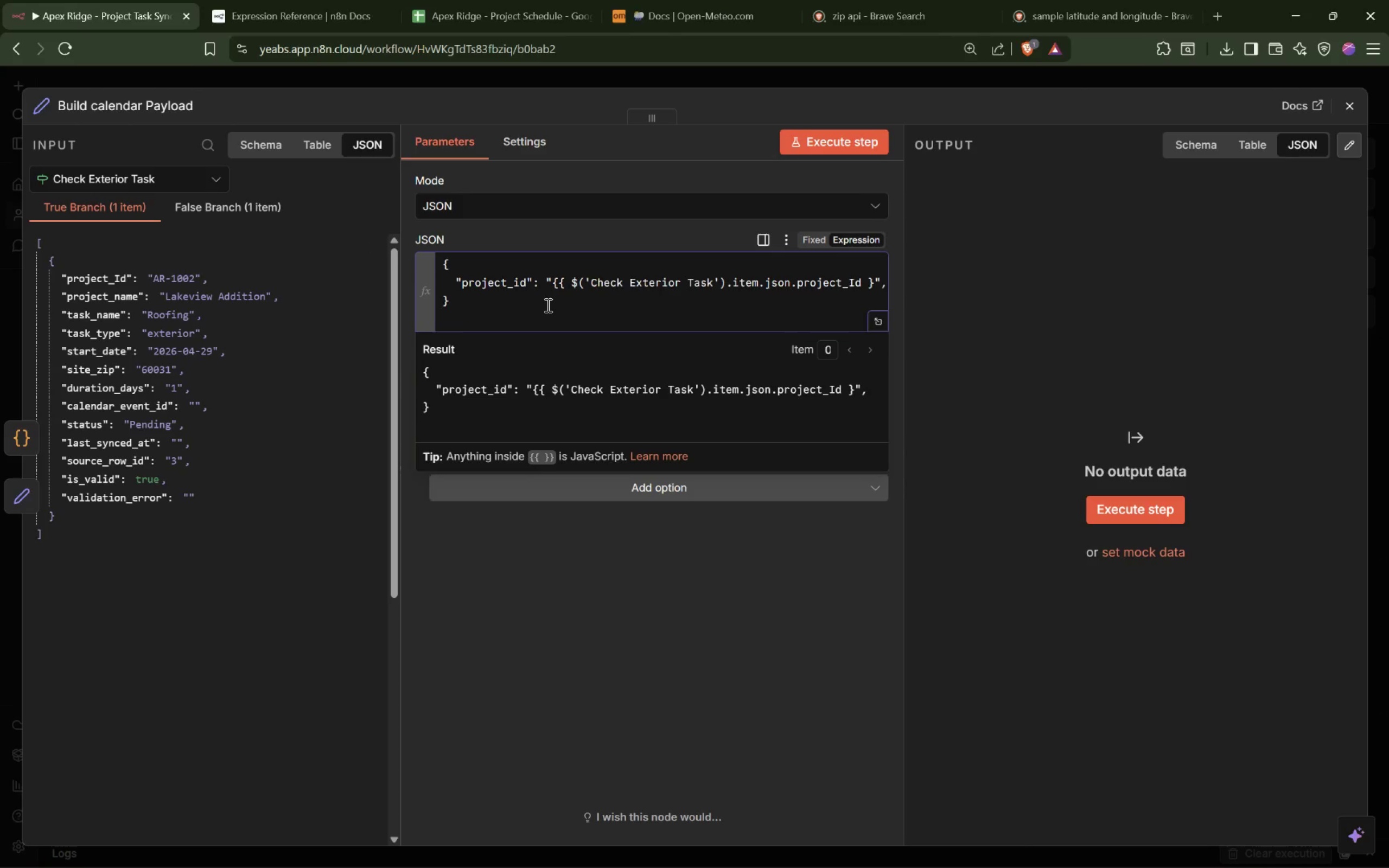 
key(Control+ControlLeft)
 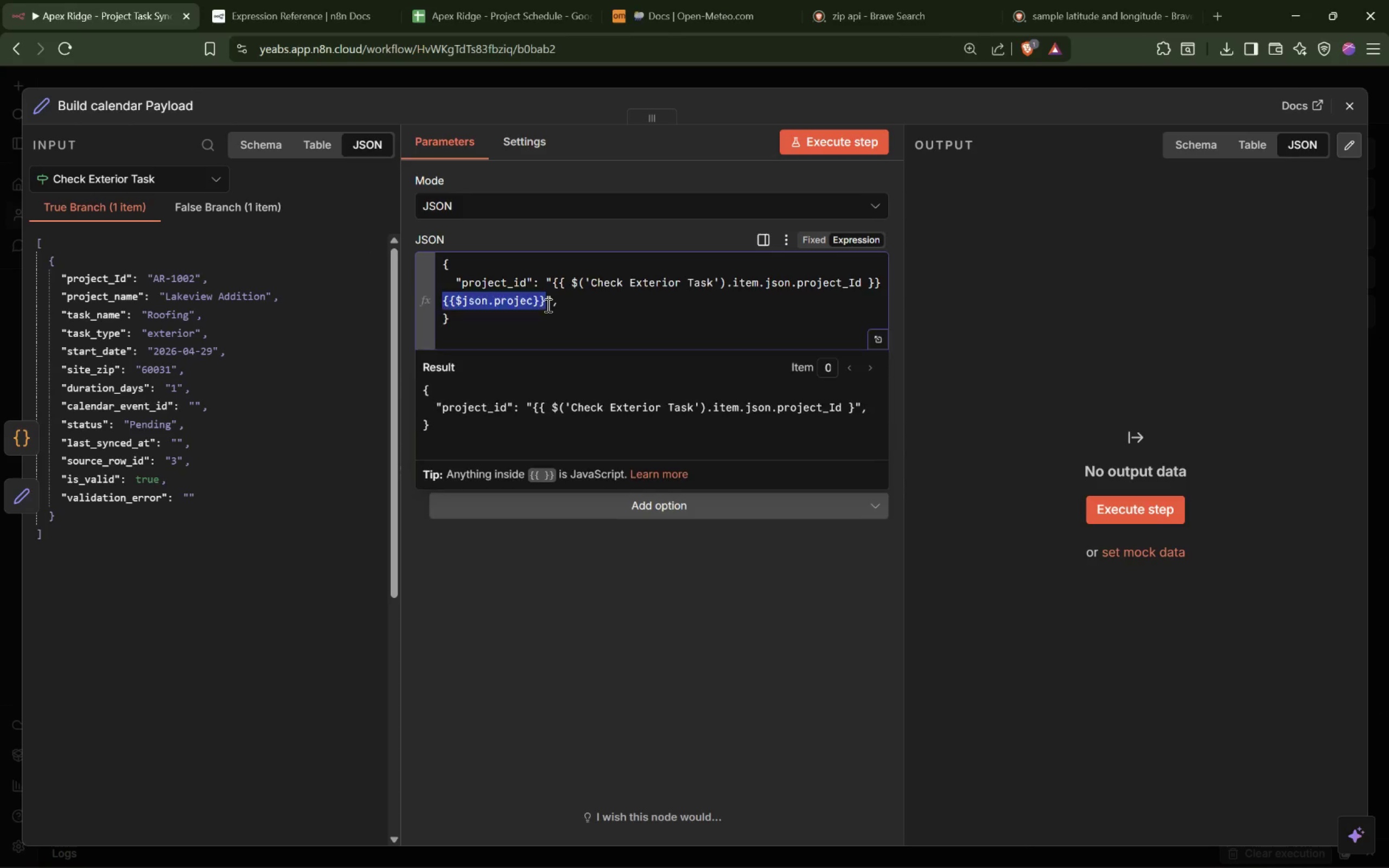 
key(Control+Z)
 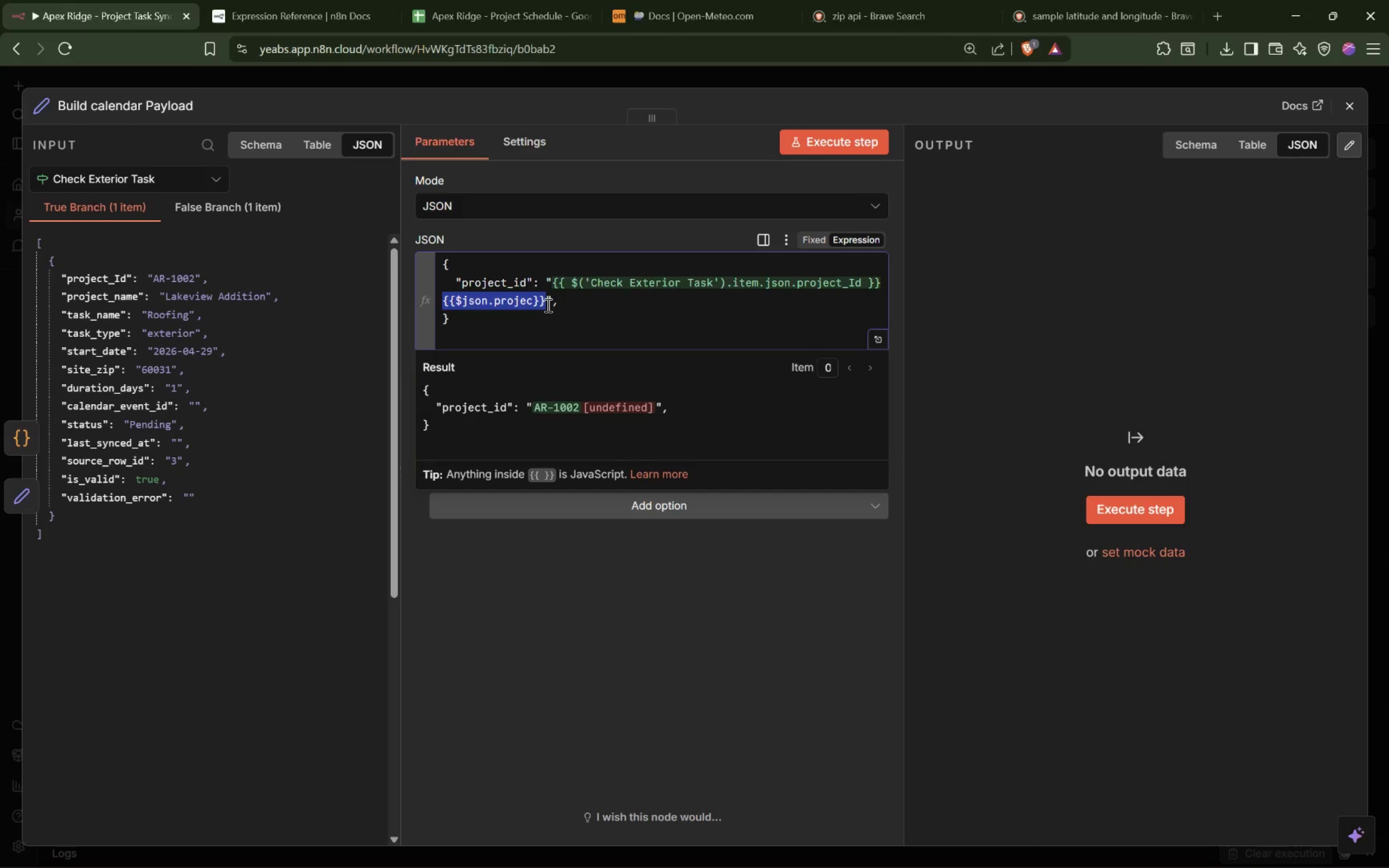 
key(Backspace)
 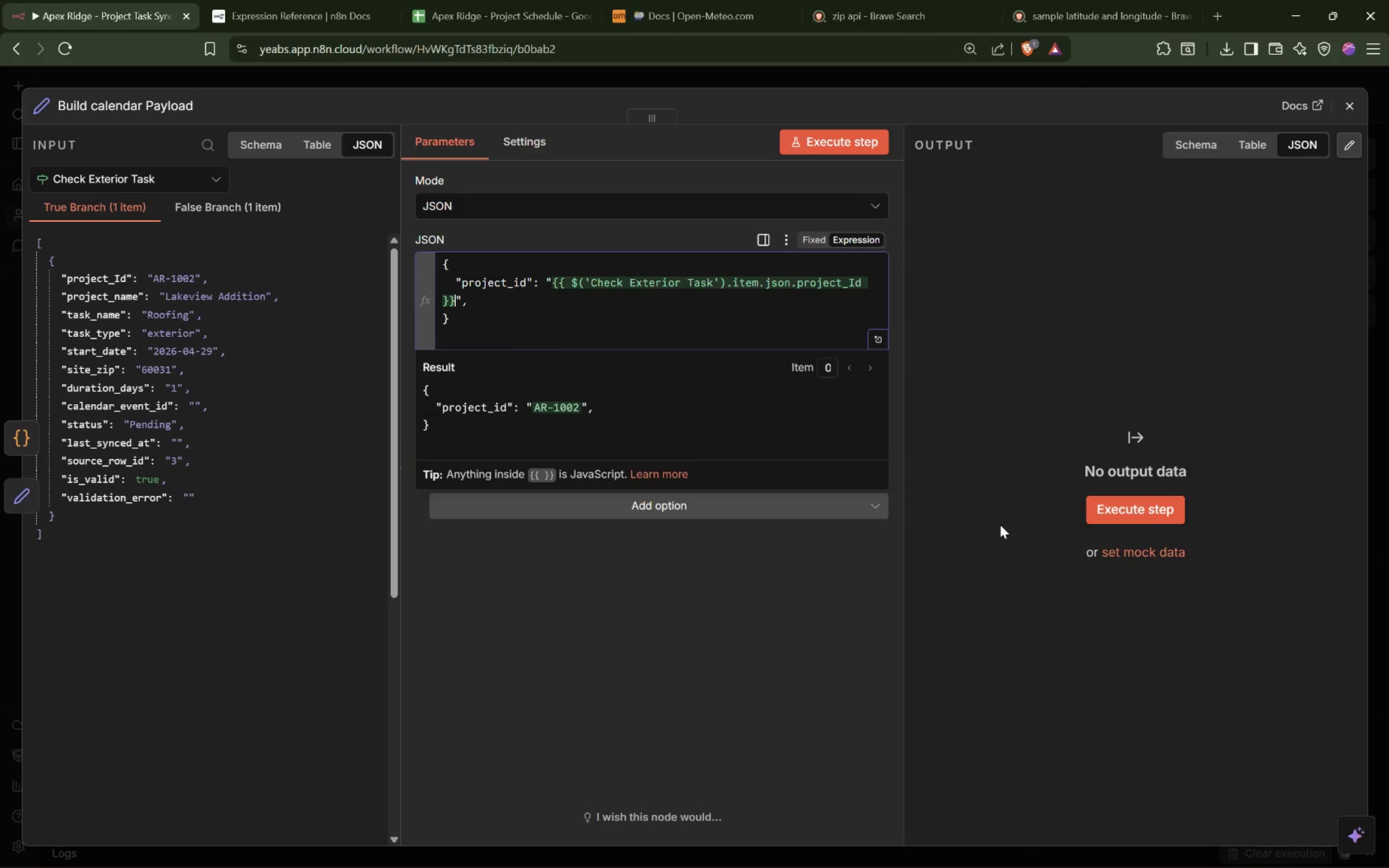 
left_click_drag(start_coordinate=[904, 496], to_coordinate=[989, 490])
 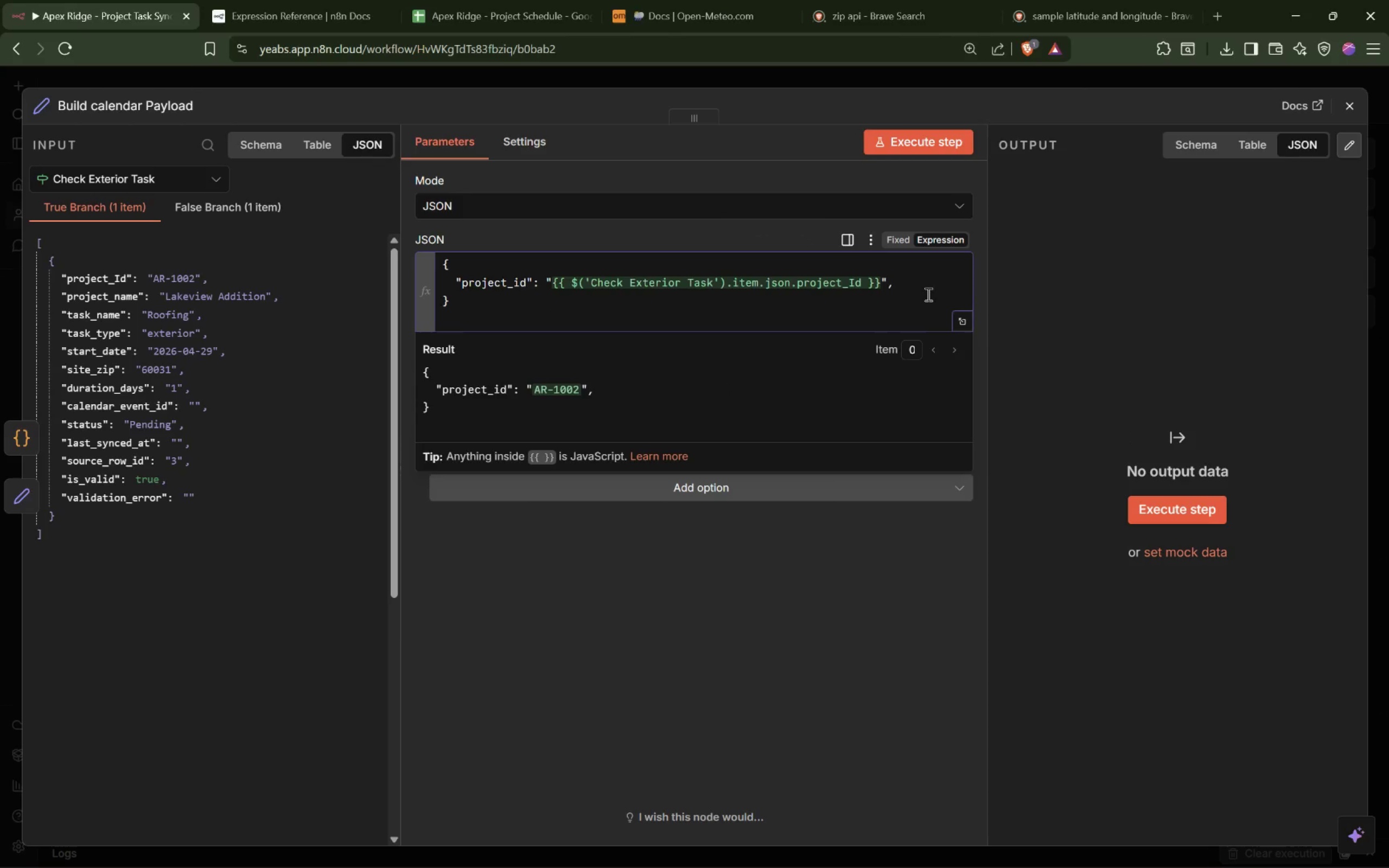 
left_click([923, 290])
 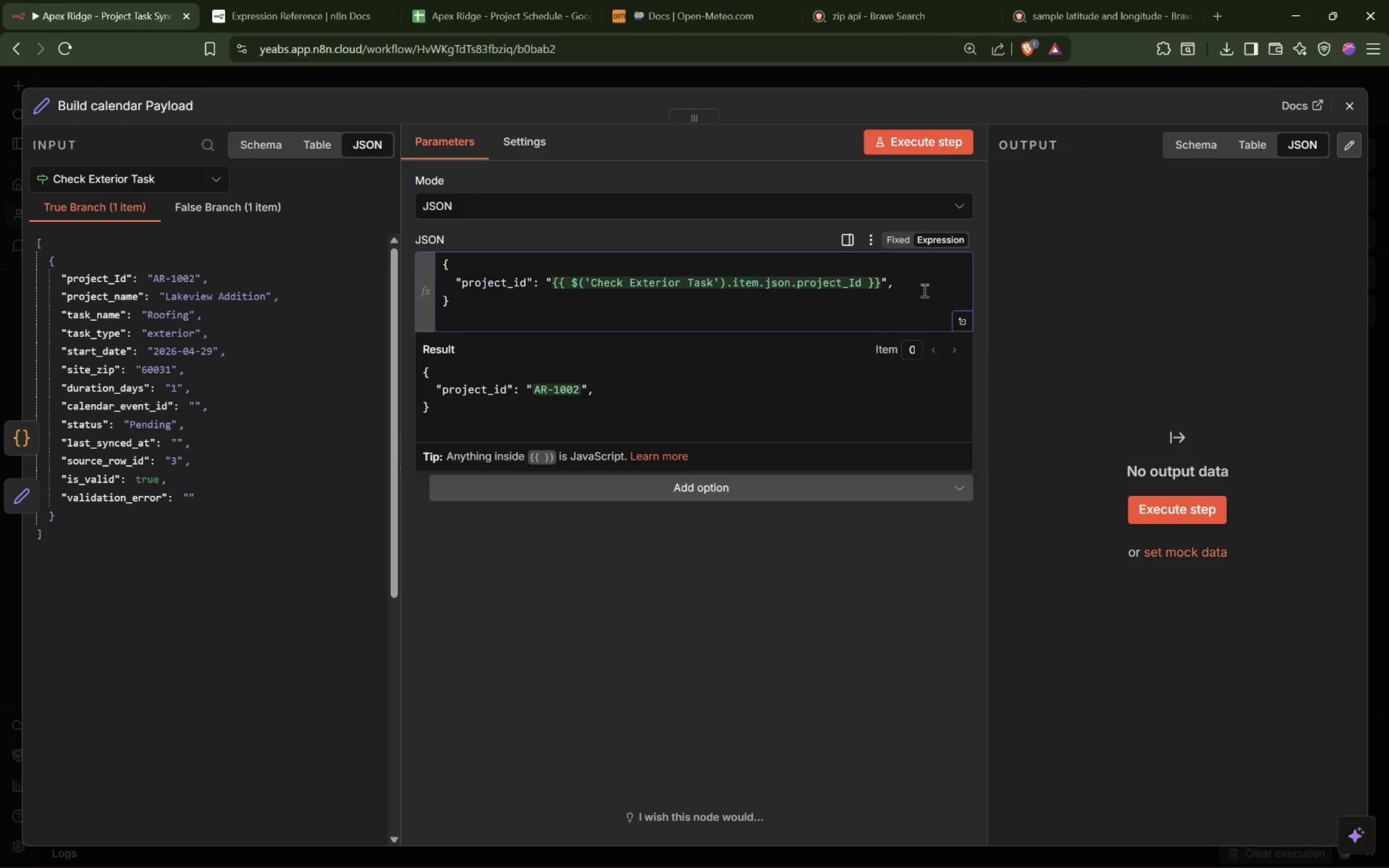 
key(Enter)
 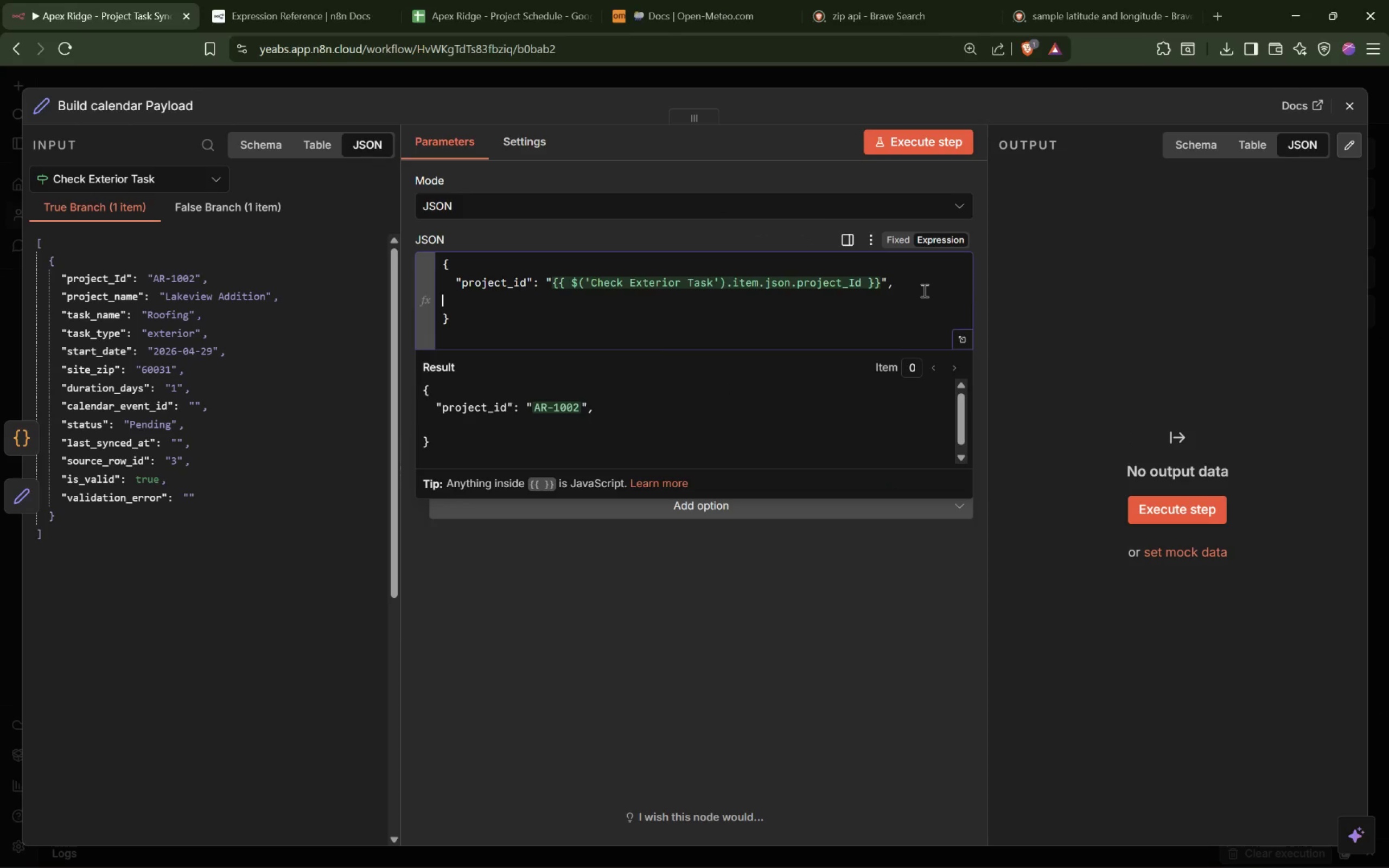 
key(Tab)
 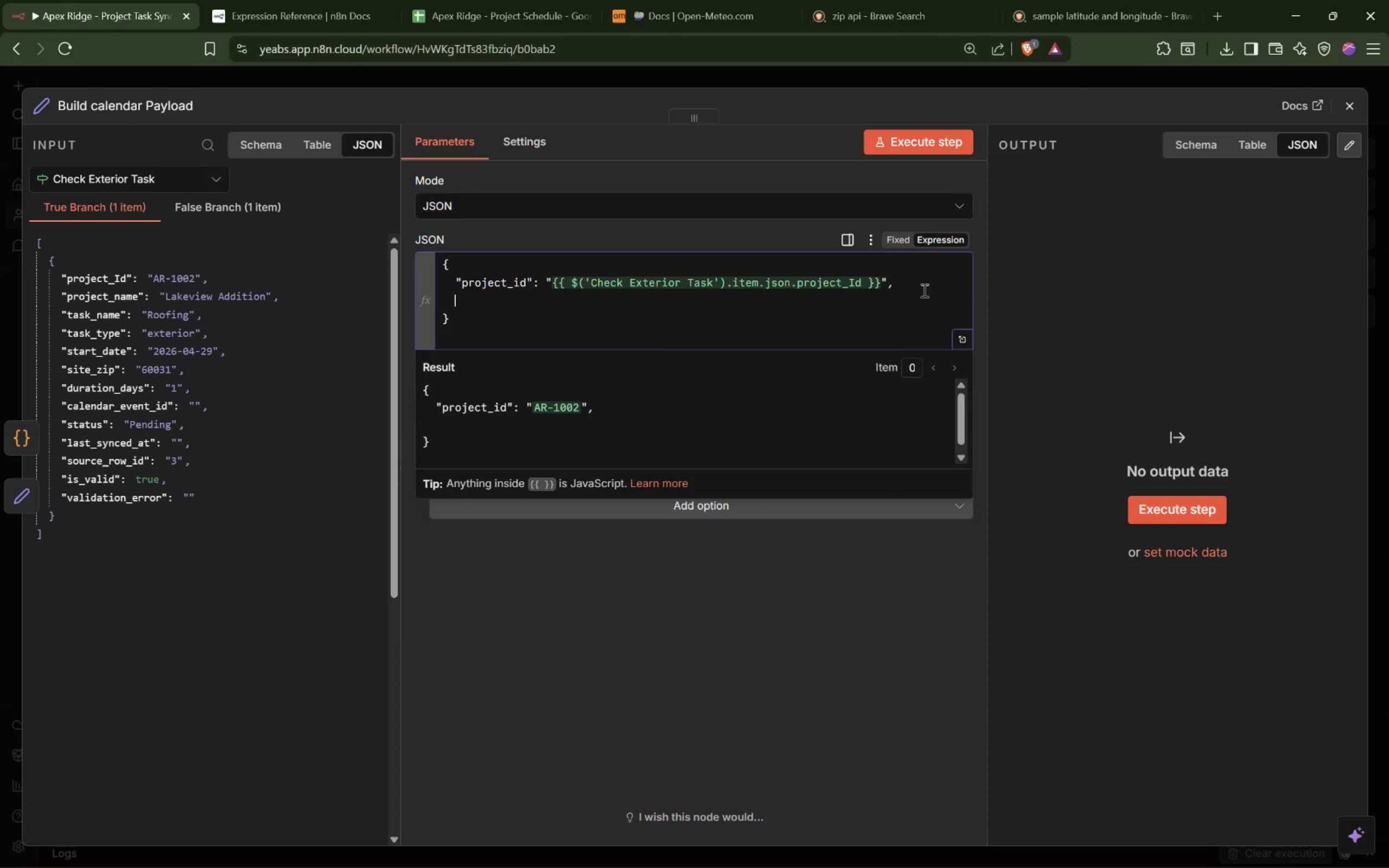 
key(Shift+Quote)
 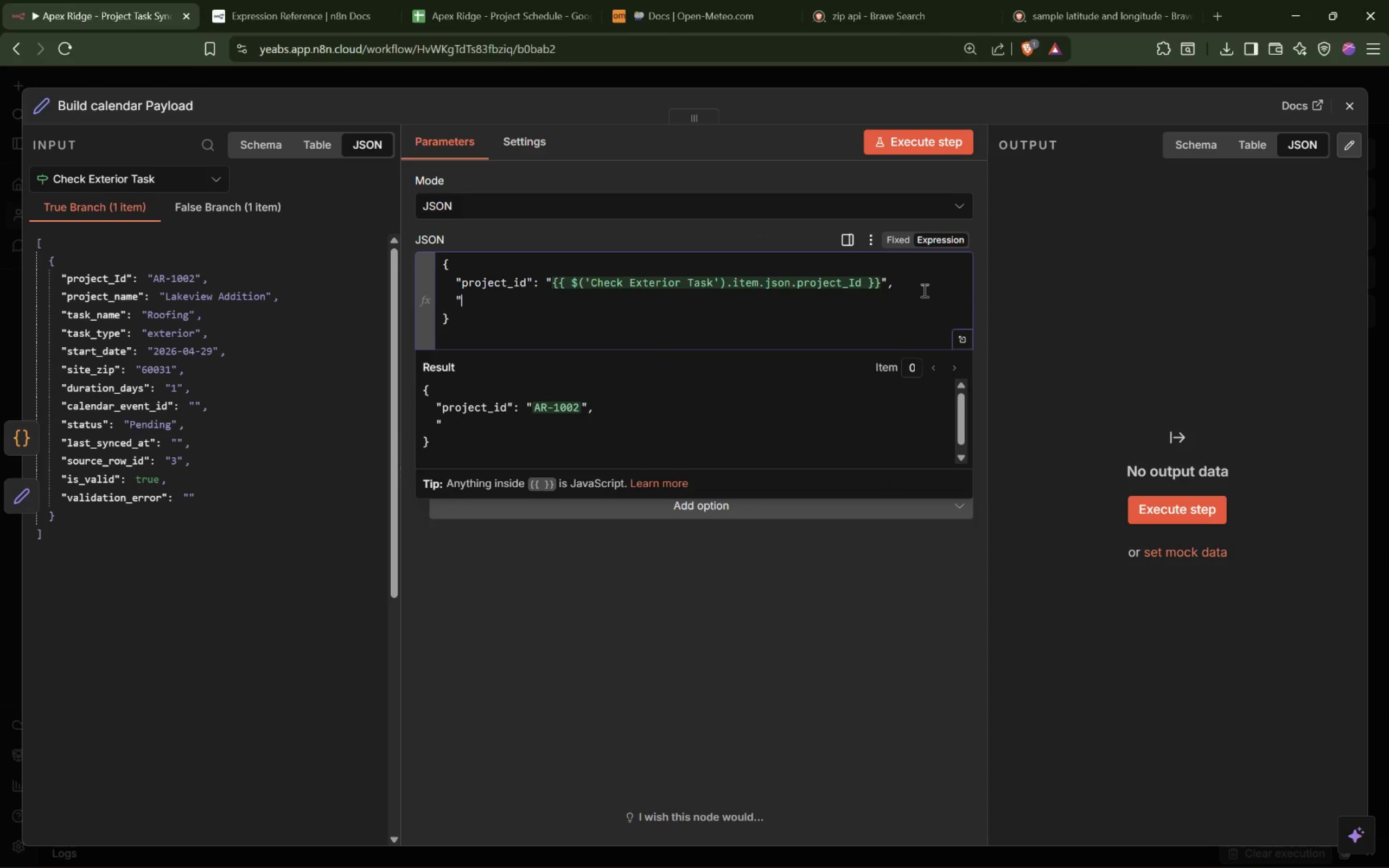 
key(Shift+Quote)
 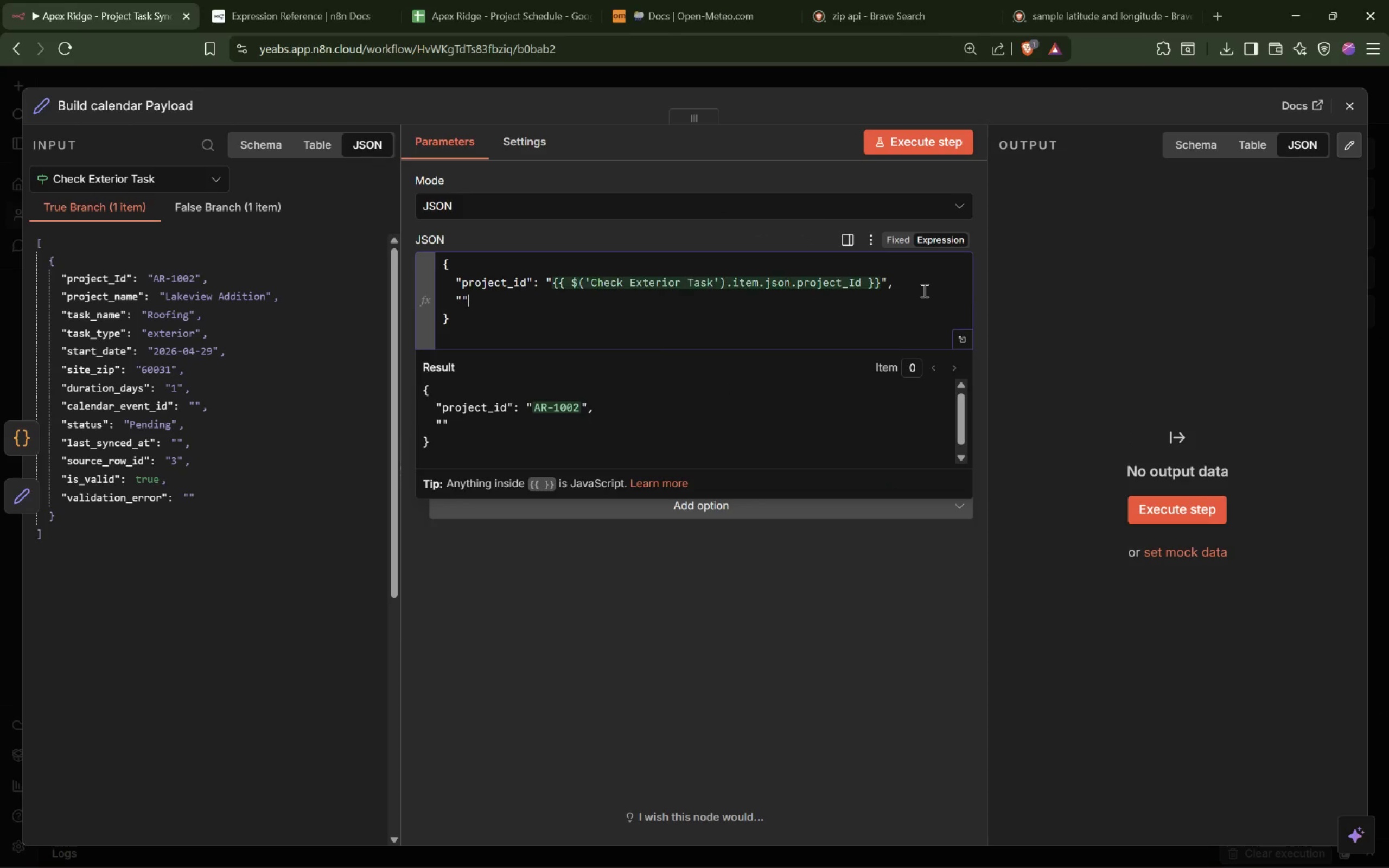 
key(Shift+ShiftLeft)
 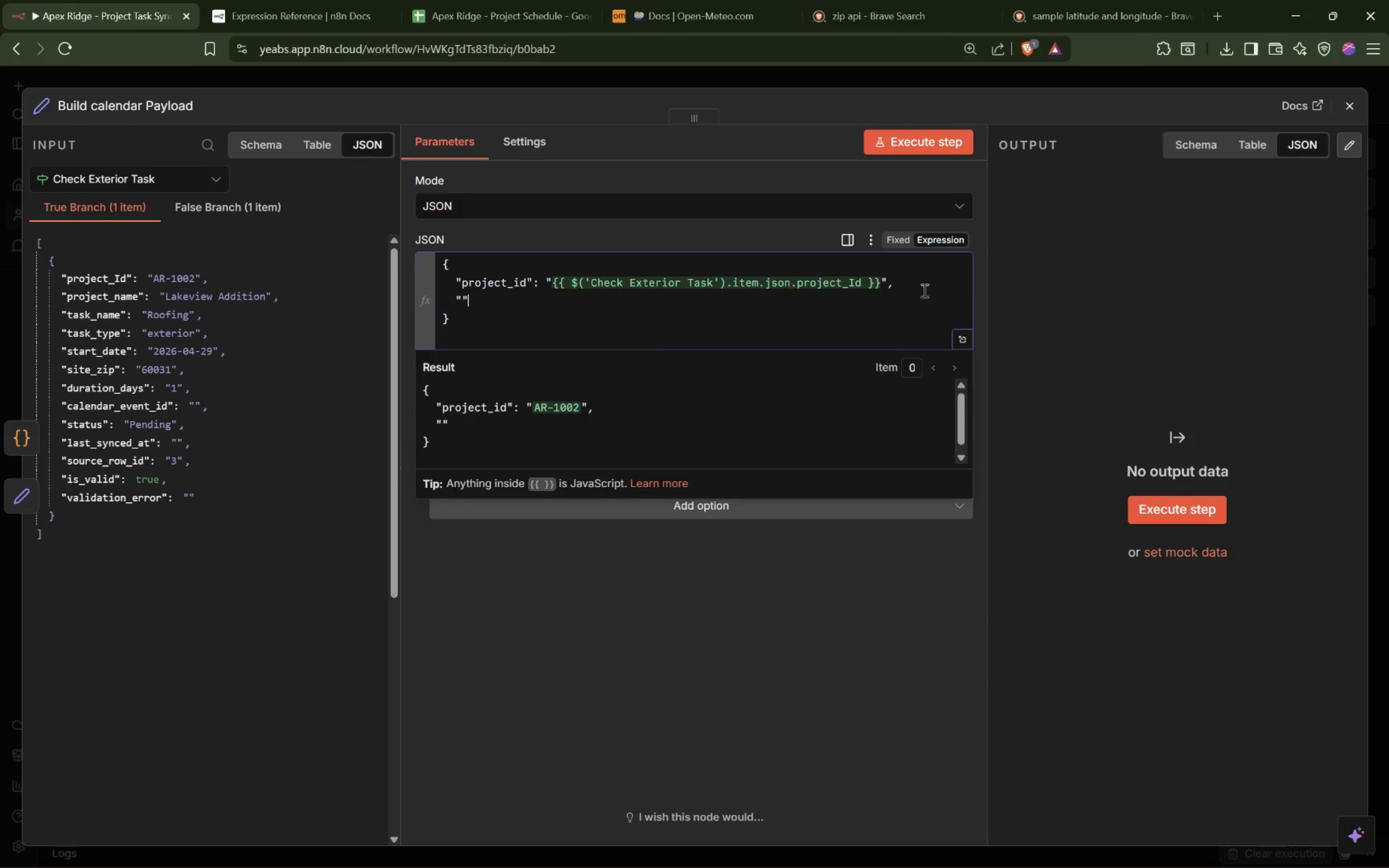 
key(Shift+Semicolon)
 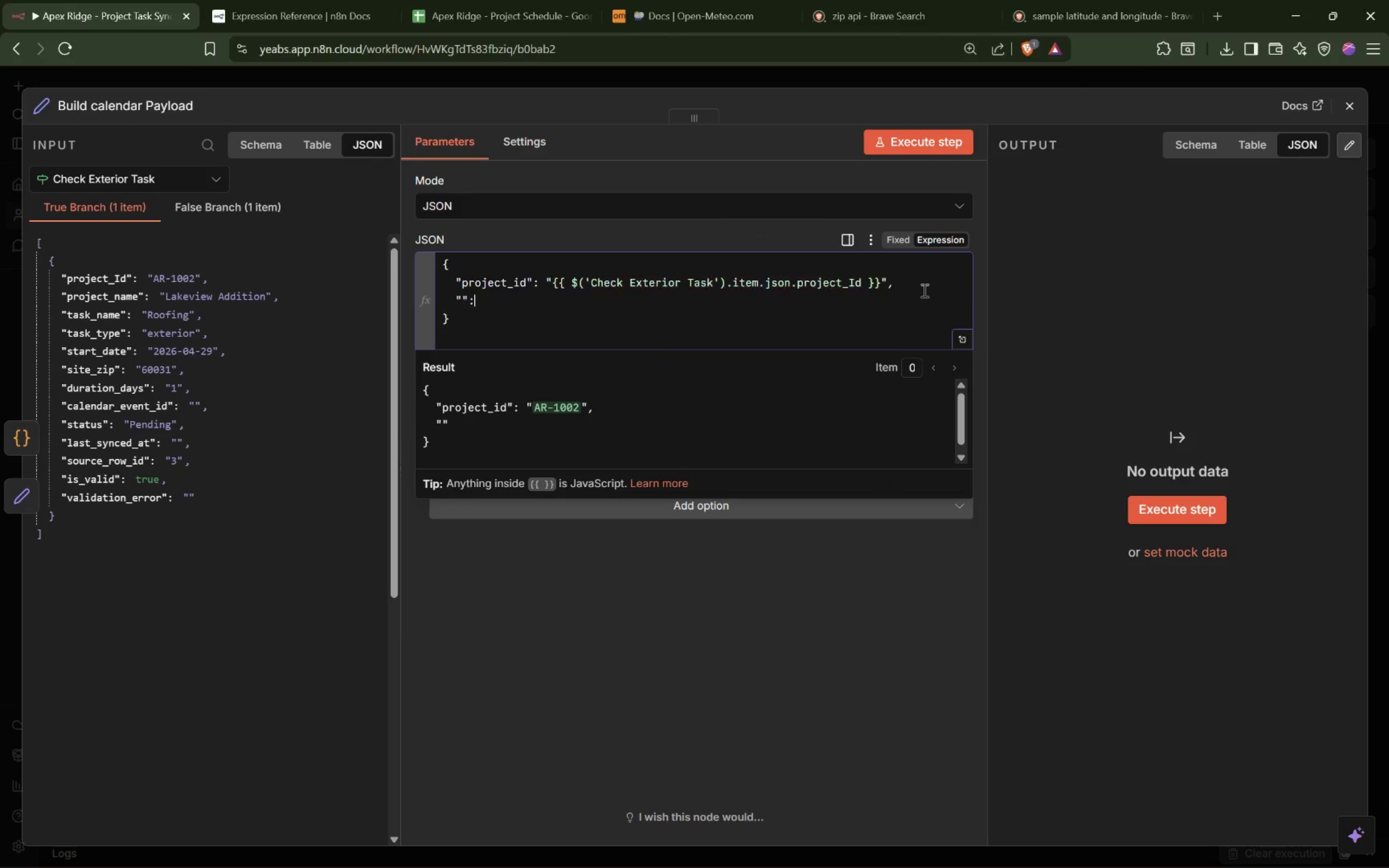 
key(Shift+Space)
 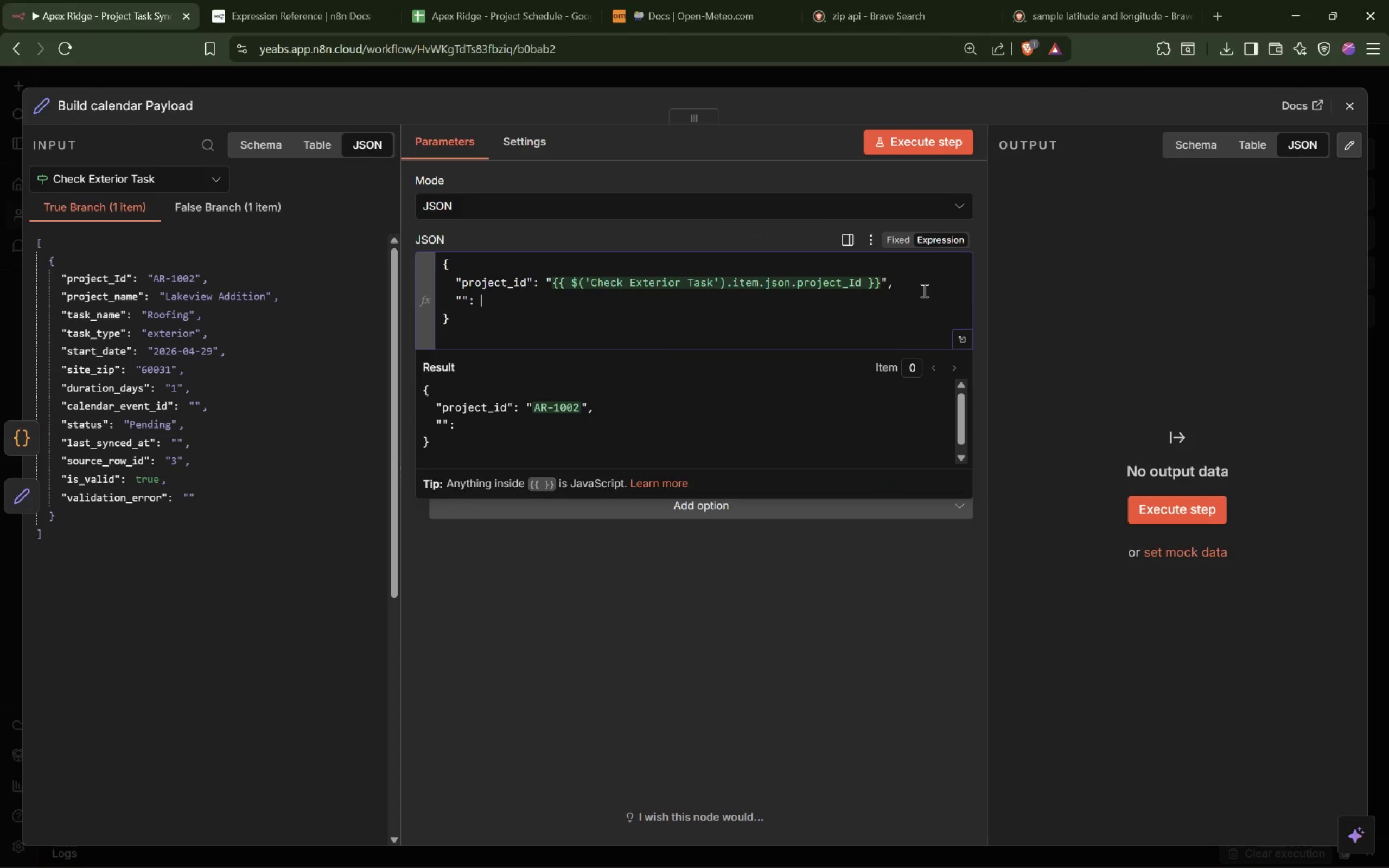 
key(Shift+Quote)
 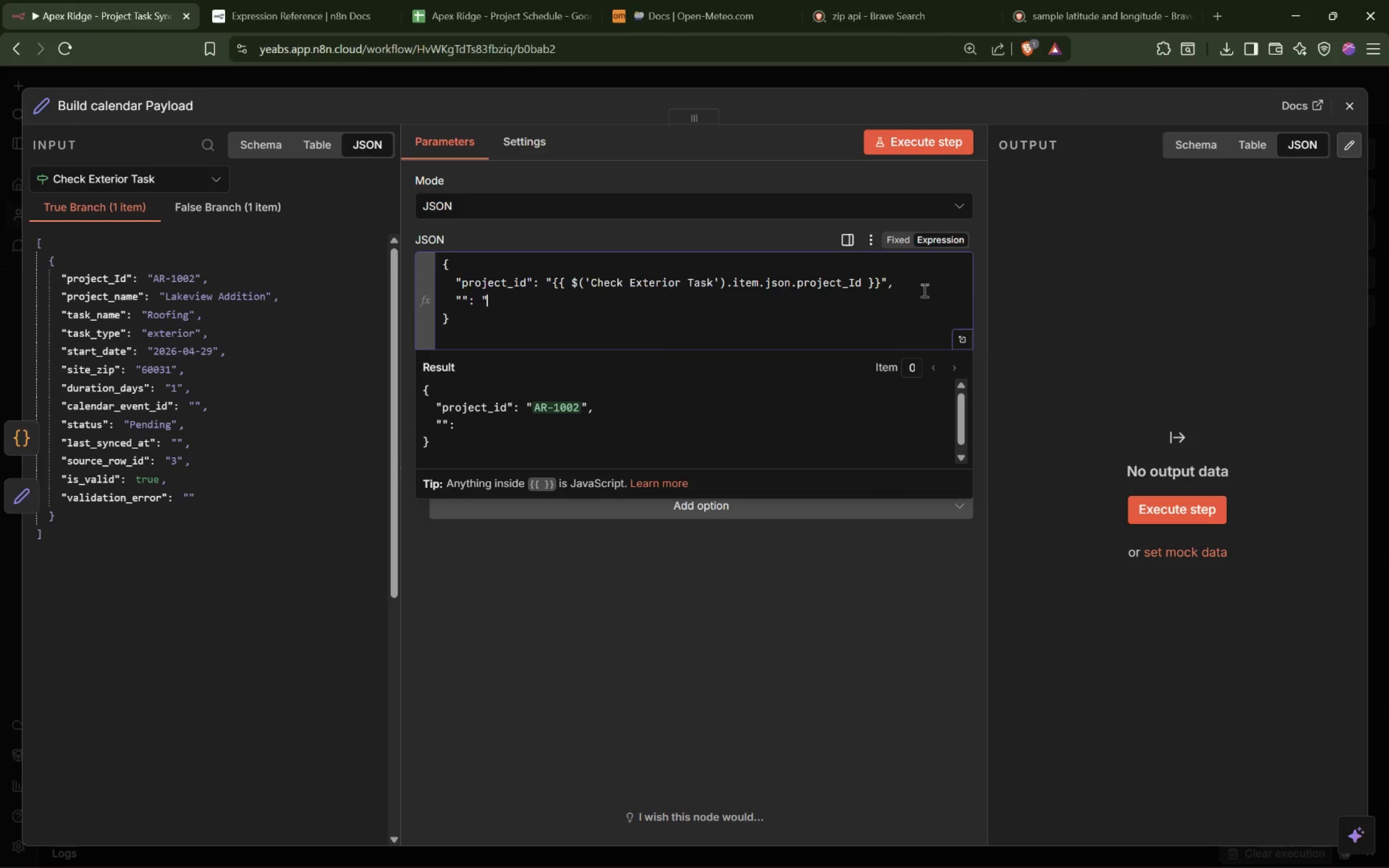 
key(Shift+Quote)
 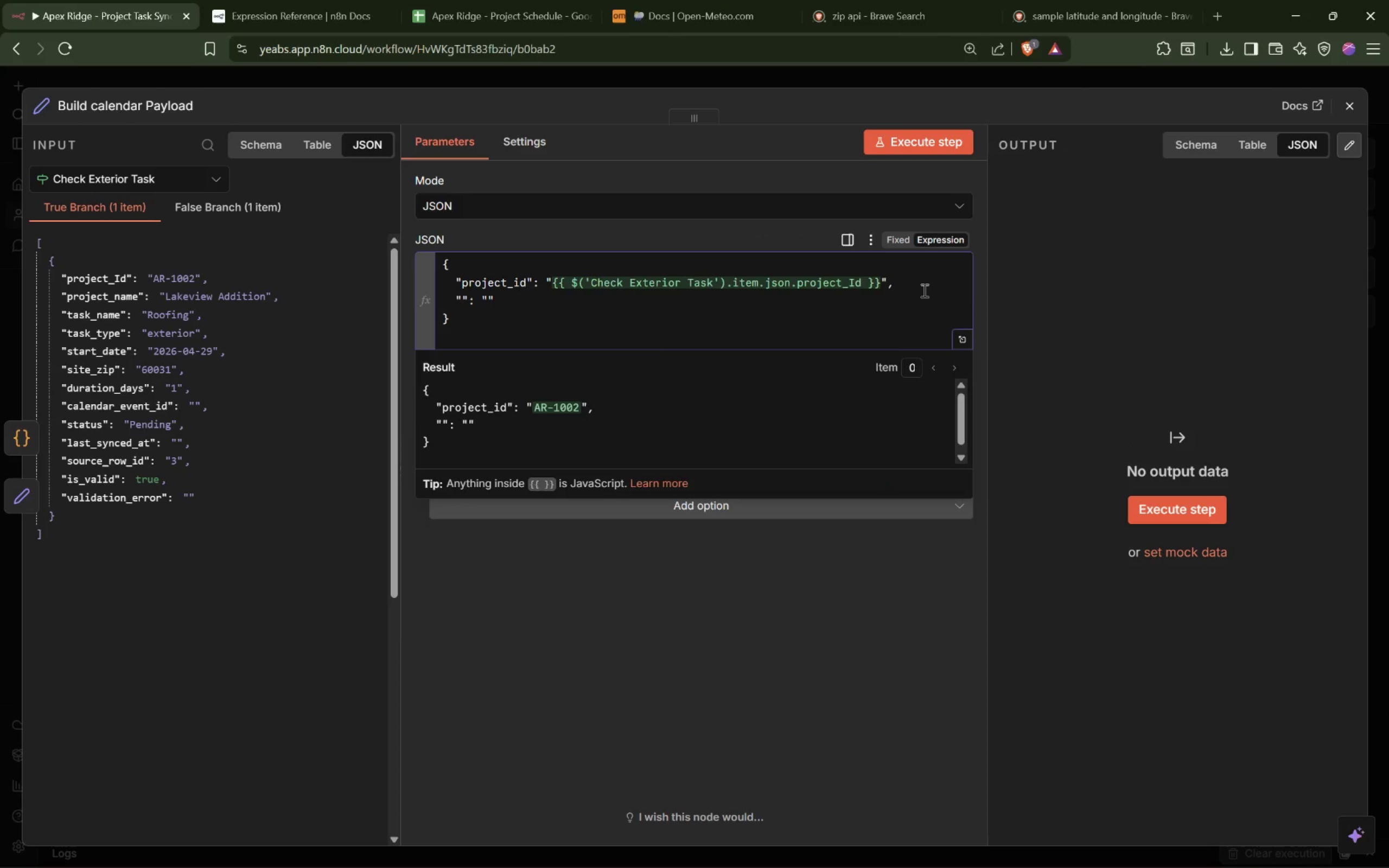 
key(Control+C)
 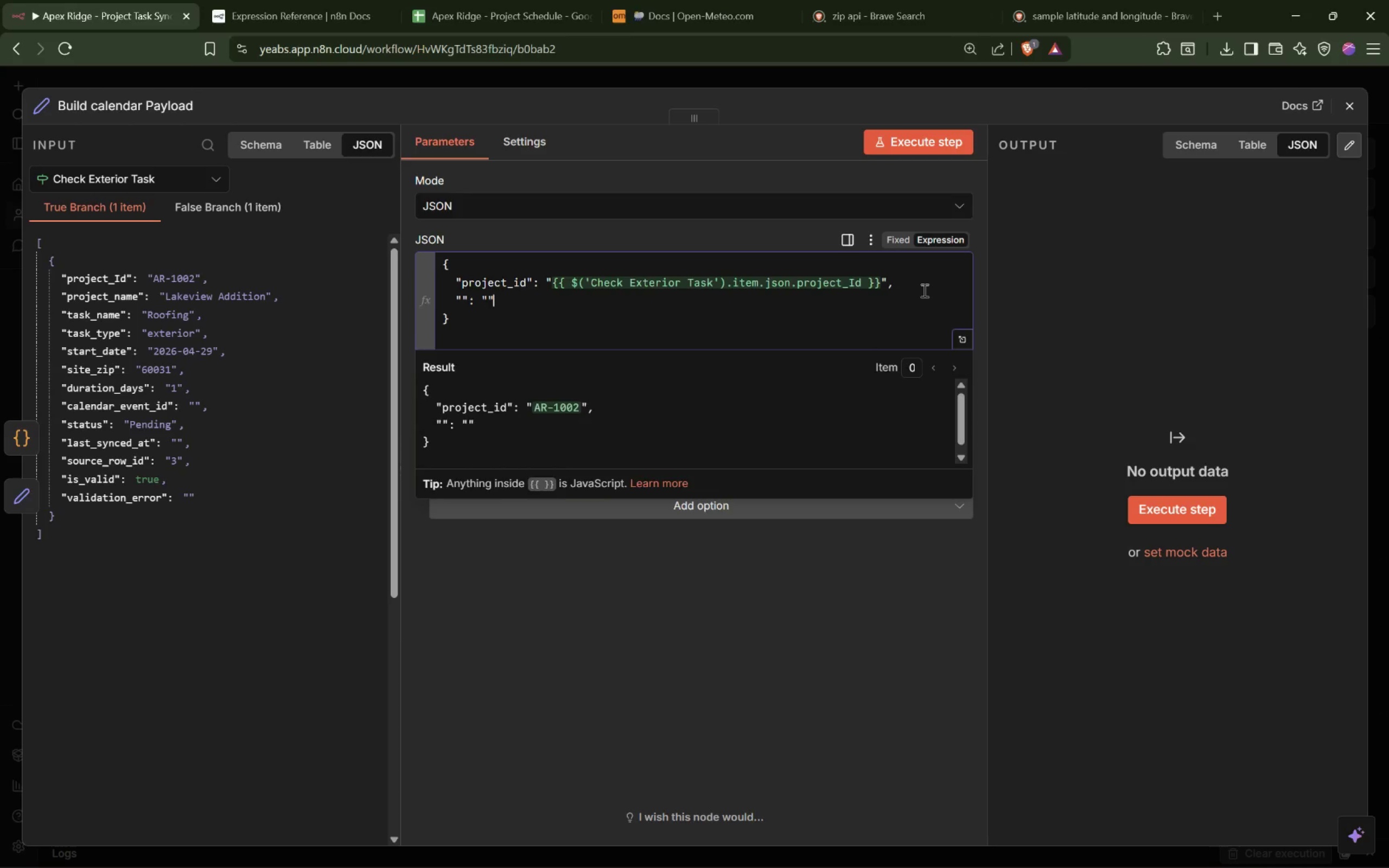 
key(Control+V)
 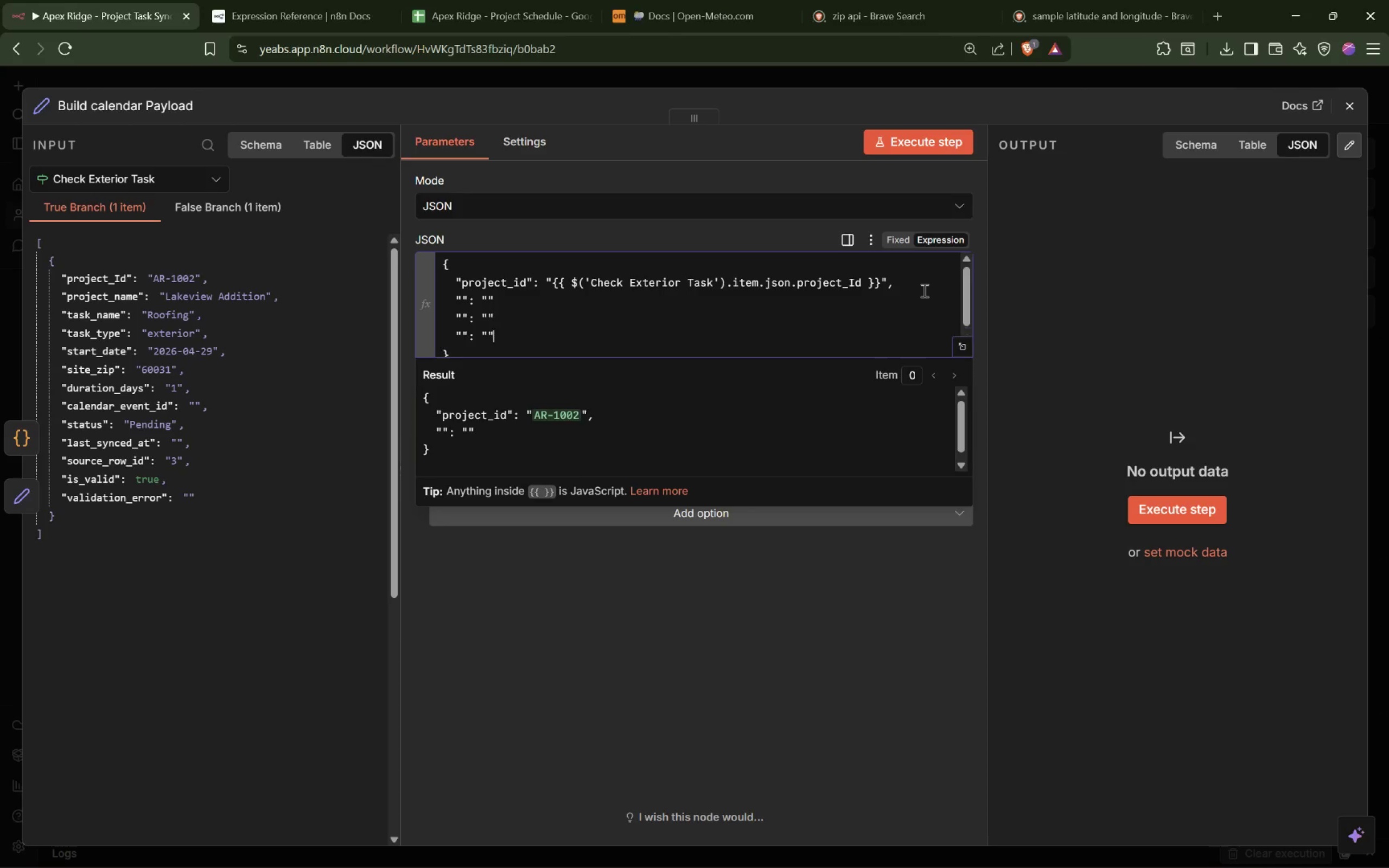 
key(Control+V)
 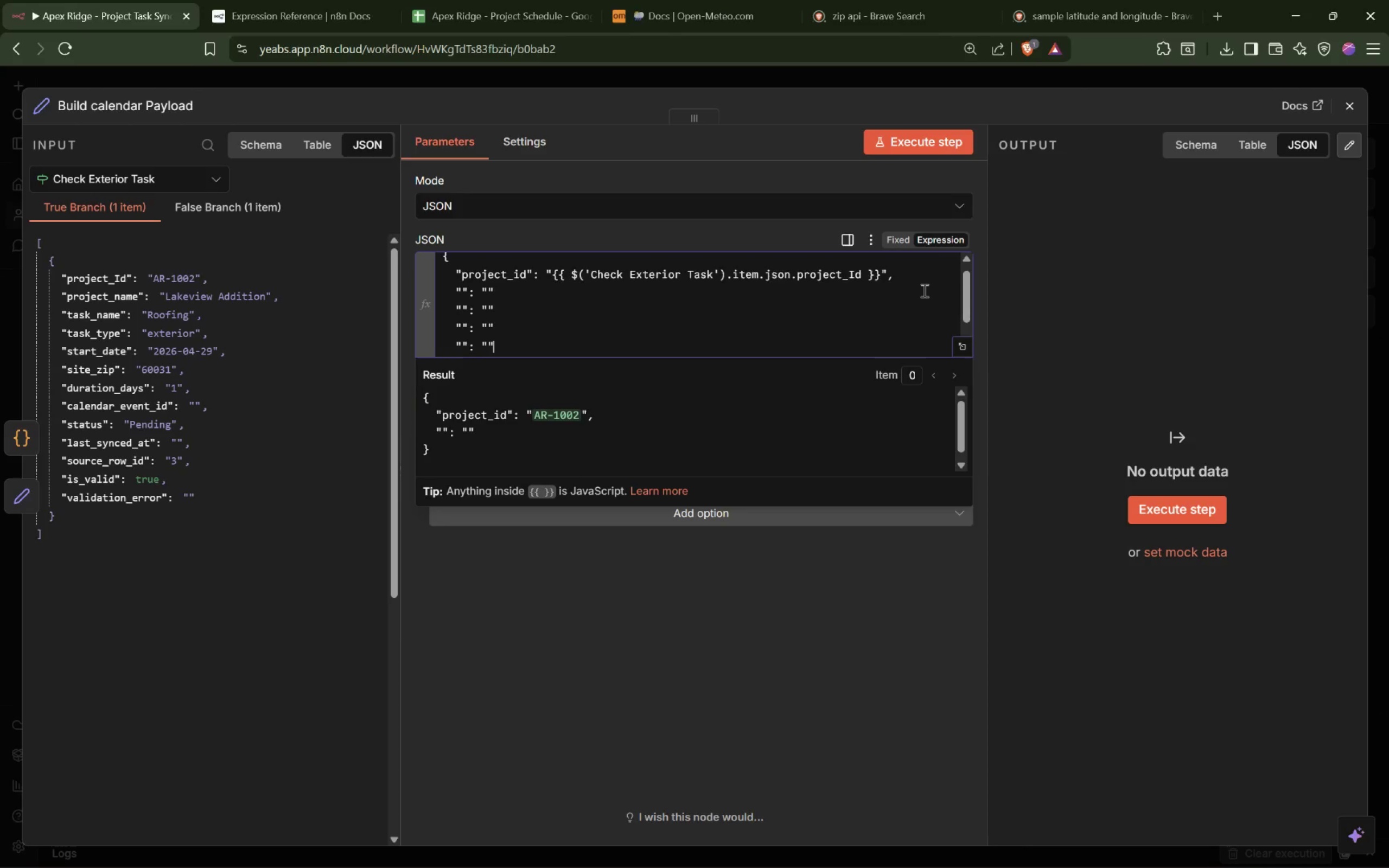 
key(Control+V)
 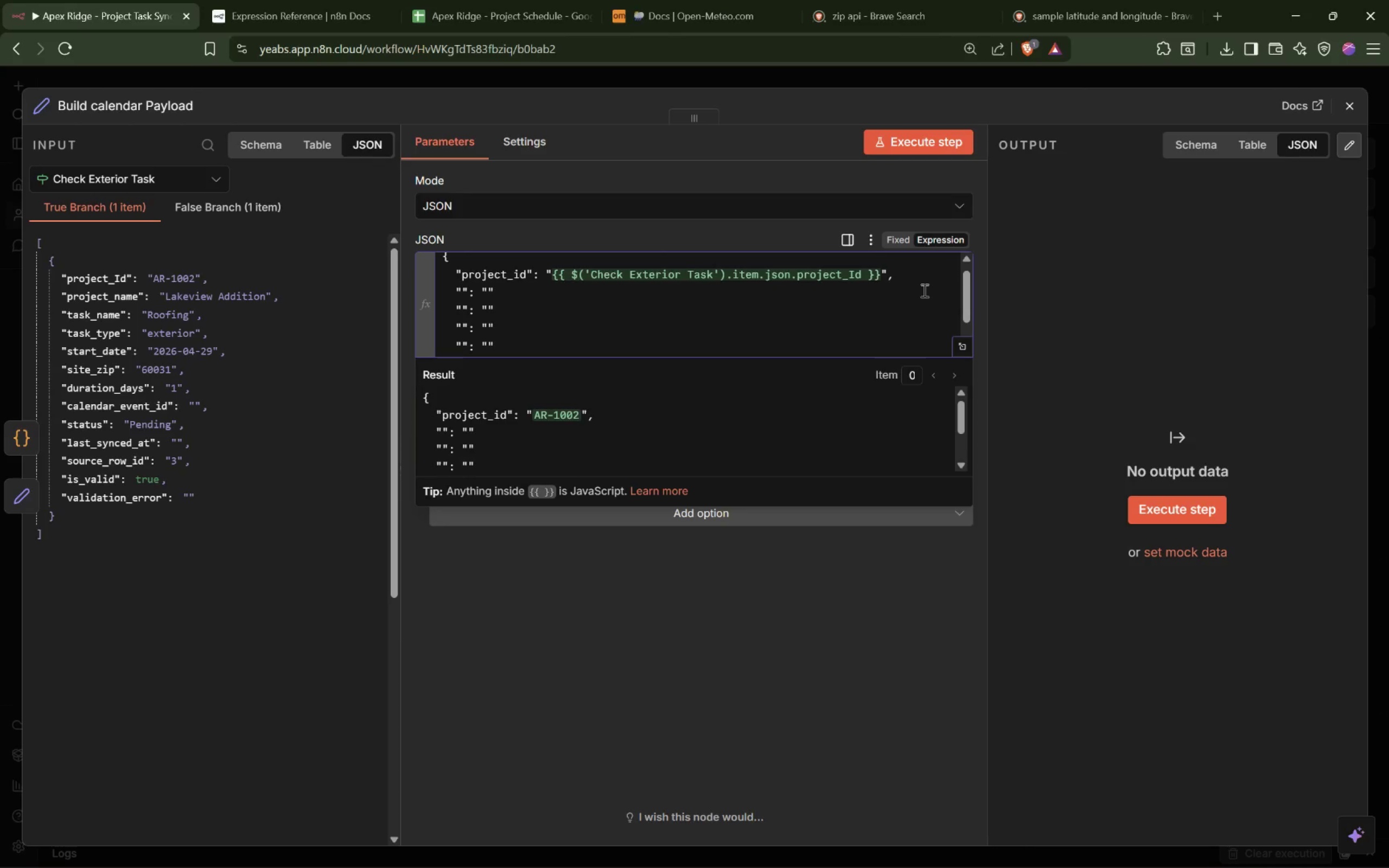 
key(Control+V)
 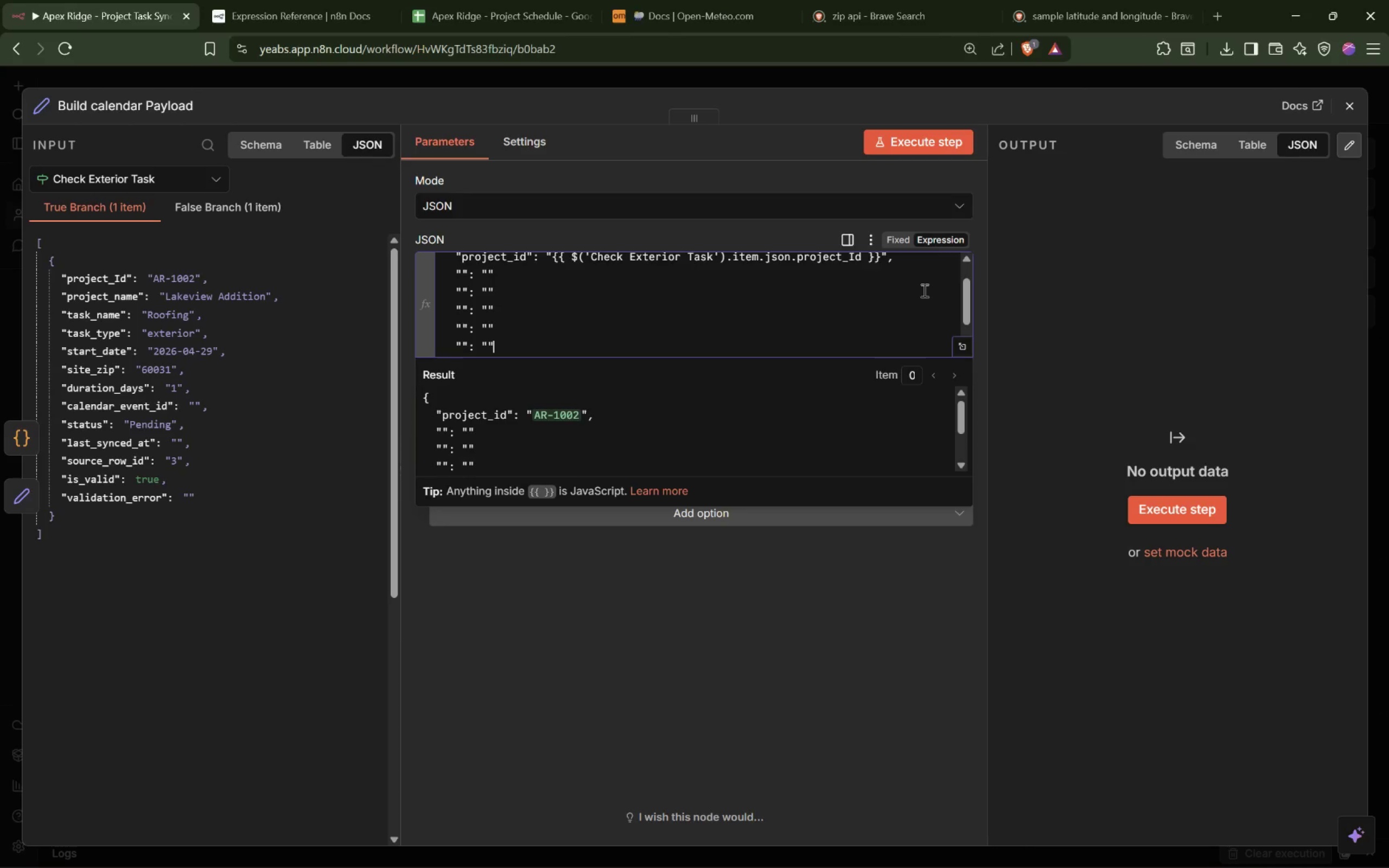 
key(Control+V)
 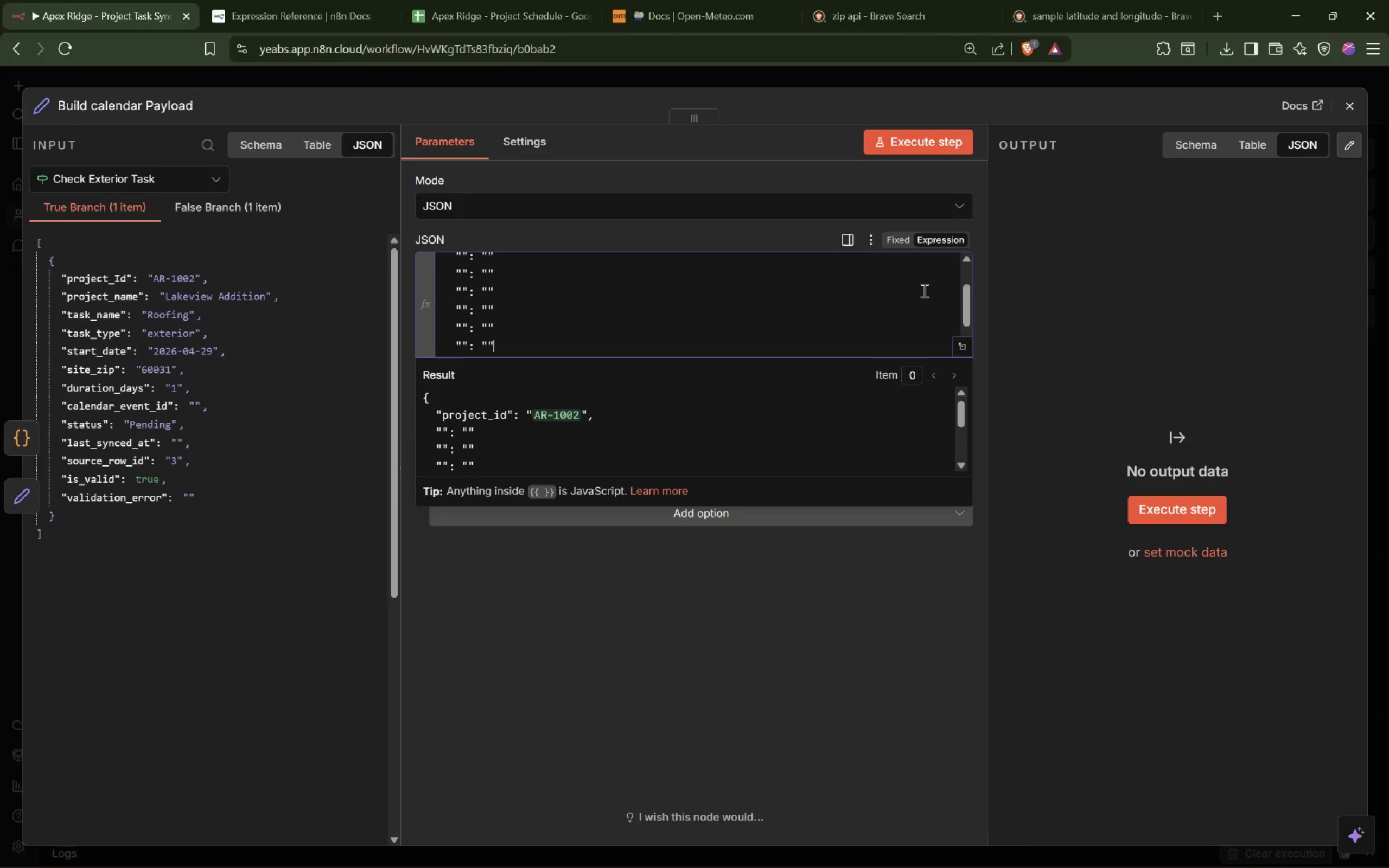 
key(ArrowUp)
 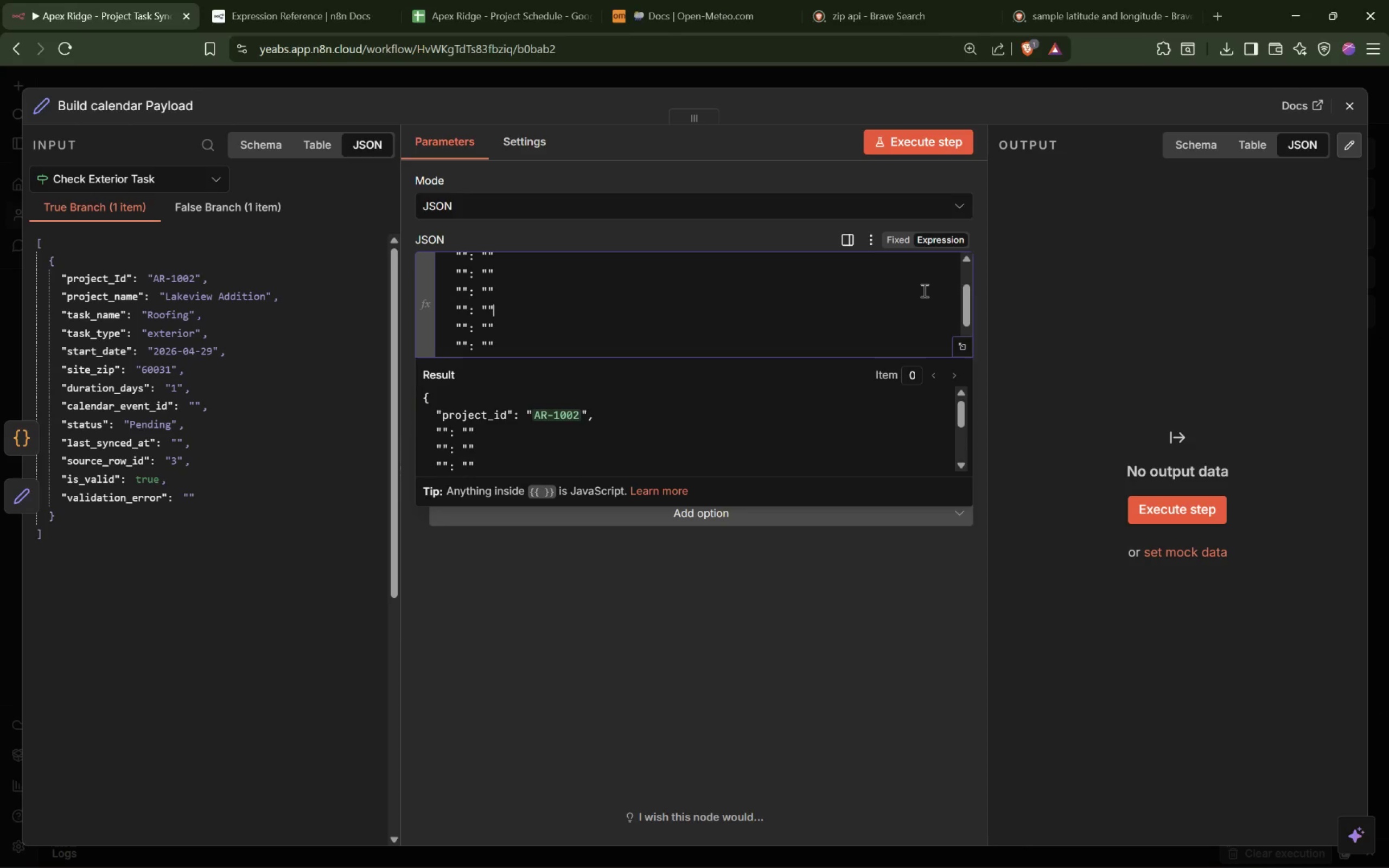 
key(ArrowUp)
 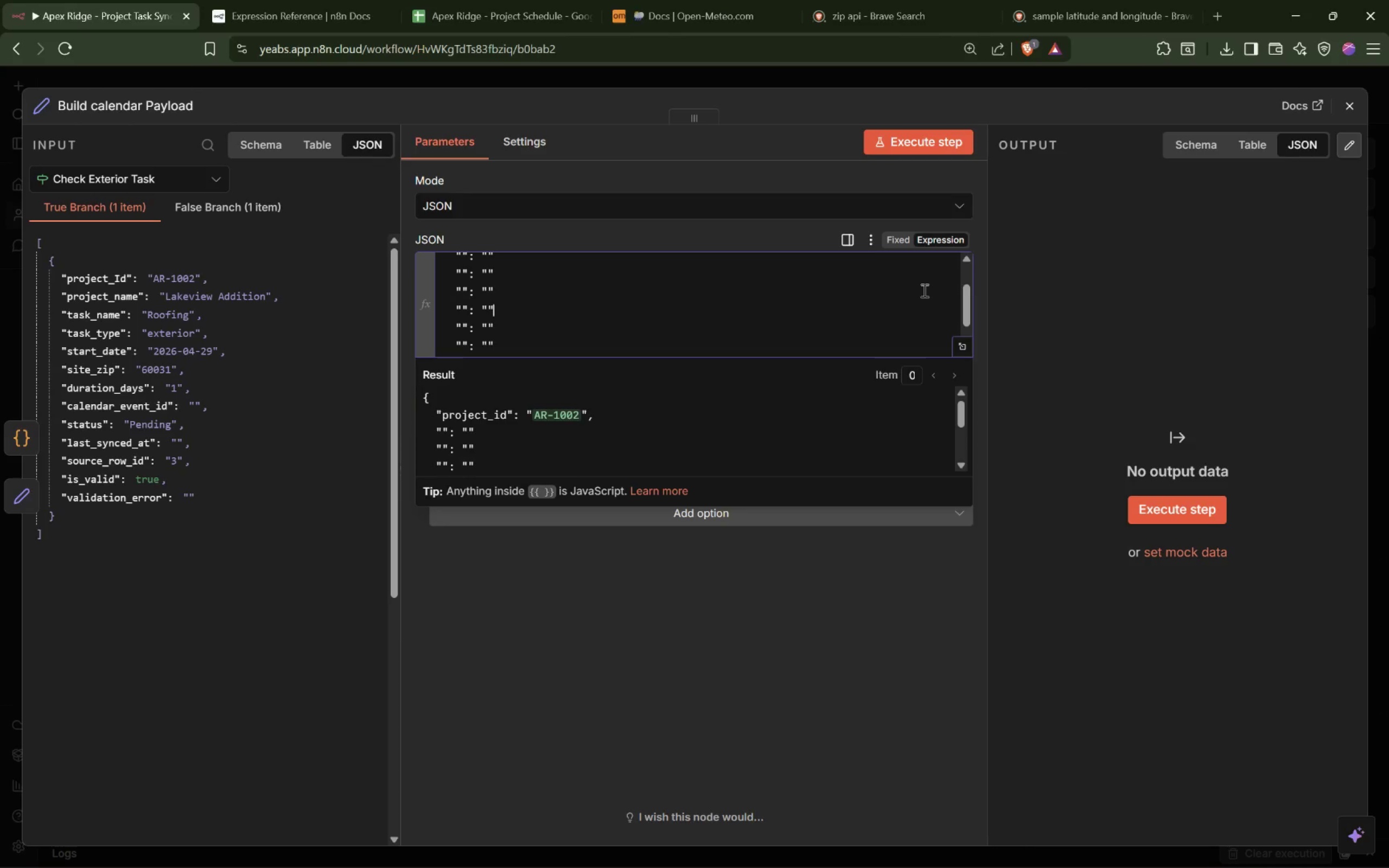 
key(ArrowUp)
 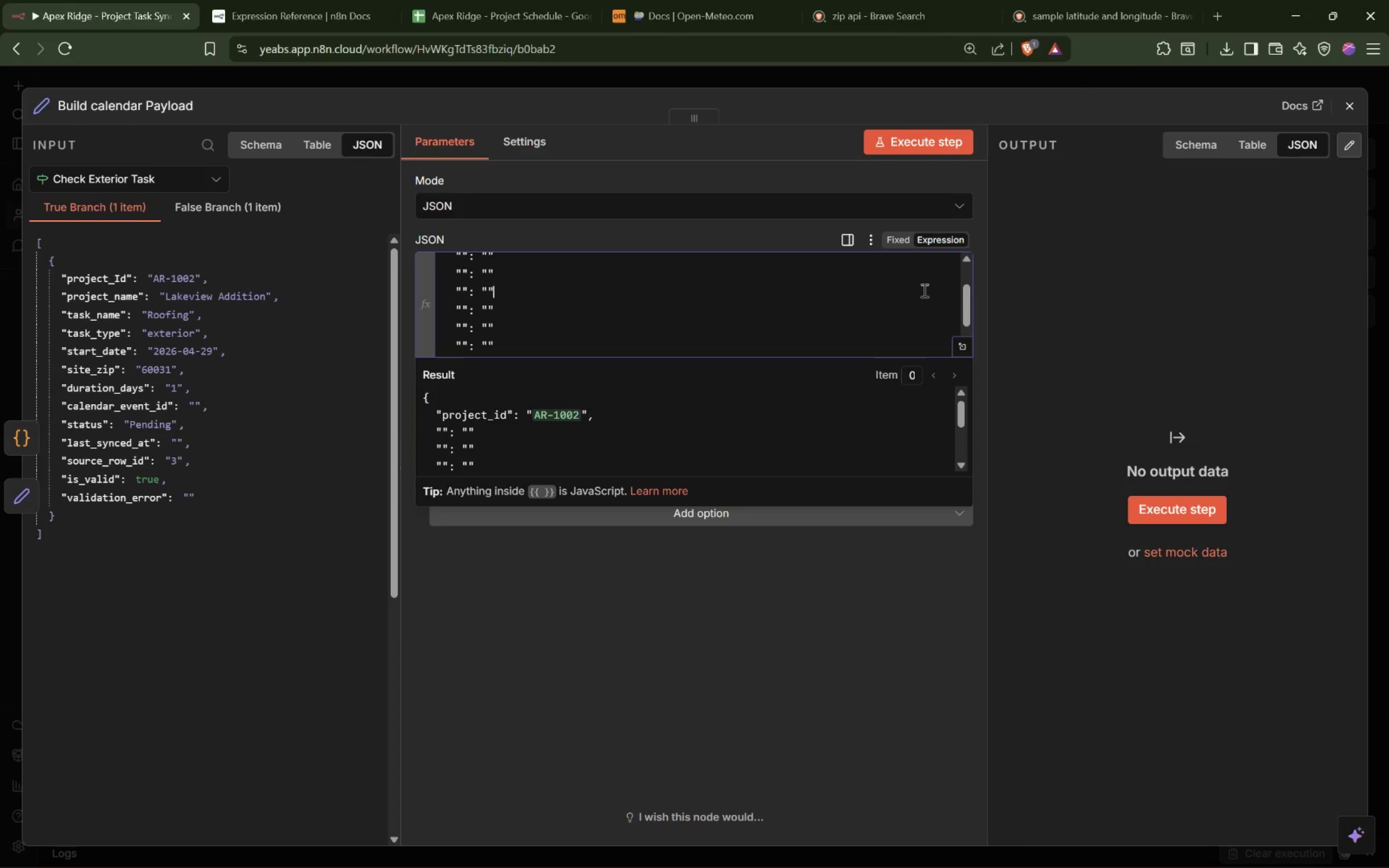 
key(ArrowUp)
 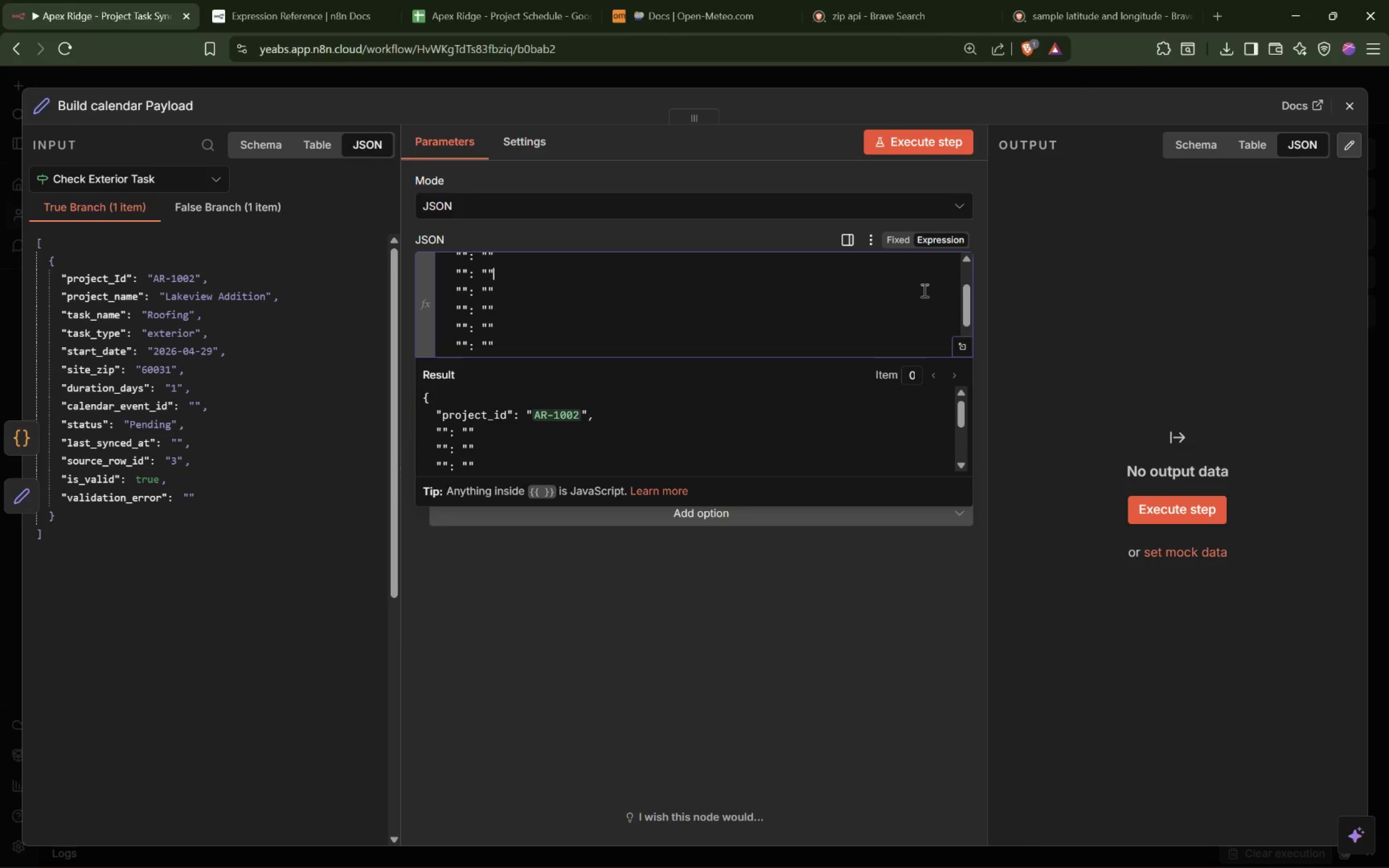 
key(ArrowUp)
 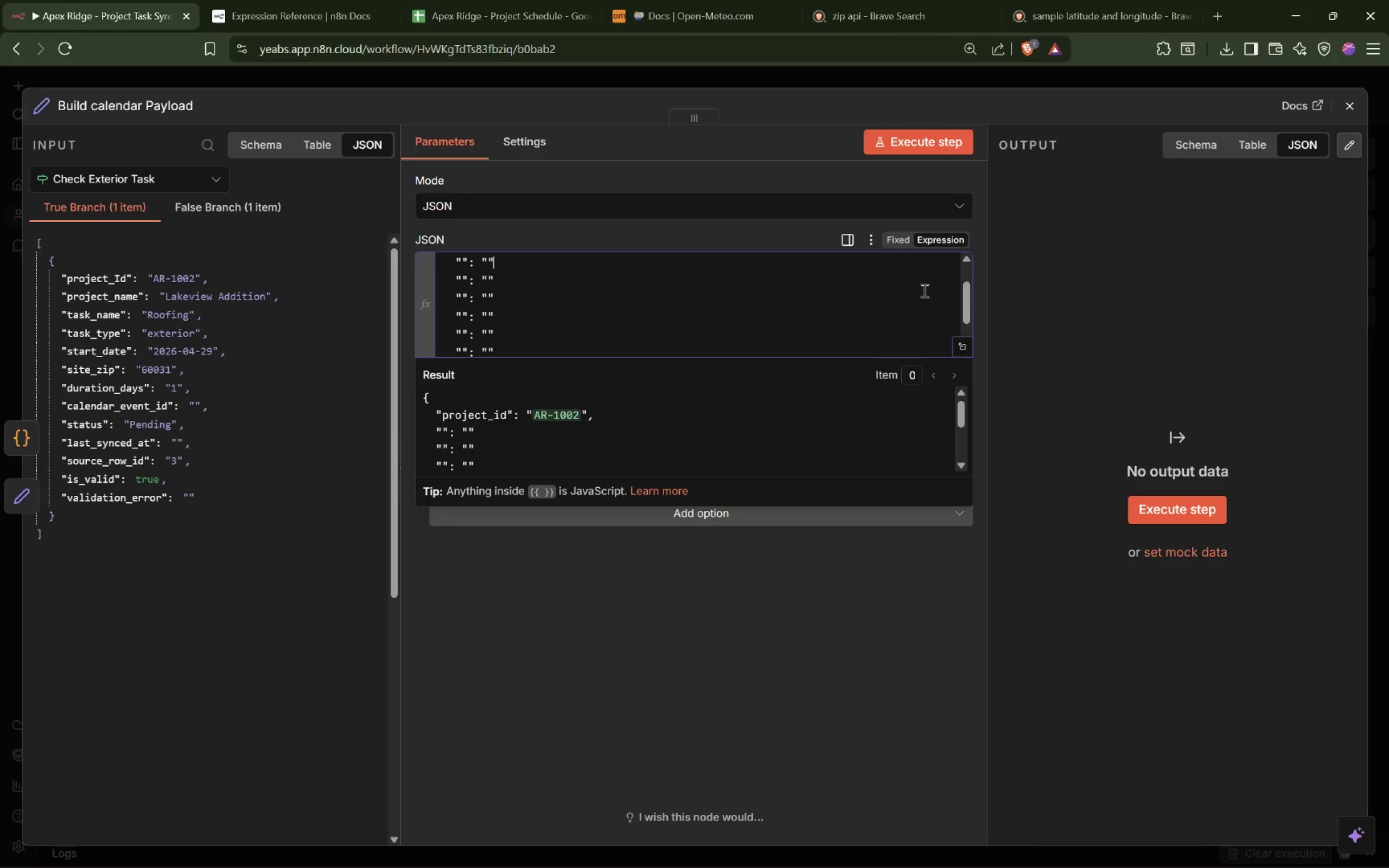 
key(ArrowUp)
 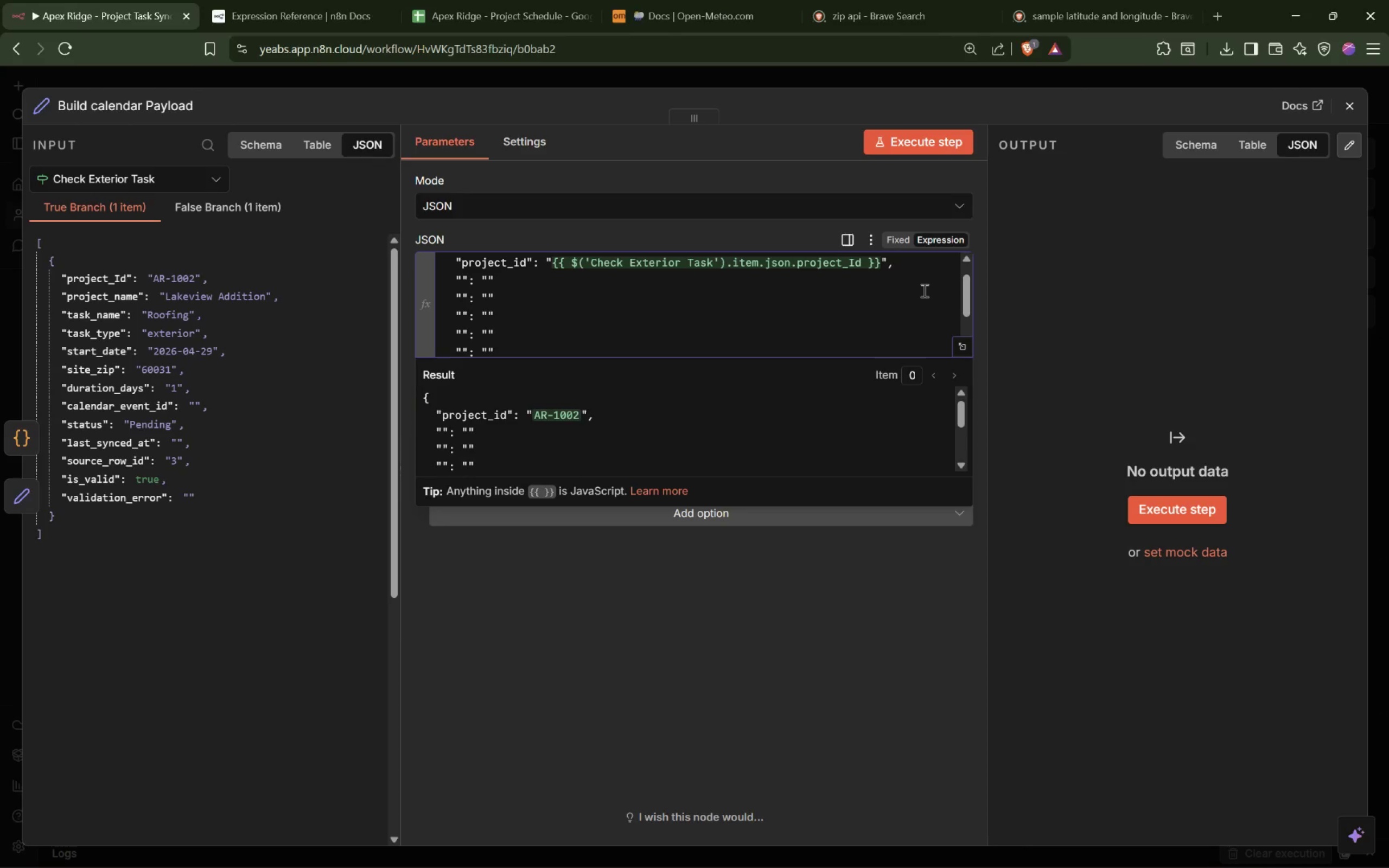 
key(ArrowDown)
 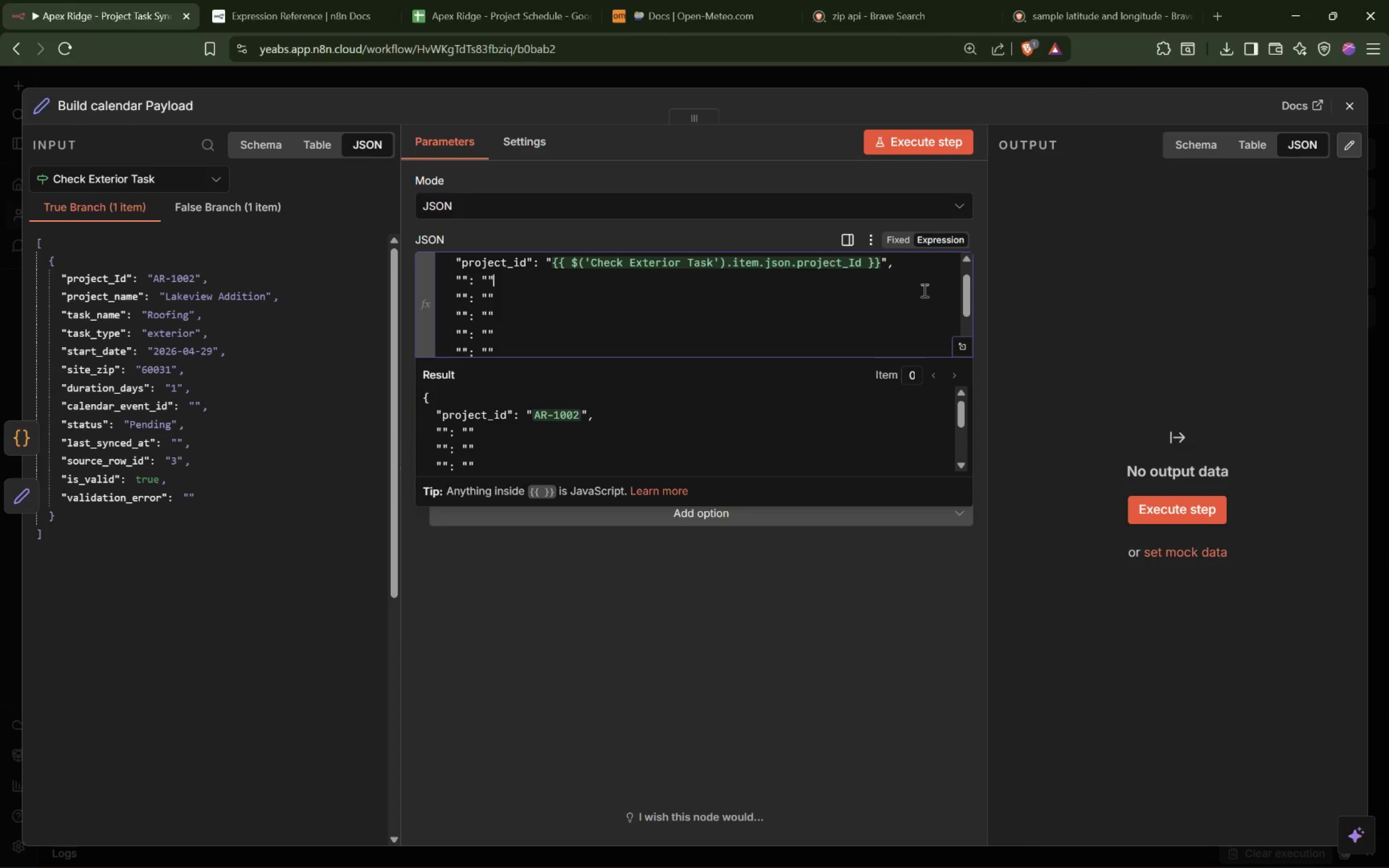 
key(Comma)
 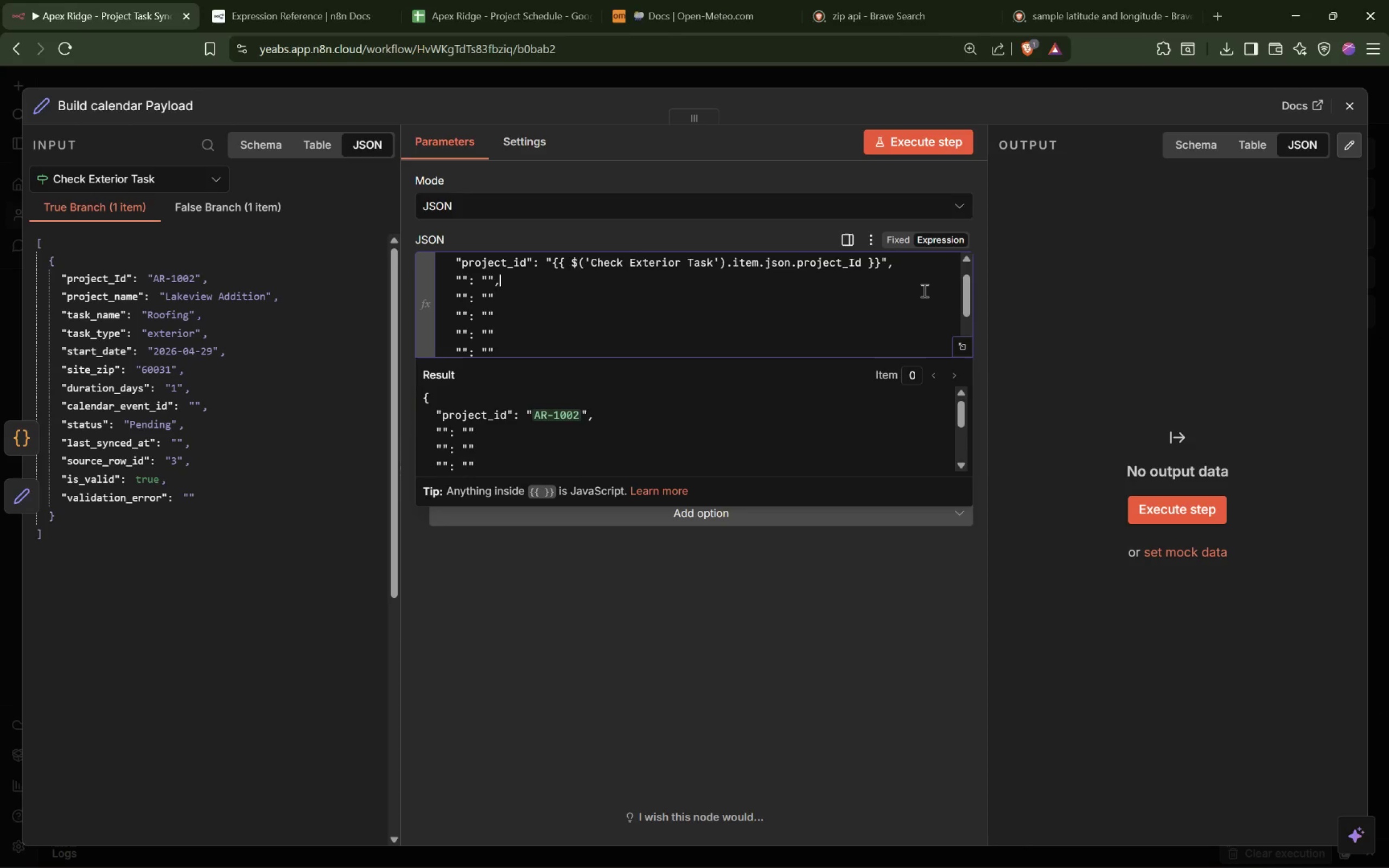 
key(ArrowDown)
 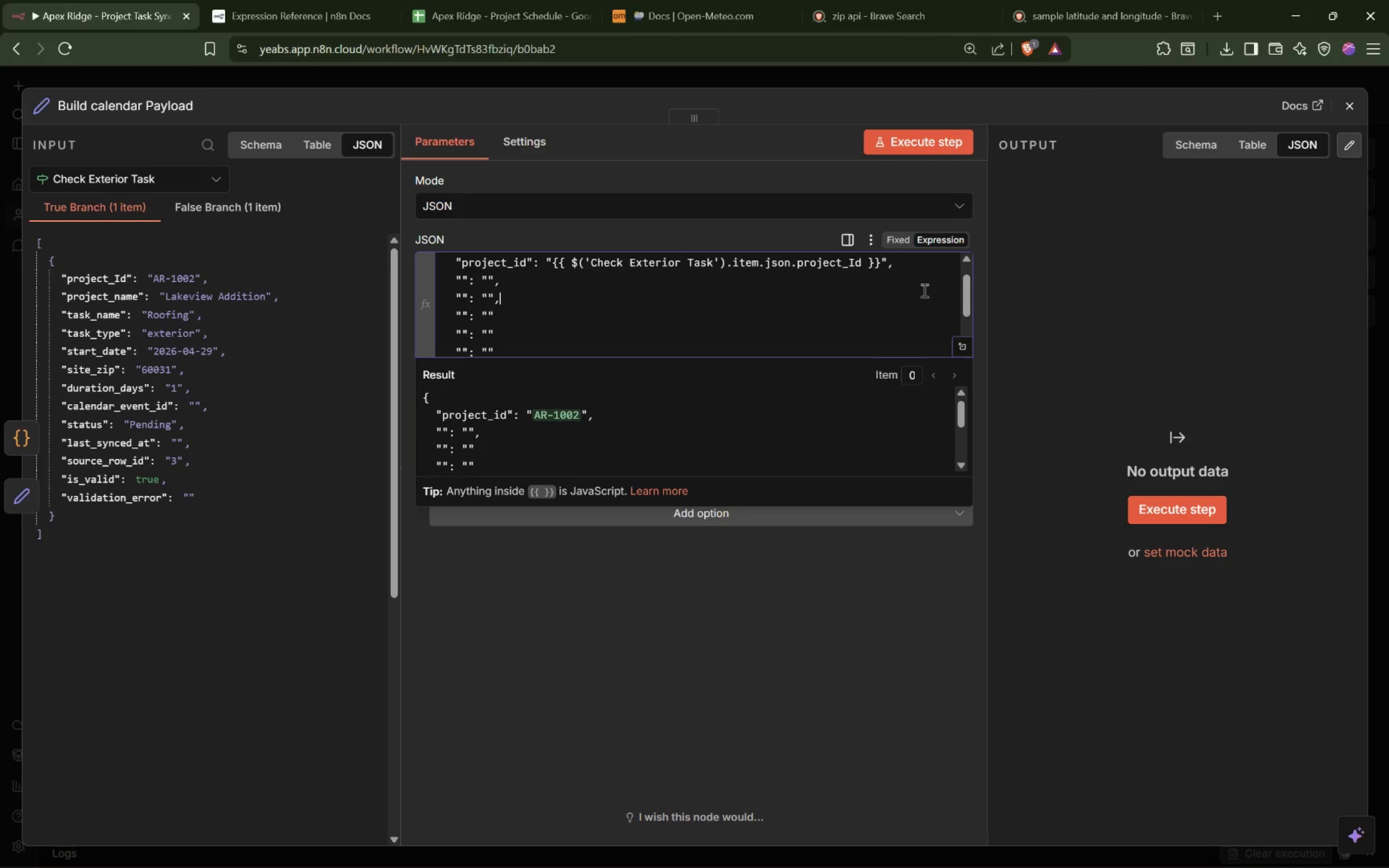 
key(Comma)
 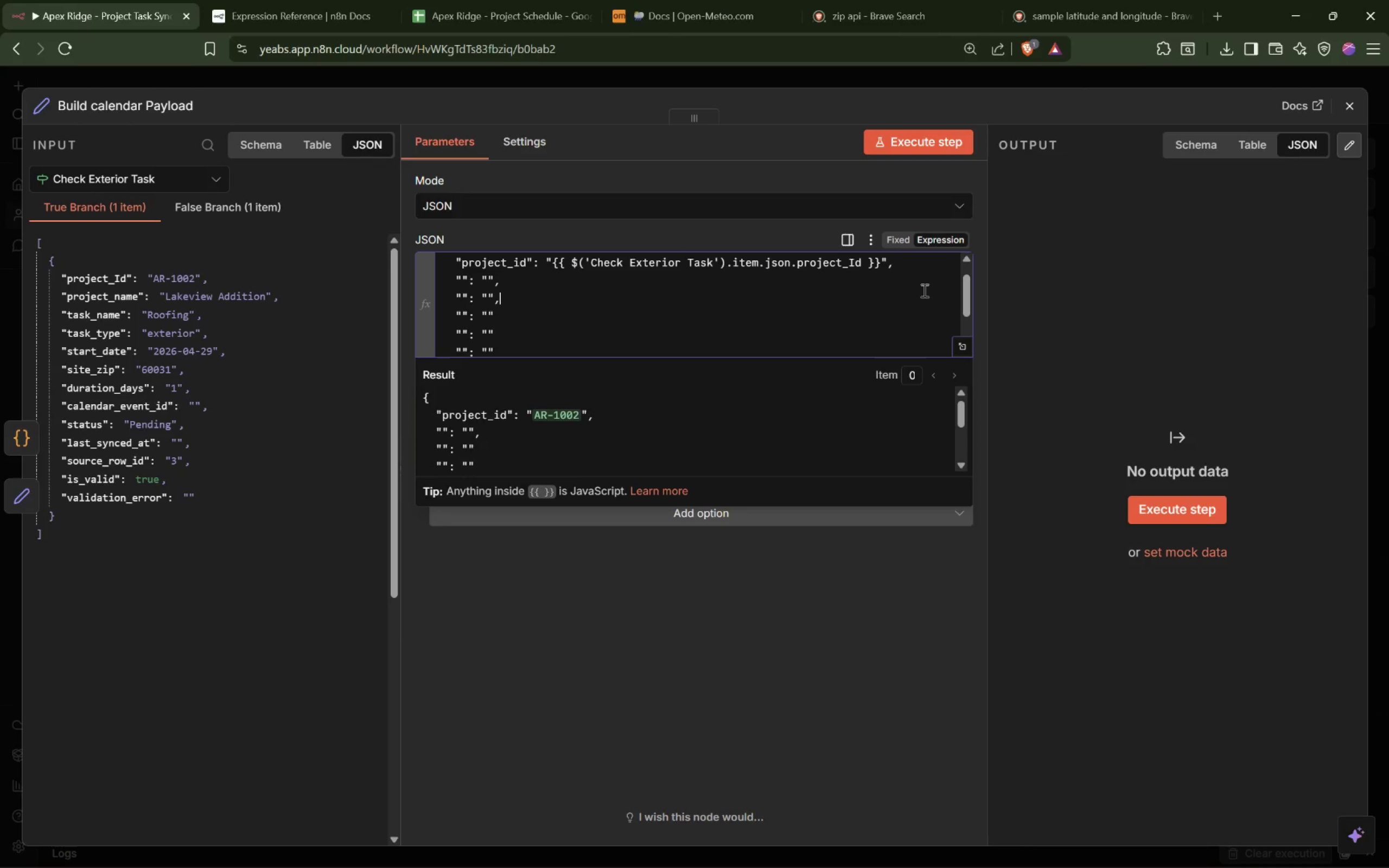 
key(ArrowDown)
 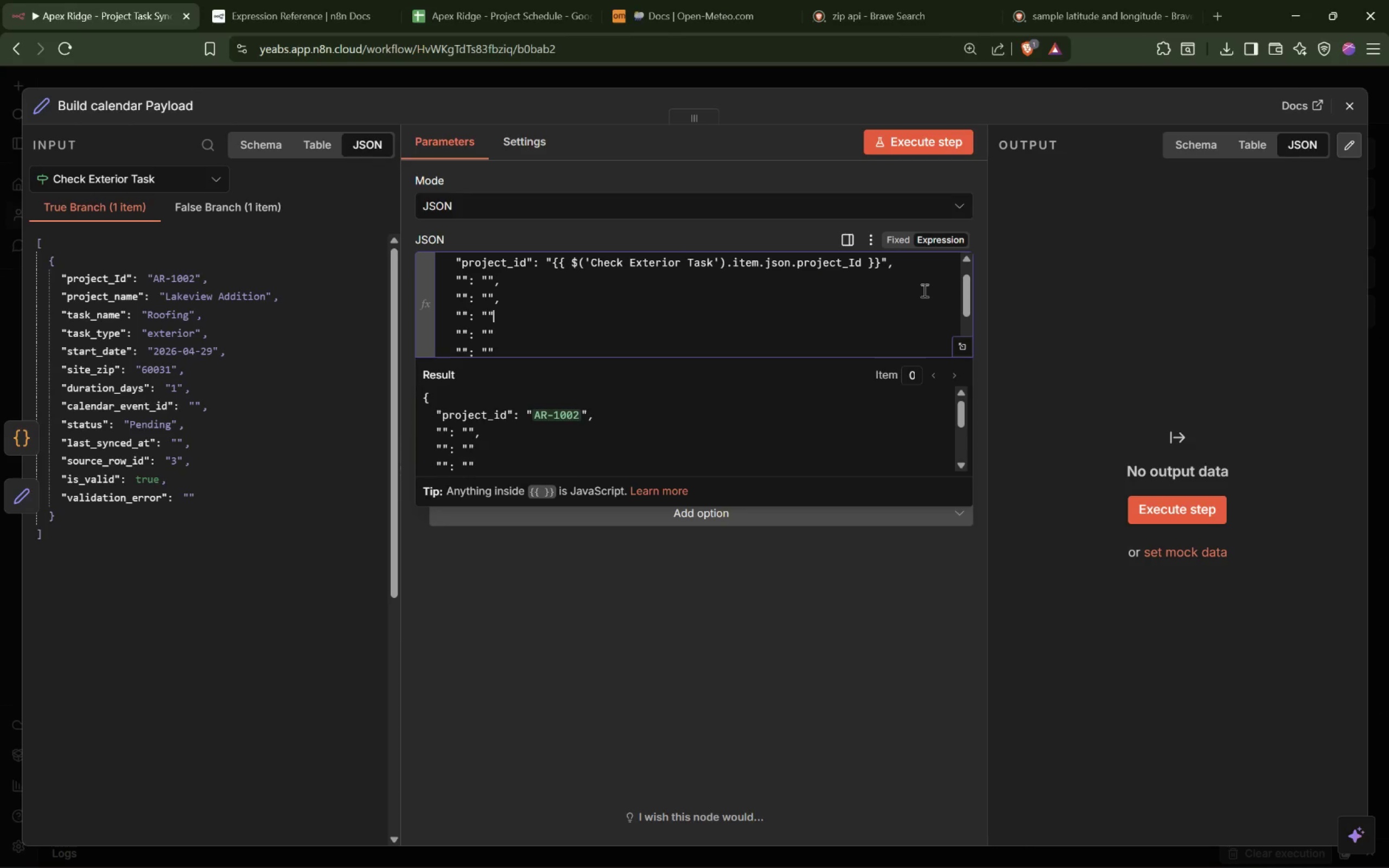 
key(Comma)
 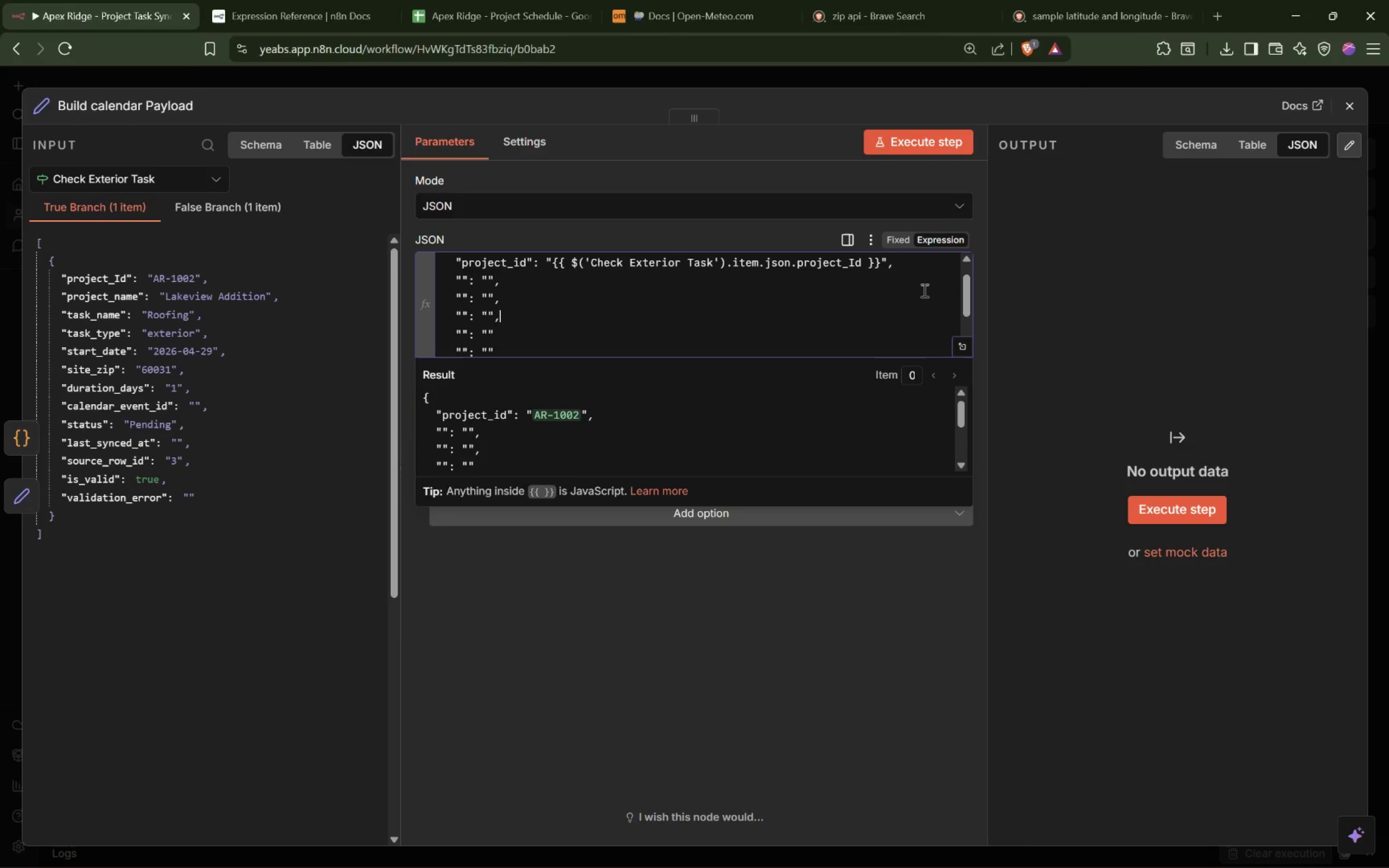 
key(ArrowDown)
 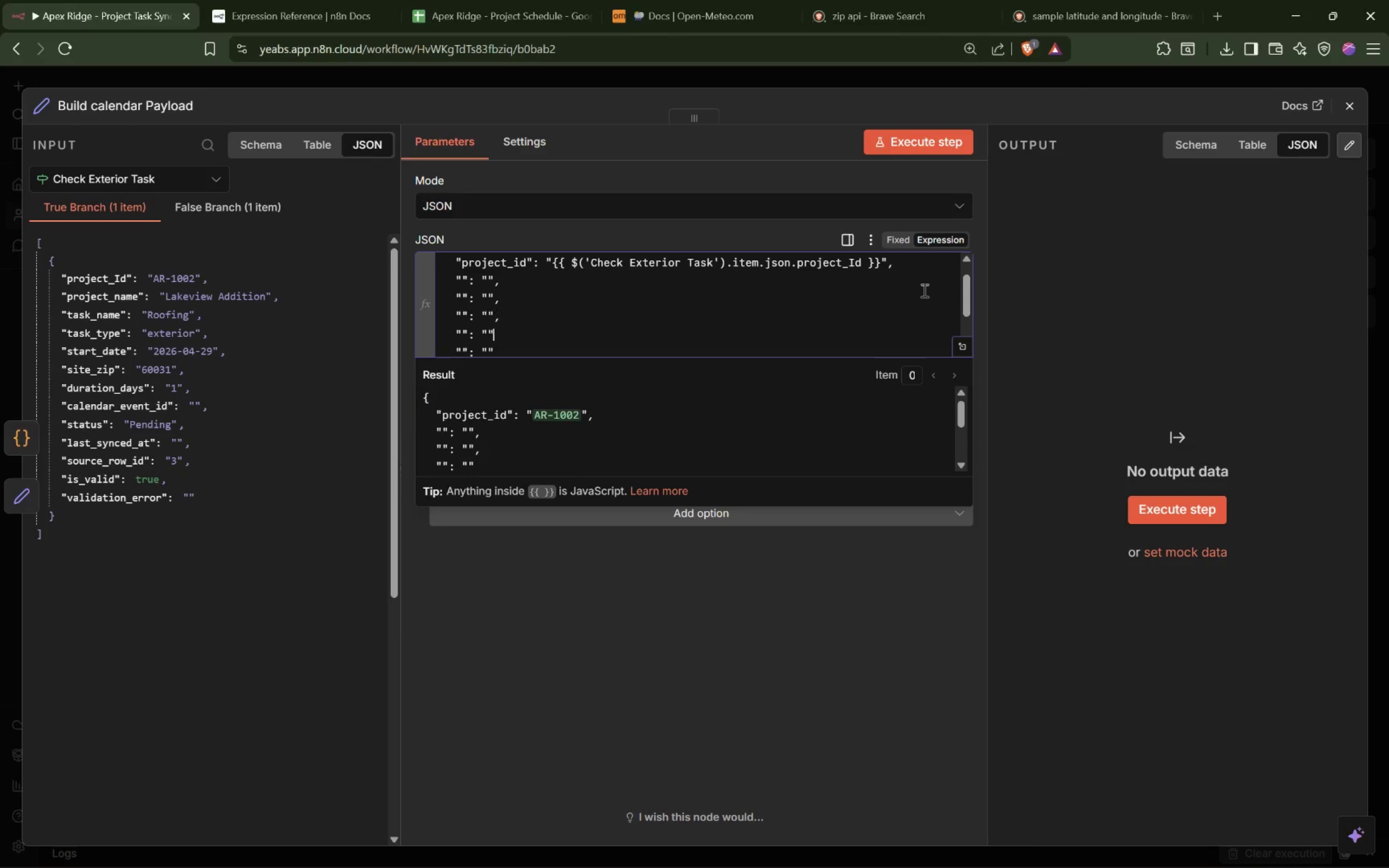 
key(Comma)
 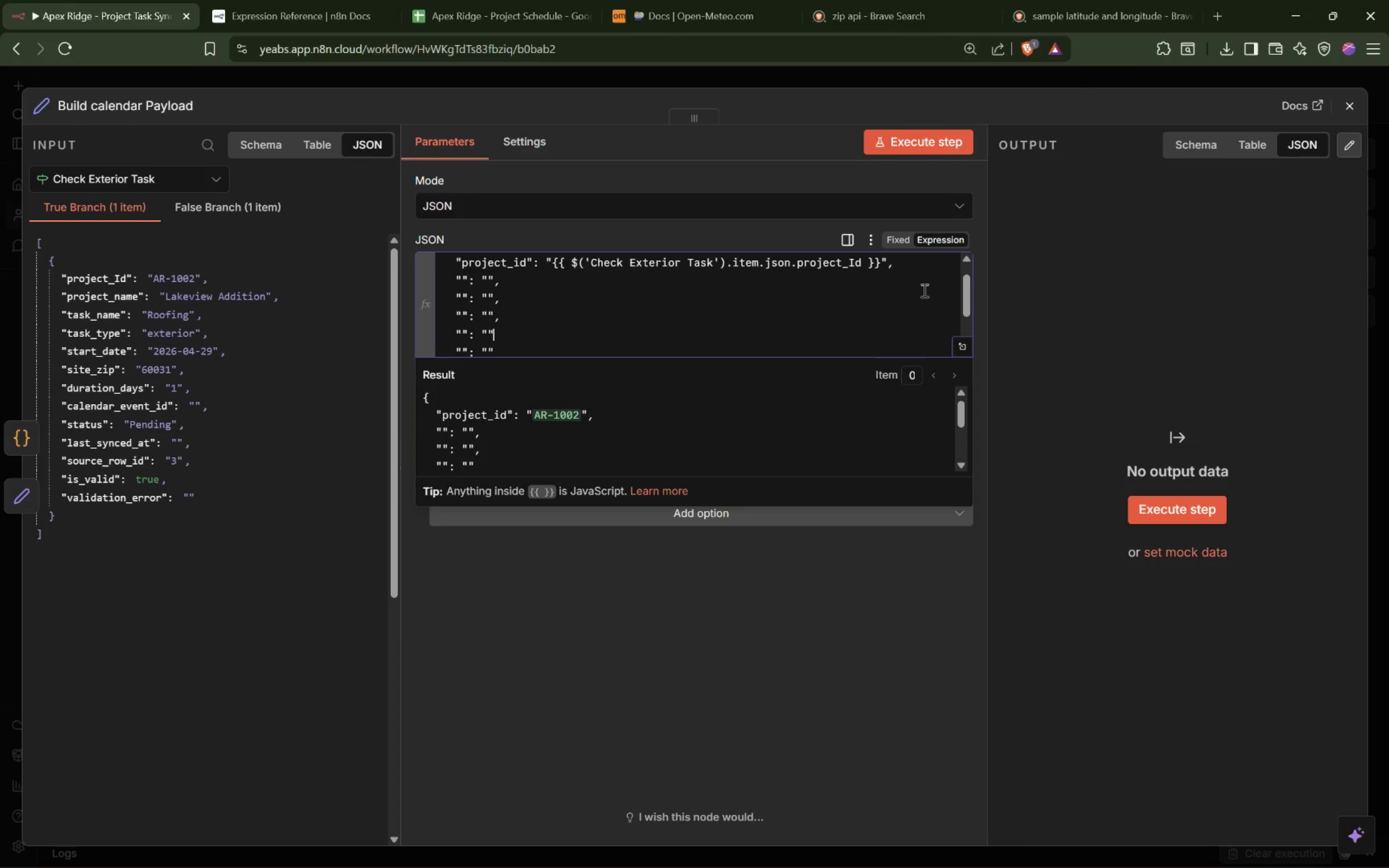 
key(ArrowDown)
 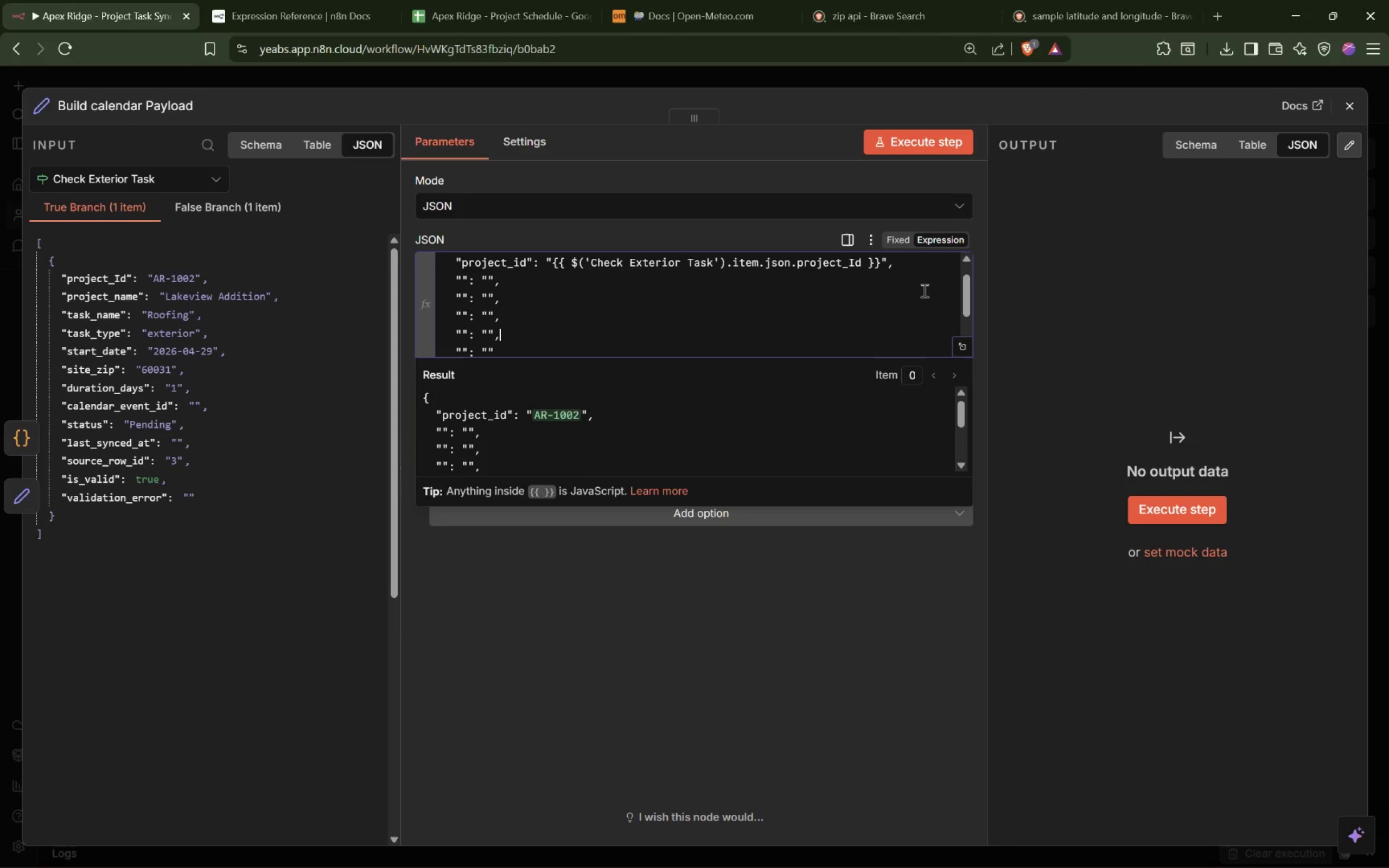 
key(Comma)
 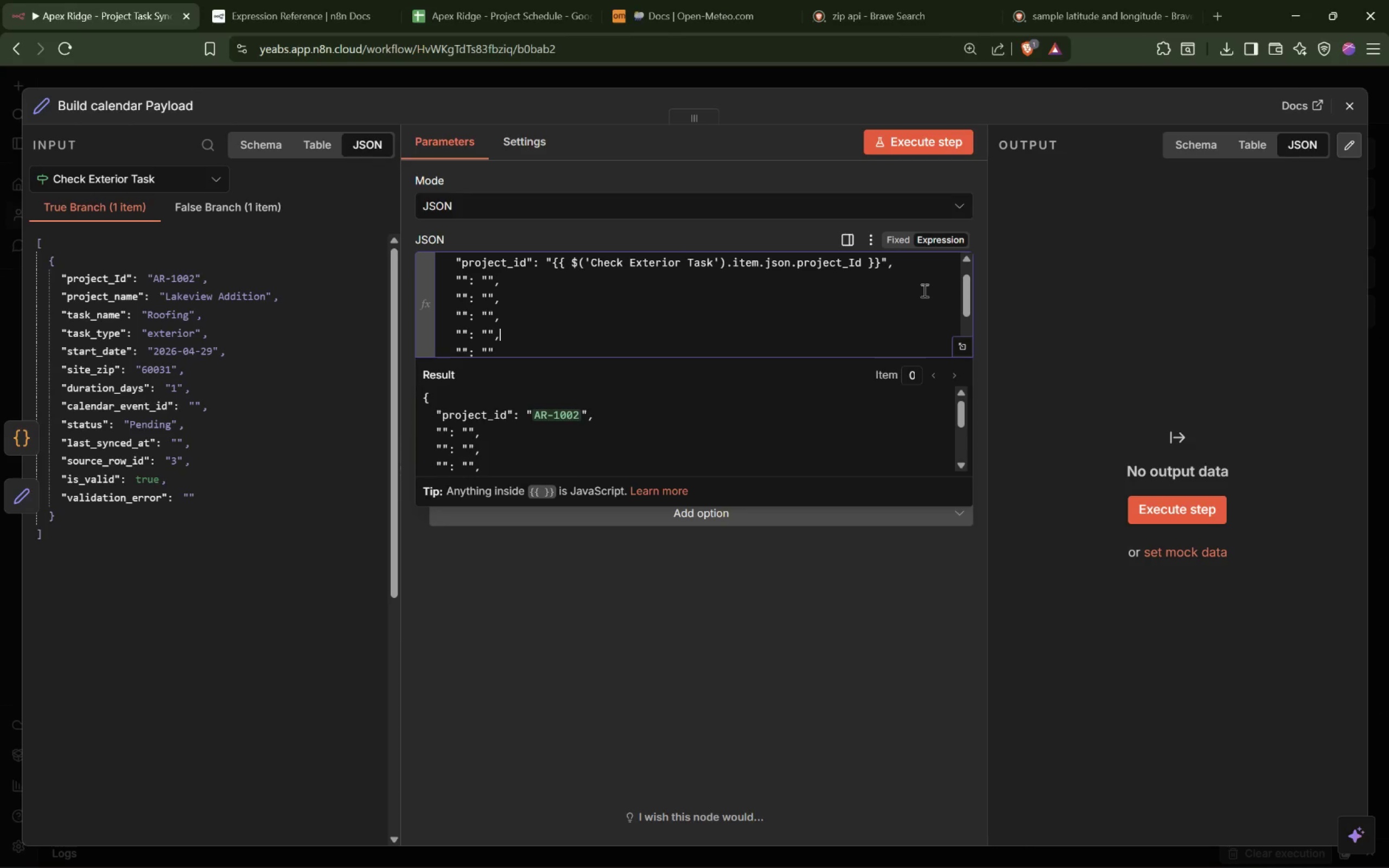 
key(ArrowDown)
 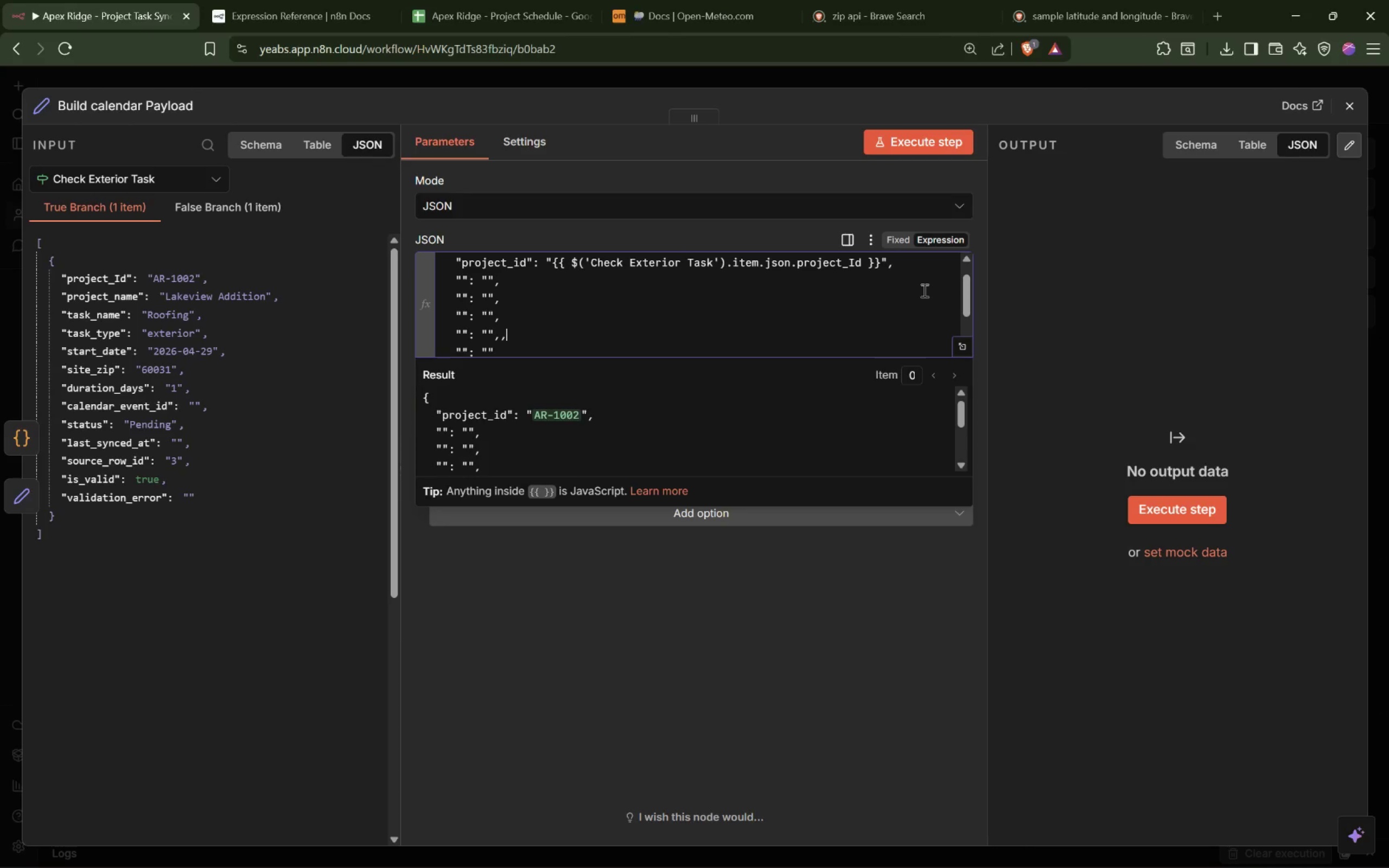 
key(Comma)
 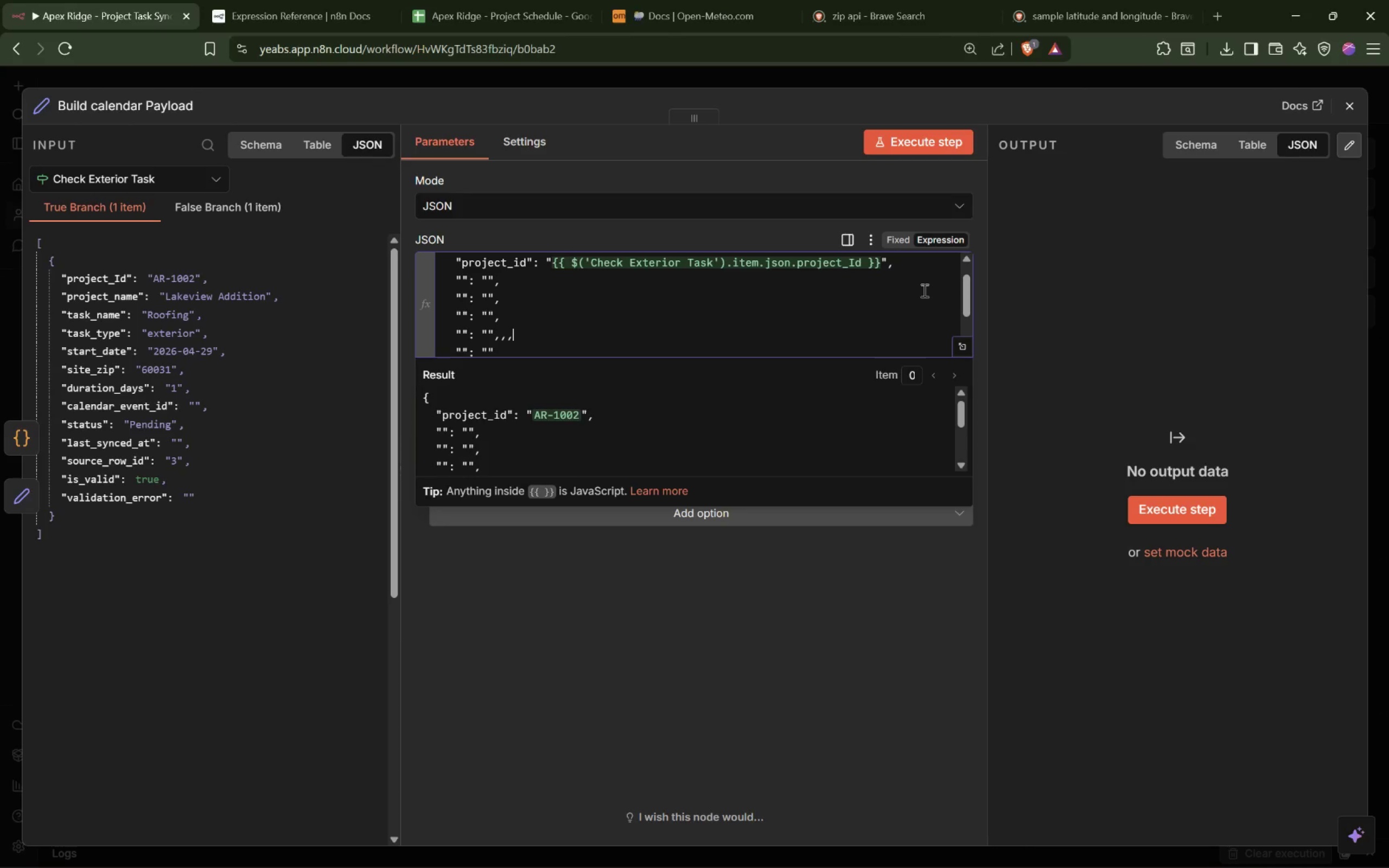 
key(Backspace)
 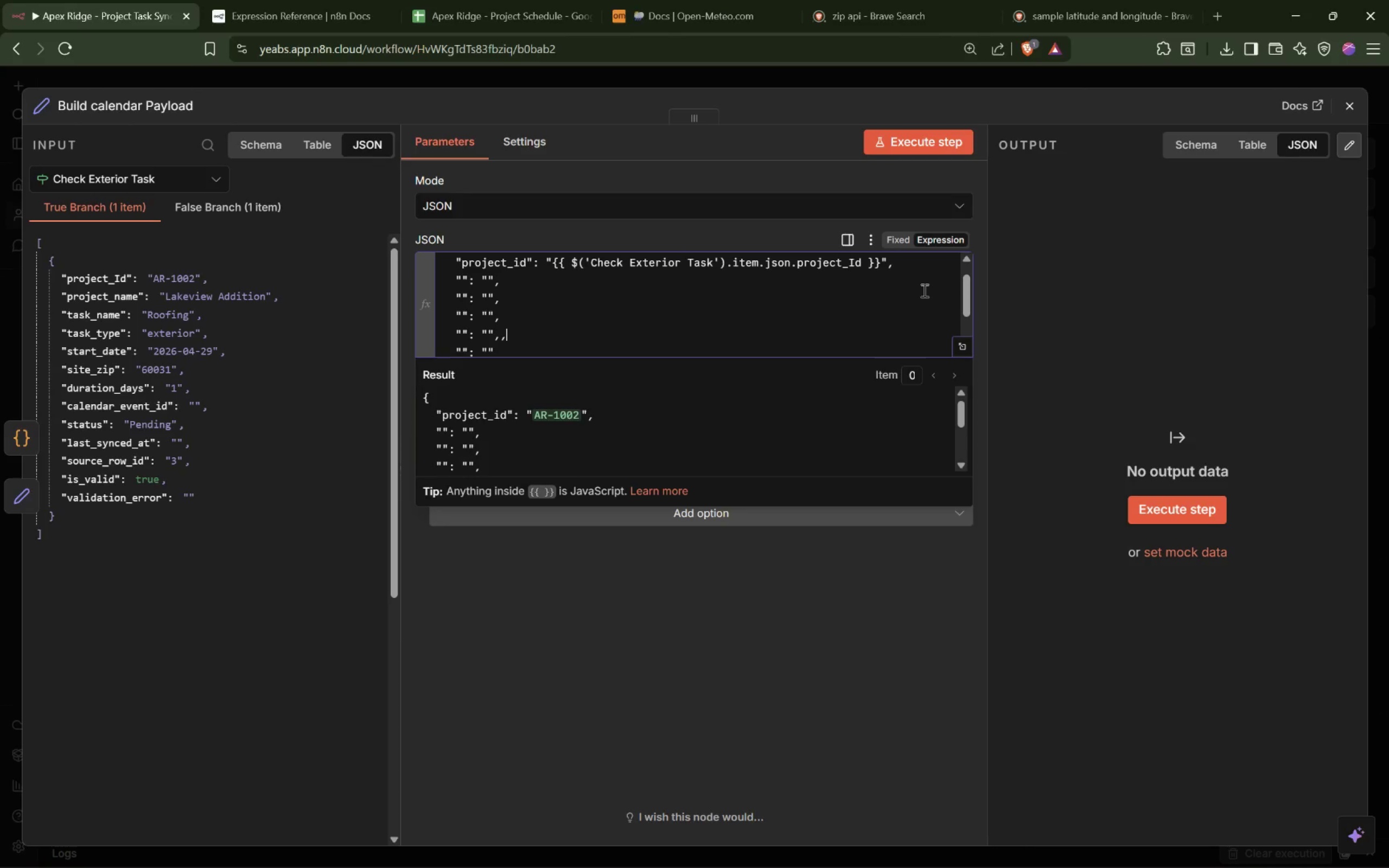 
key(Backspace)
 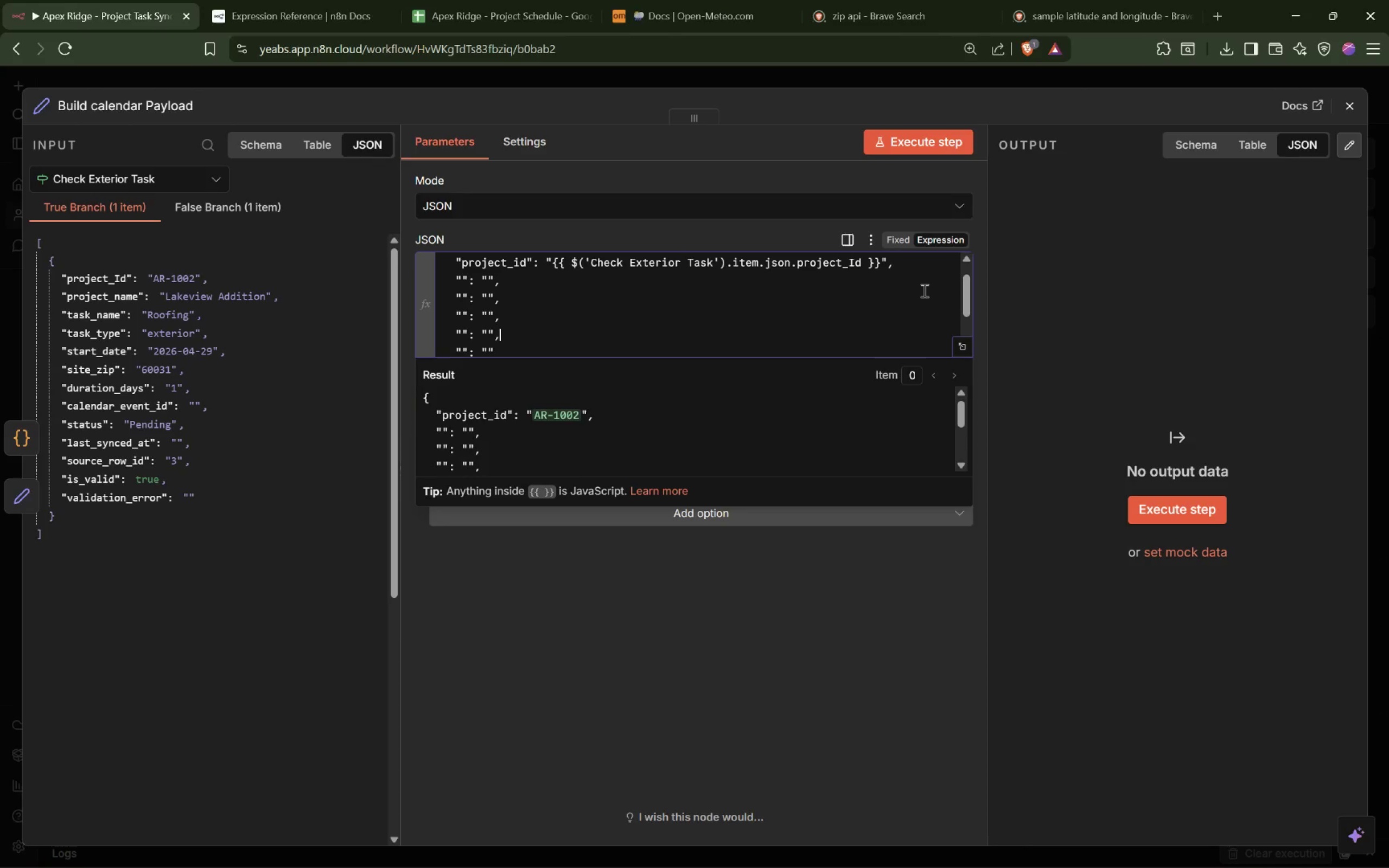 
key(Backspace)
 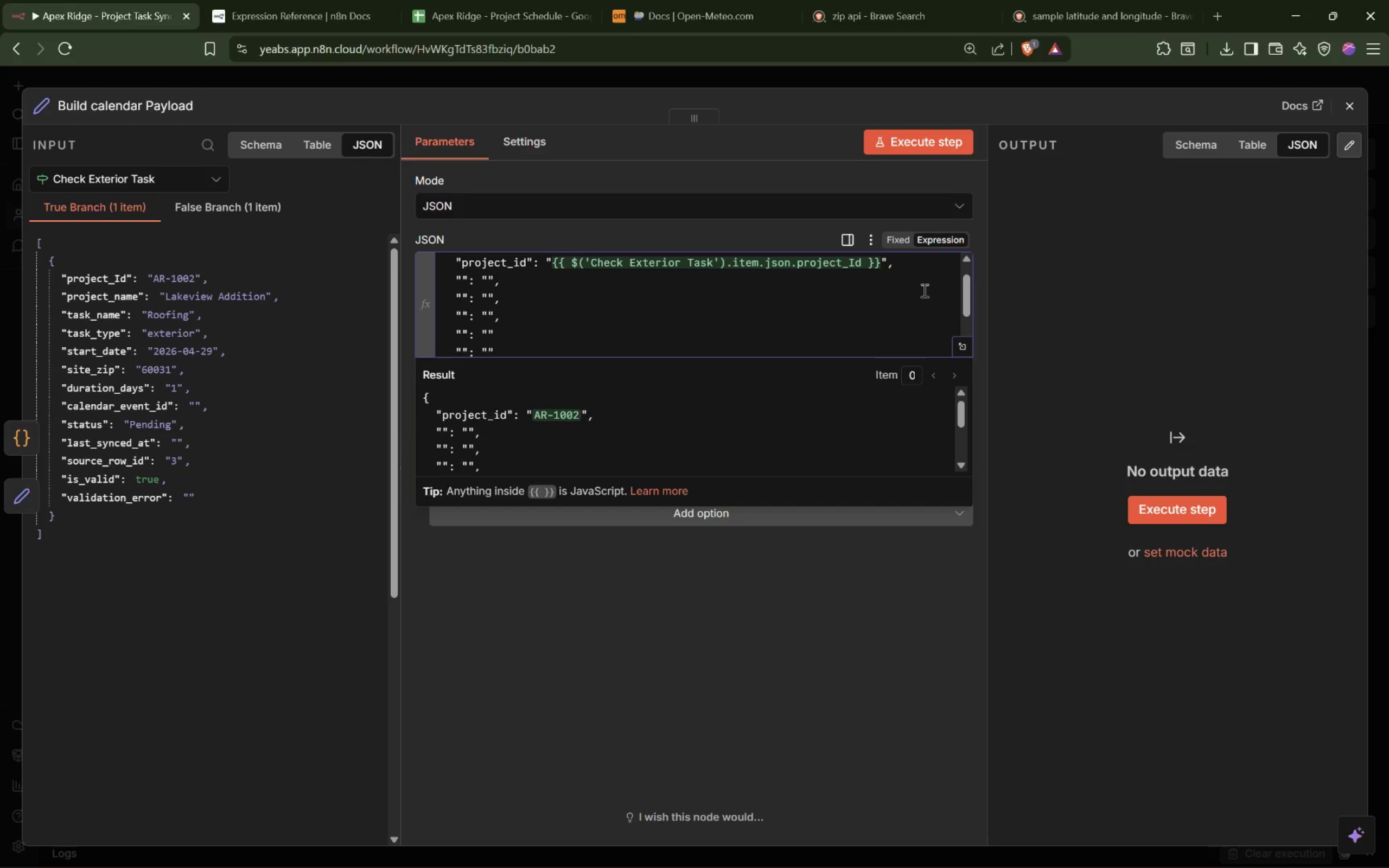 
key(Comma)
 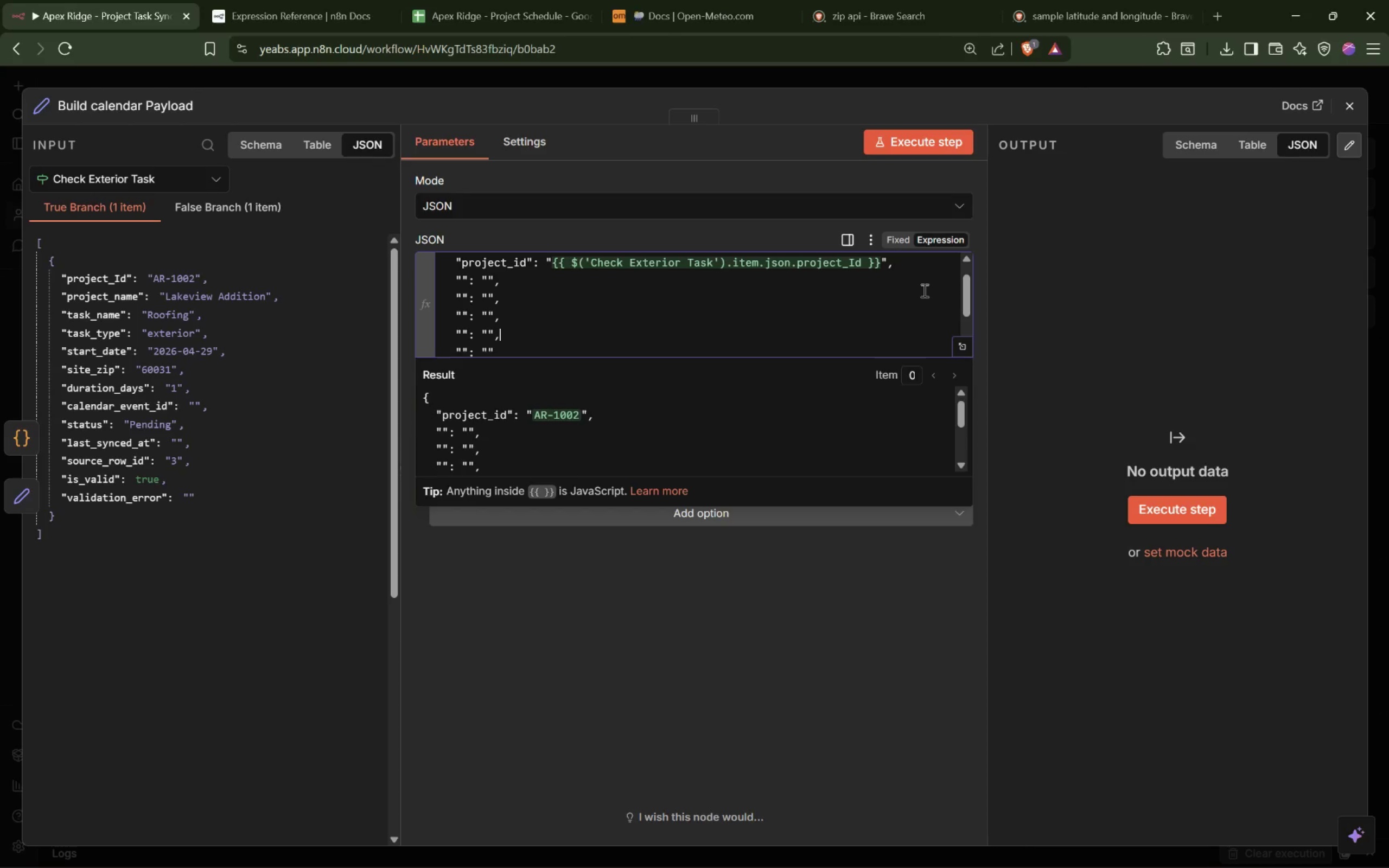 
key(ArrowDown)
 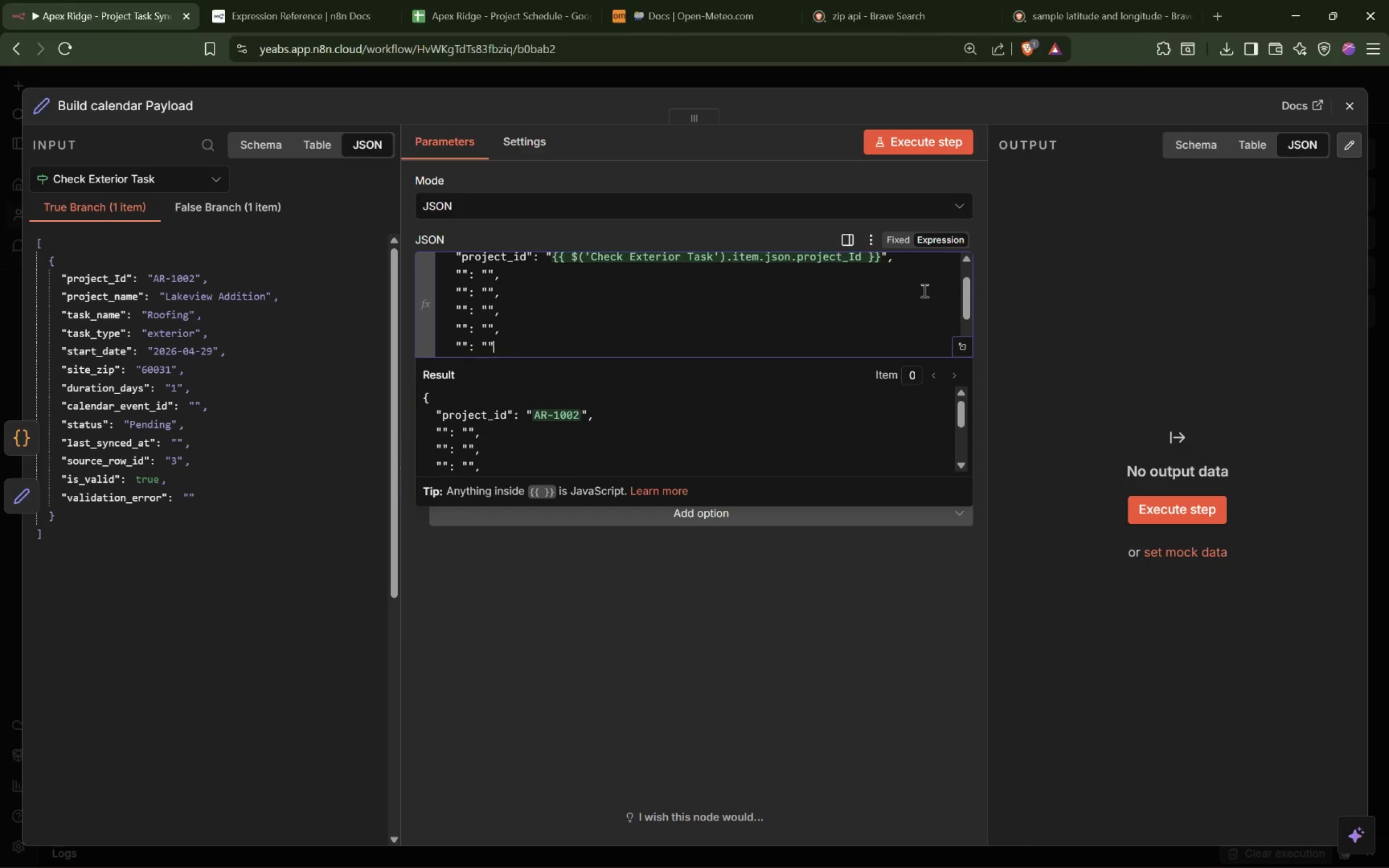 
key(Comma)
 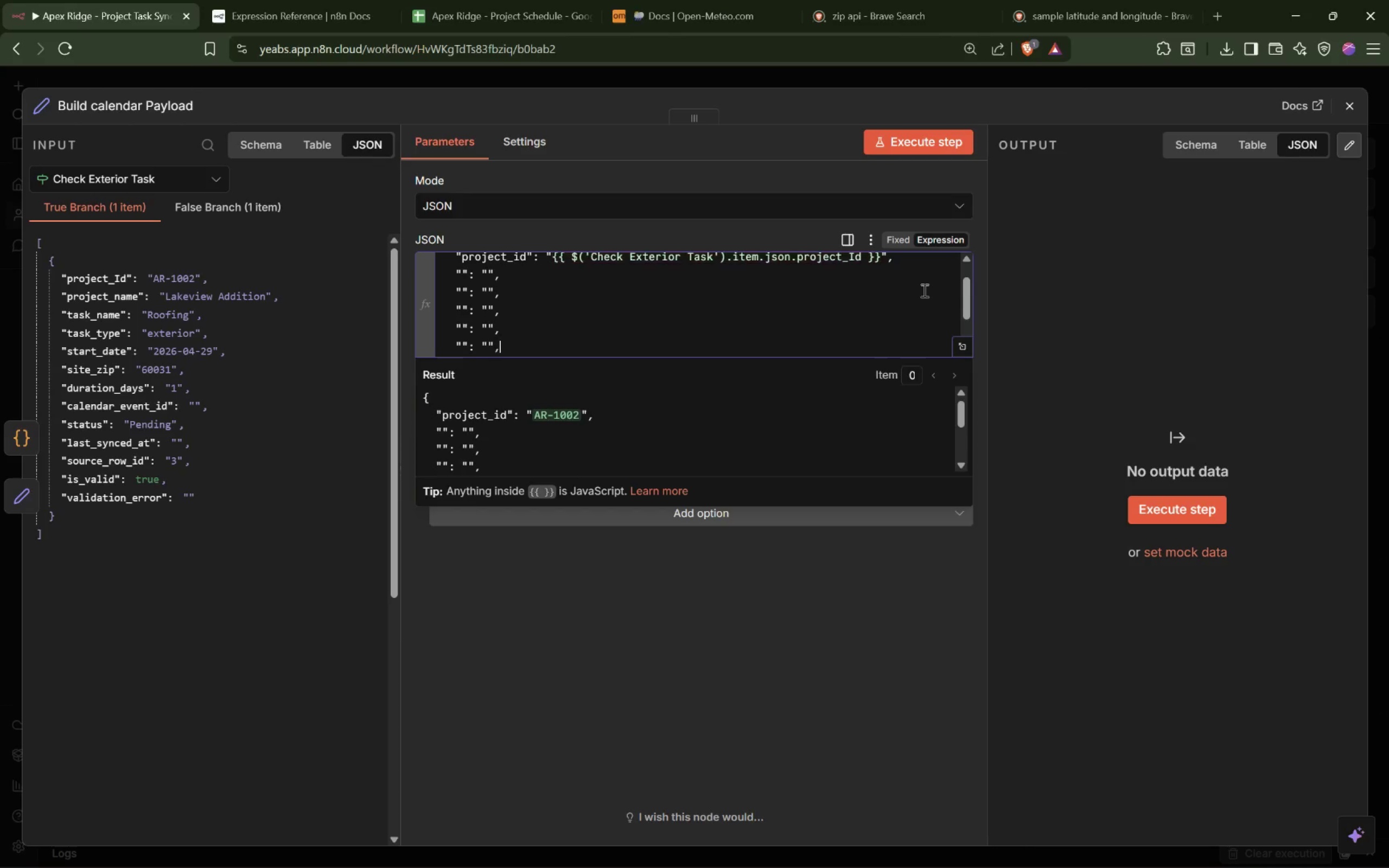 
key(ArrowDown)
 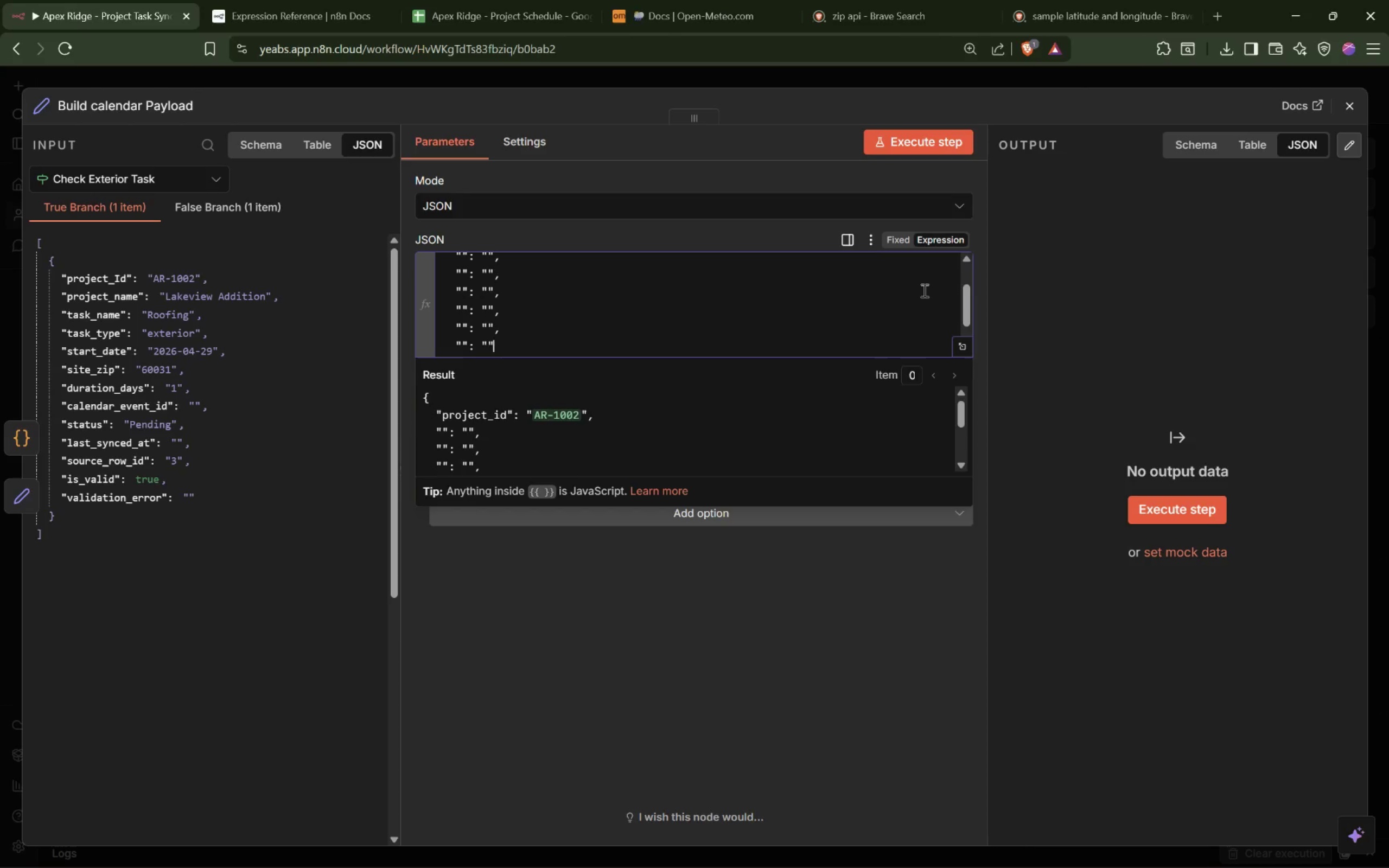 
key(Comma)
 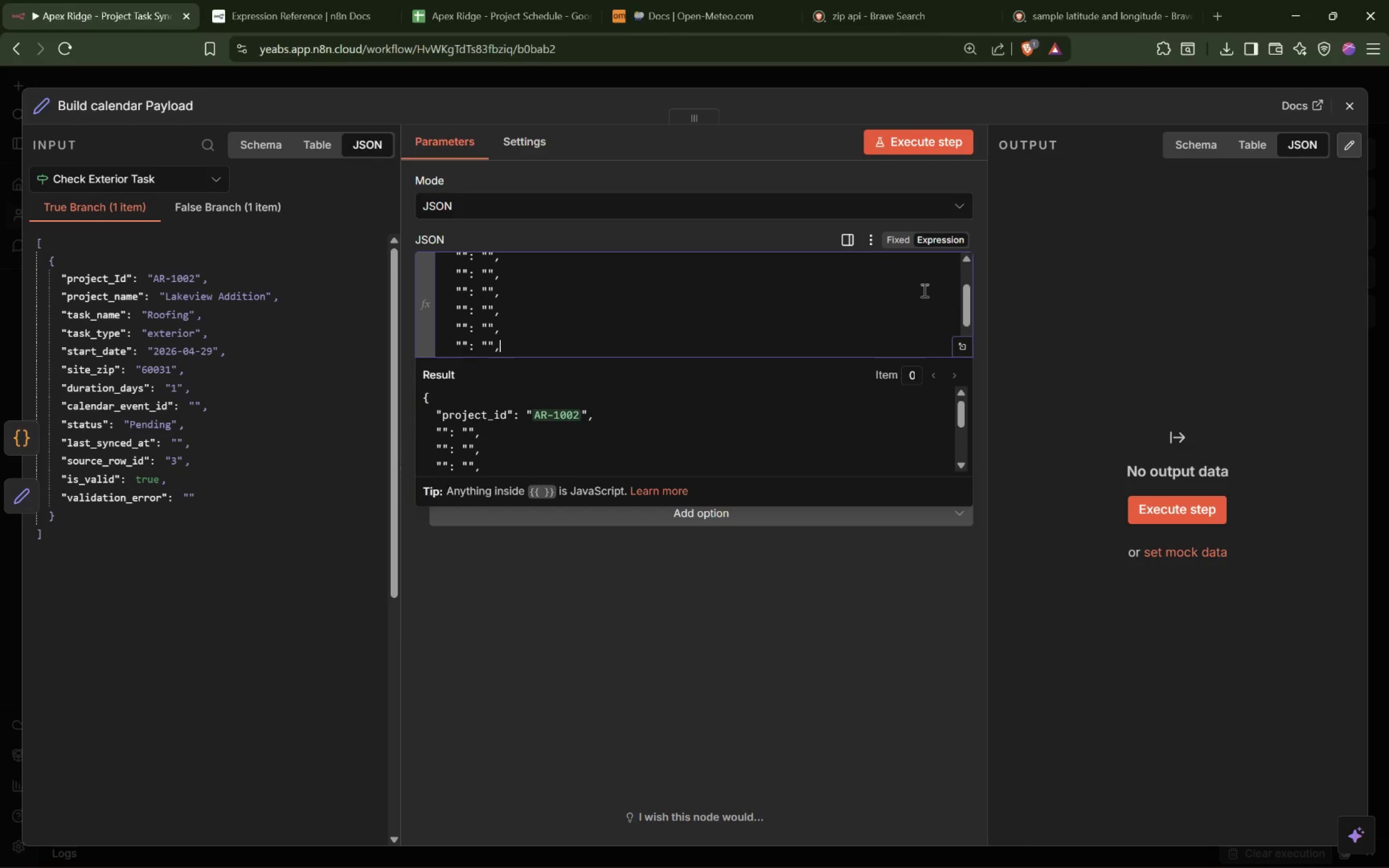 
key(ArrowDown)
 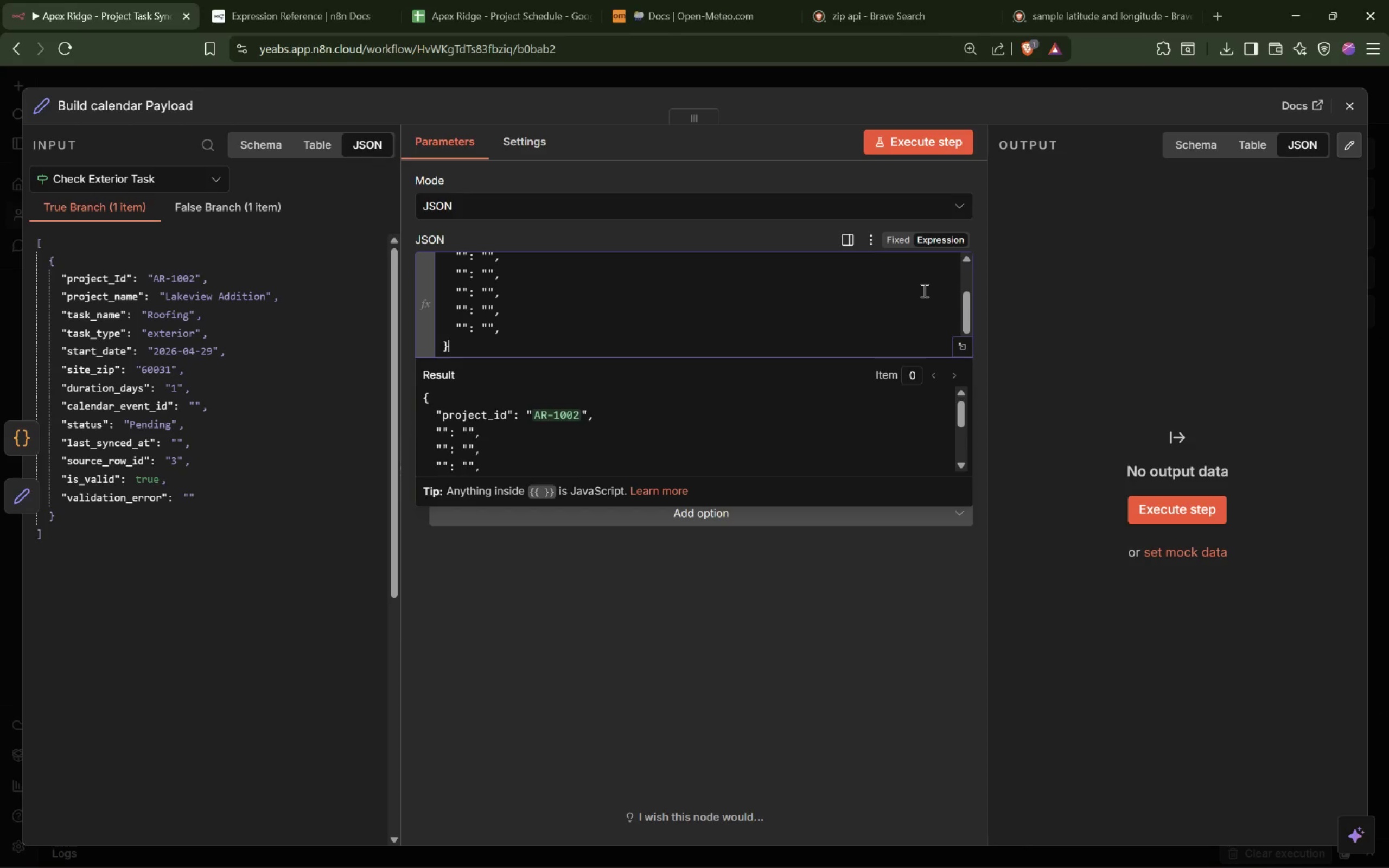 
key(Comma)
 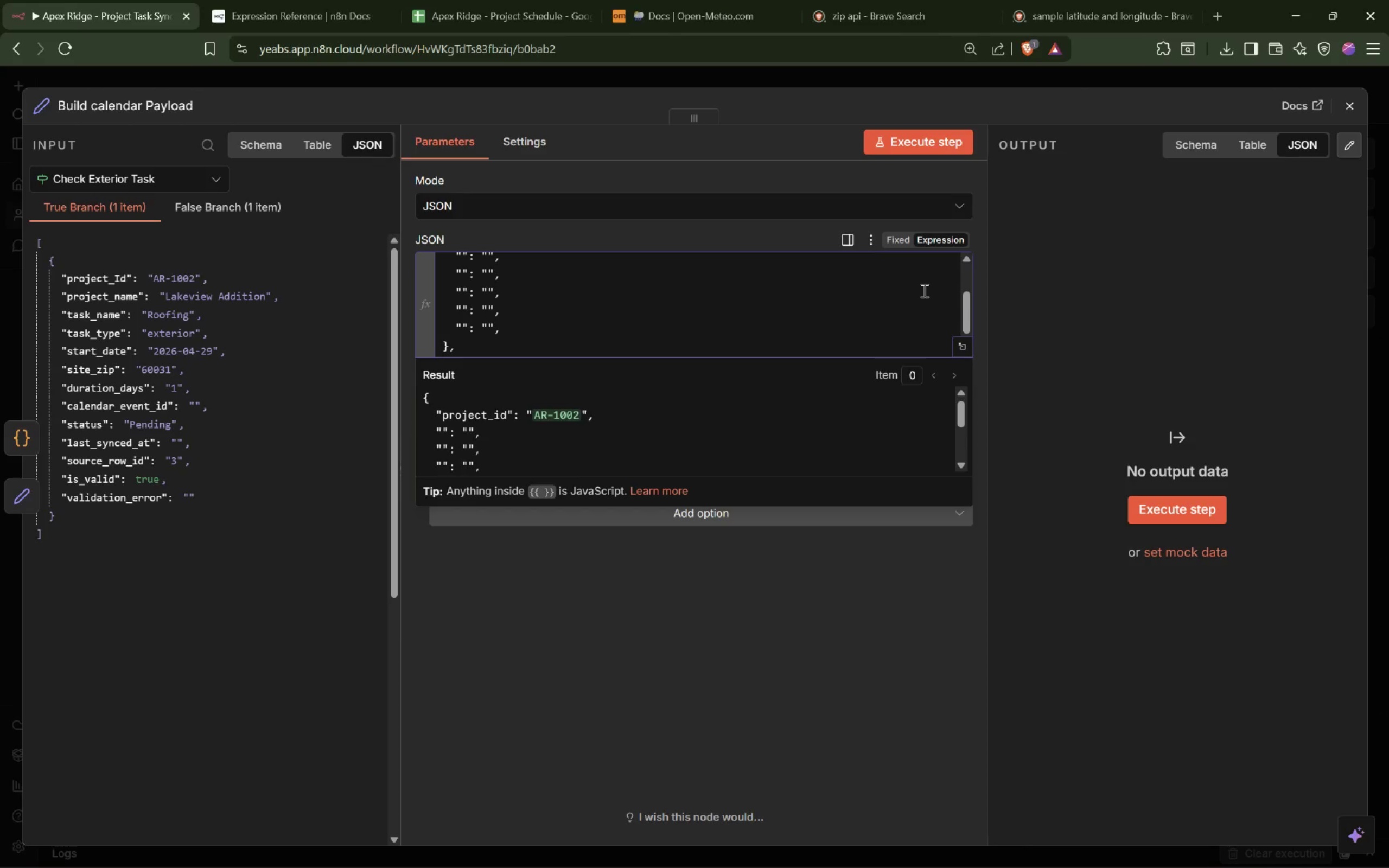 
key(ArrowUp)
 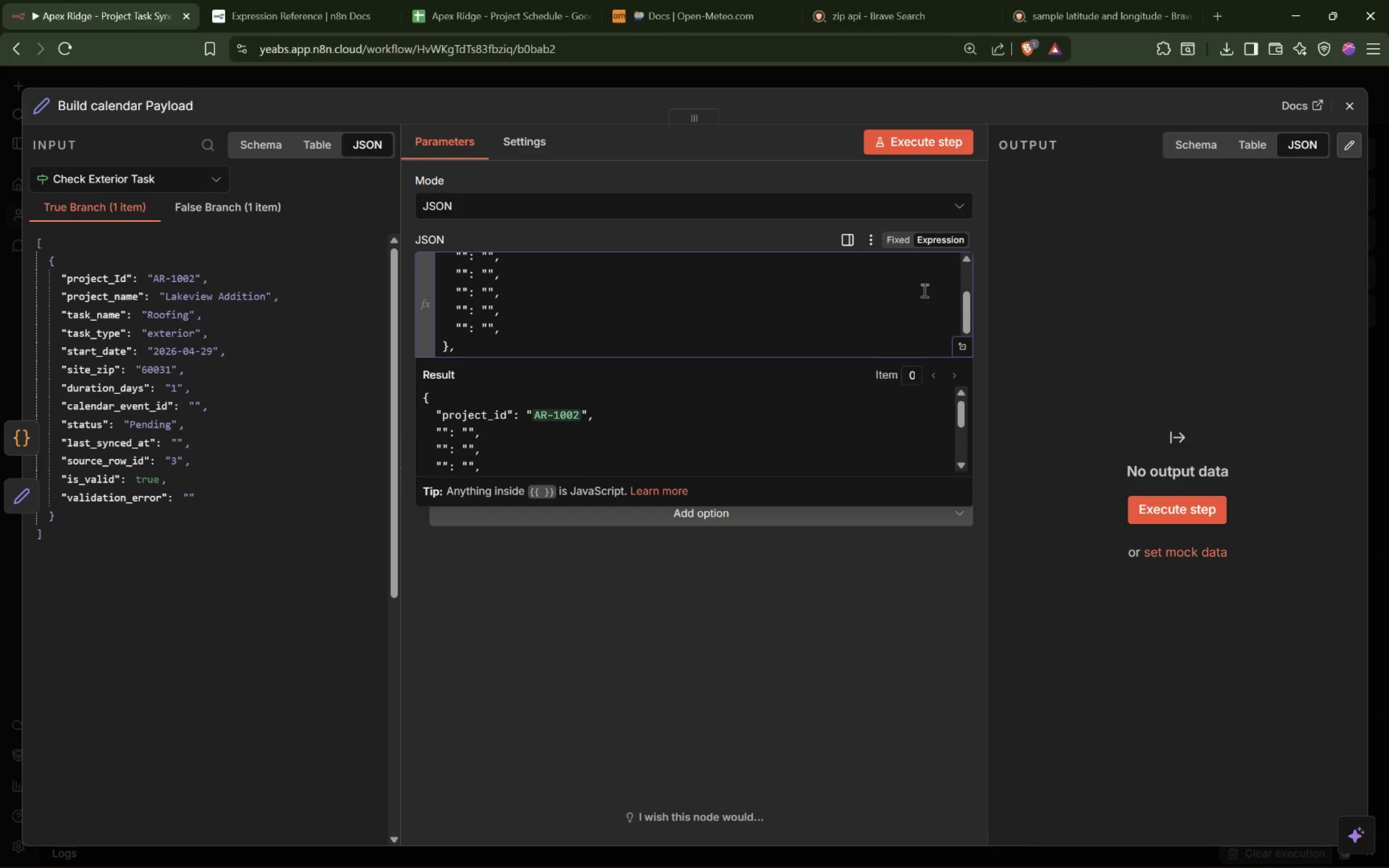 
key(ArrowDown)
 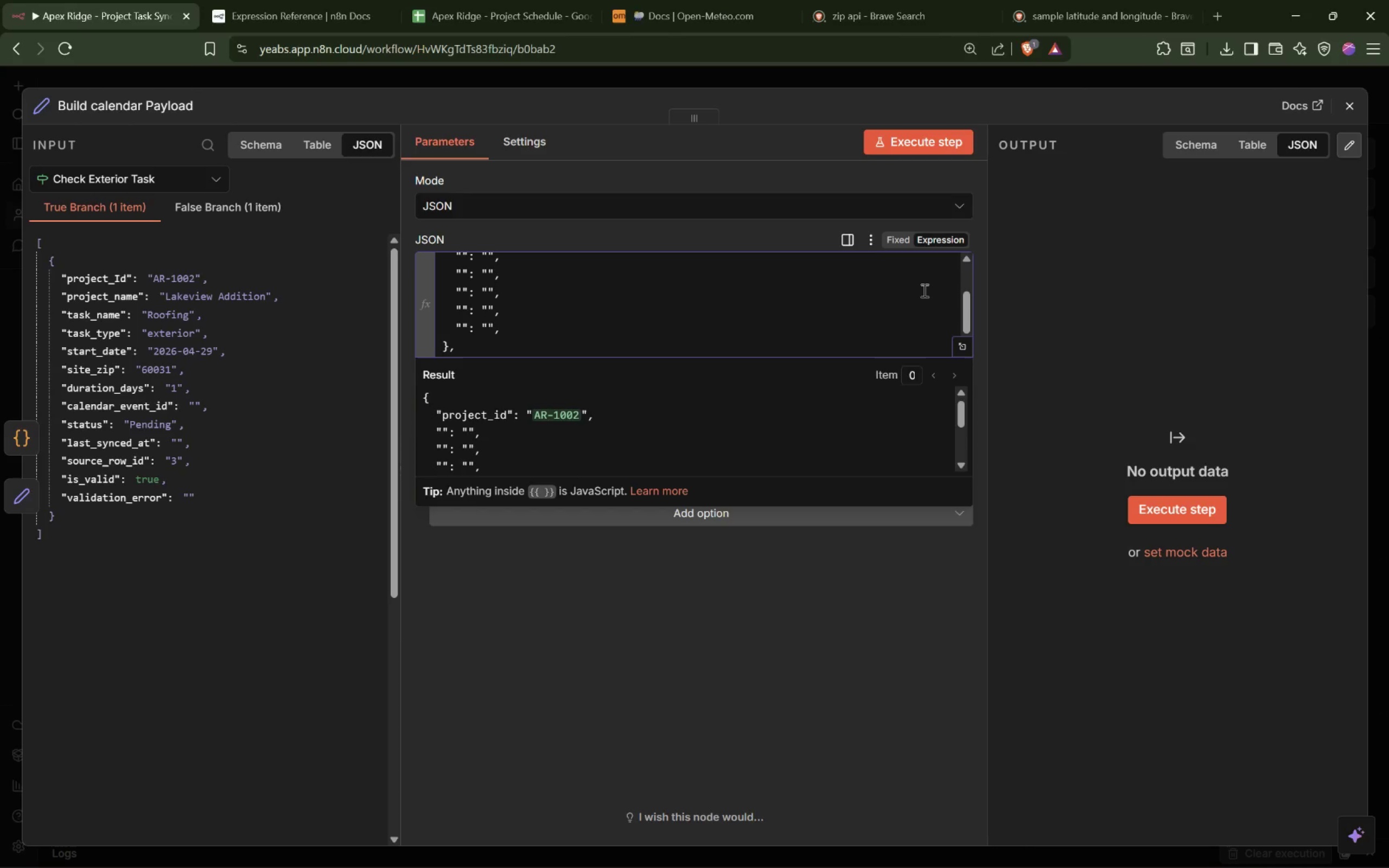 
key(Backspace)
 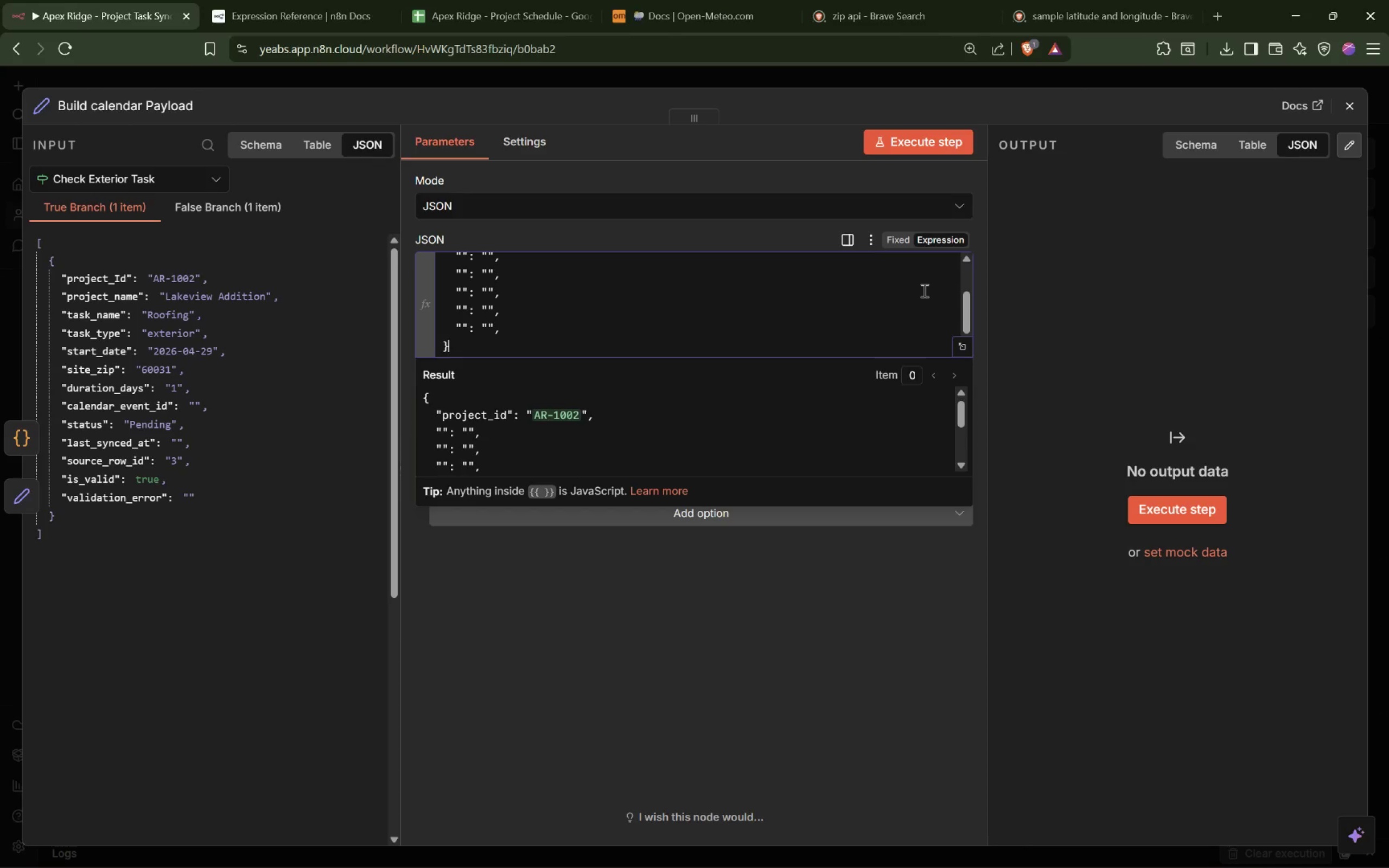 
hold_key(key=ArrowUp, duration=0.72)
 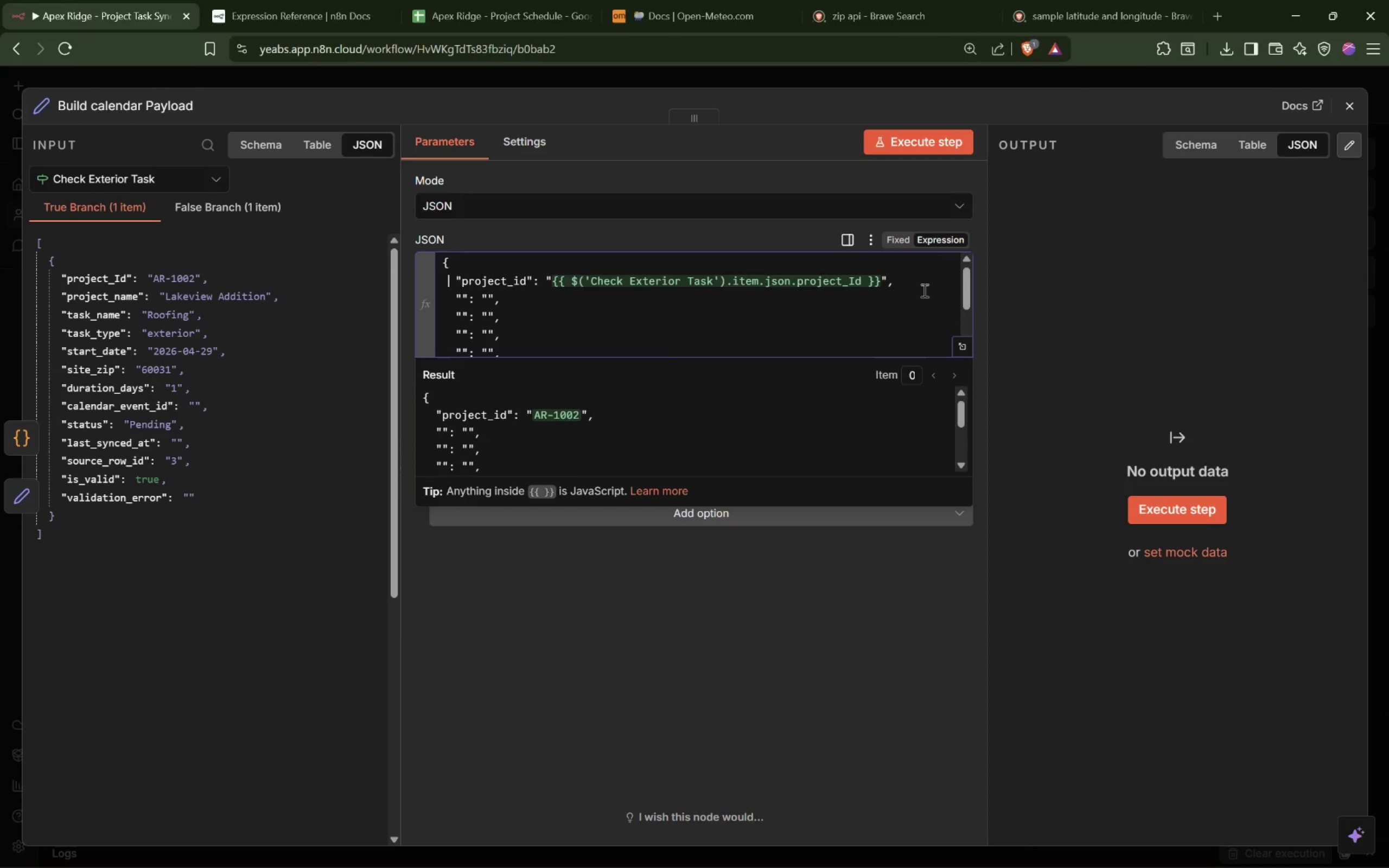 
key(ArrowDown)
 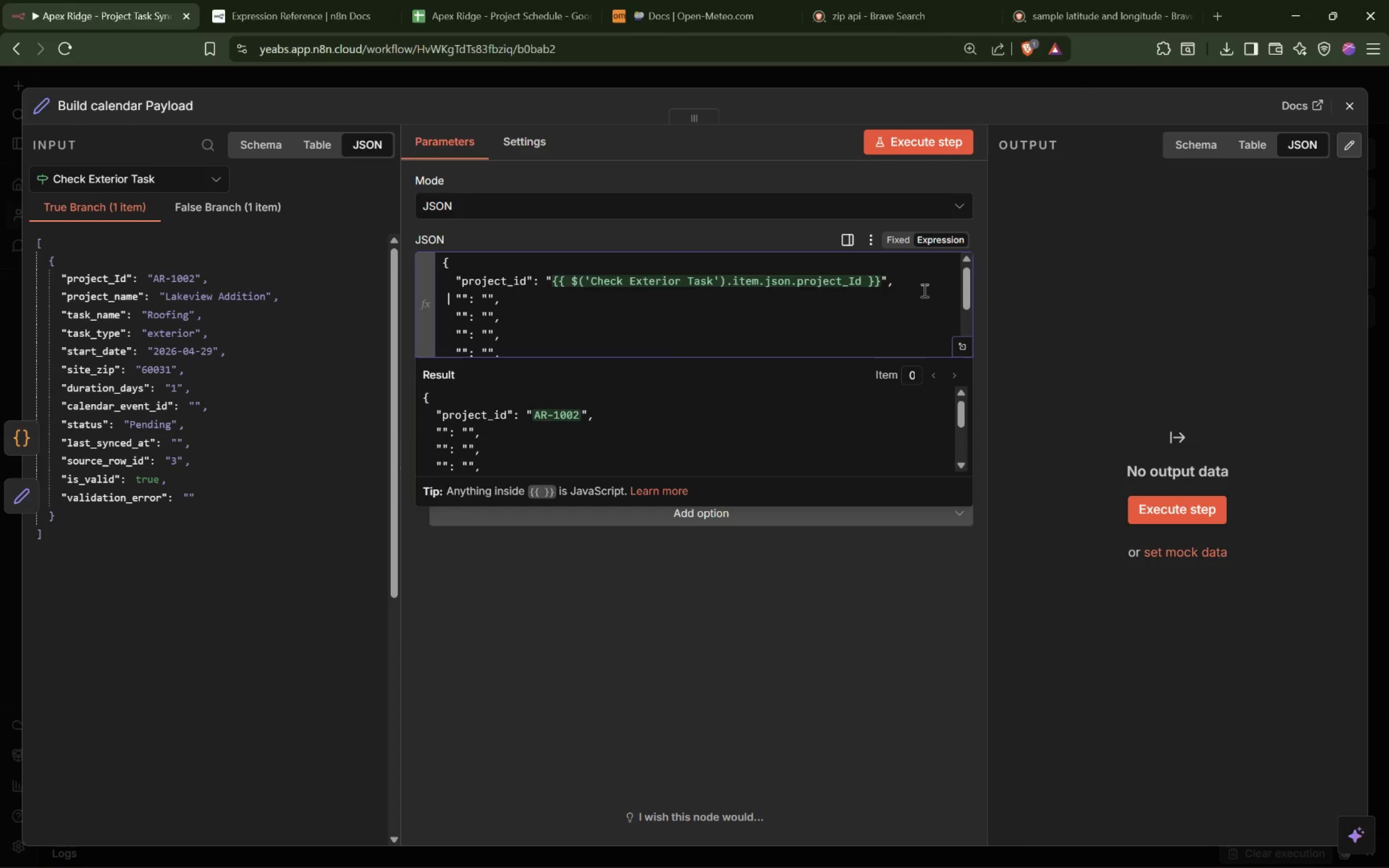 
key(ArrowDown)
 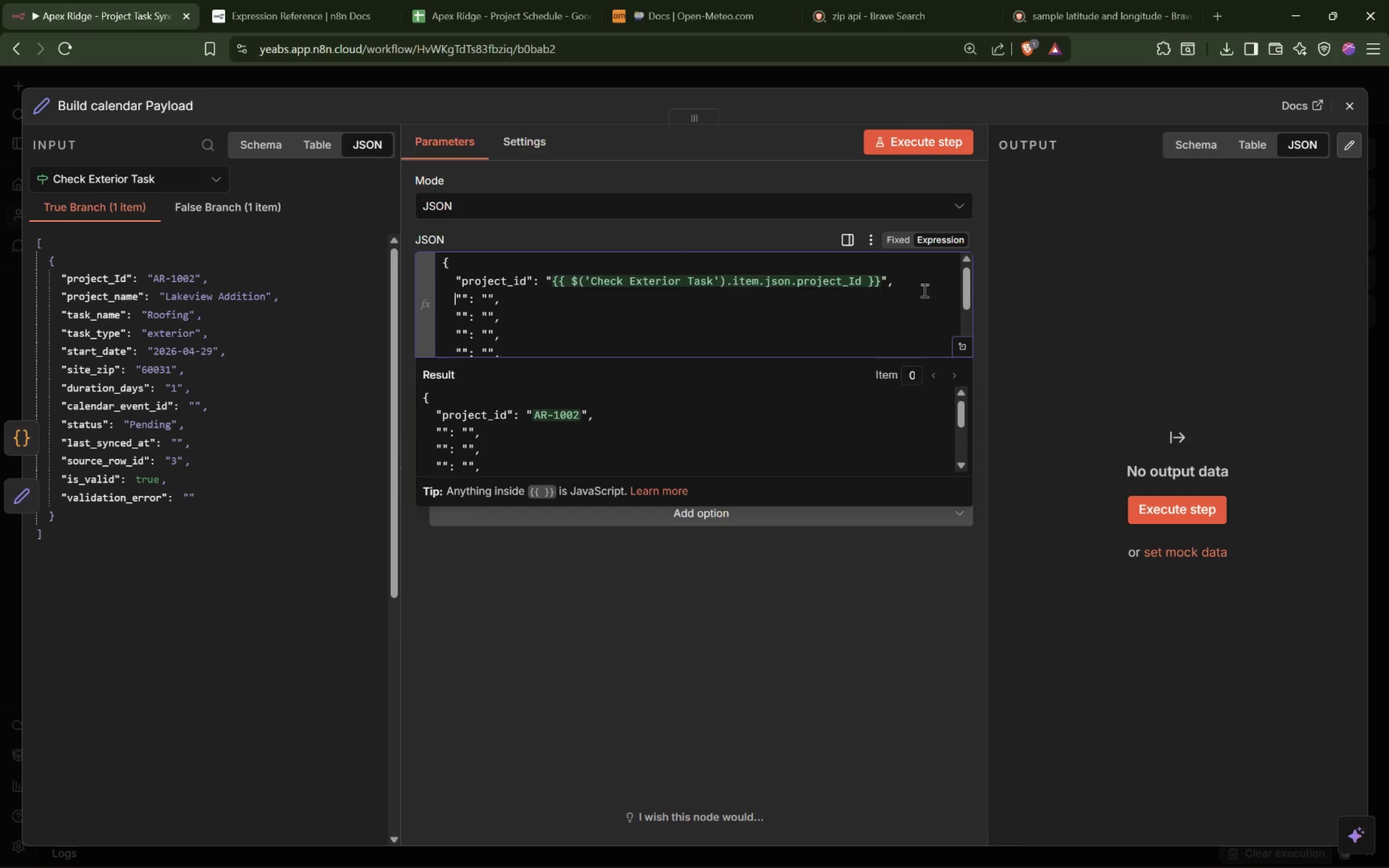 
key(ArrowRight)
 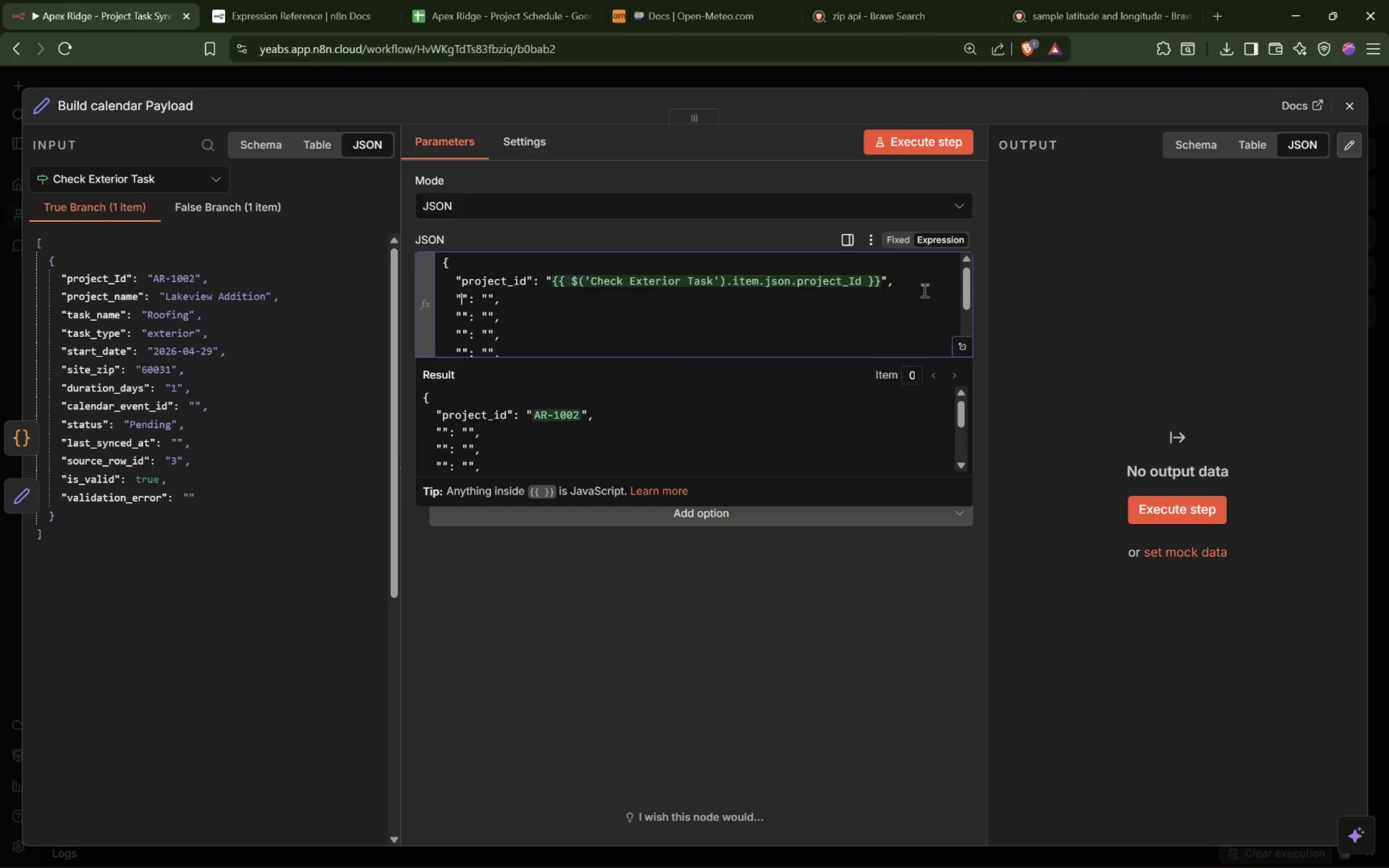 
key(ArrowRight)
 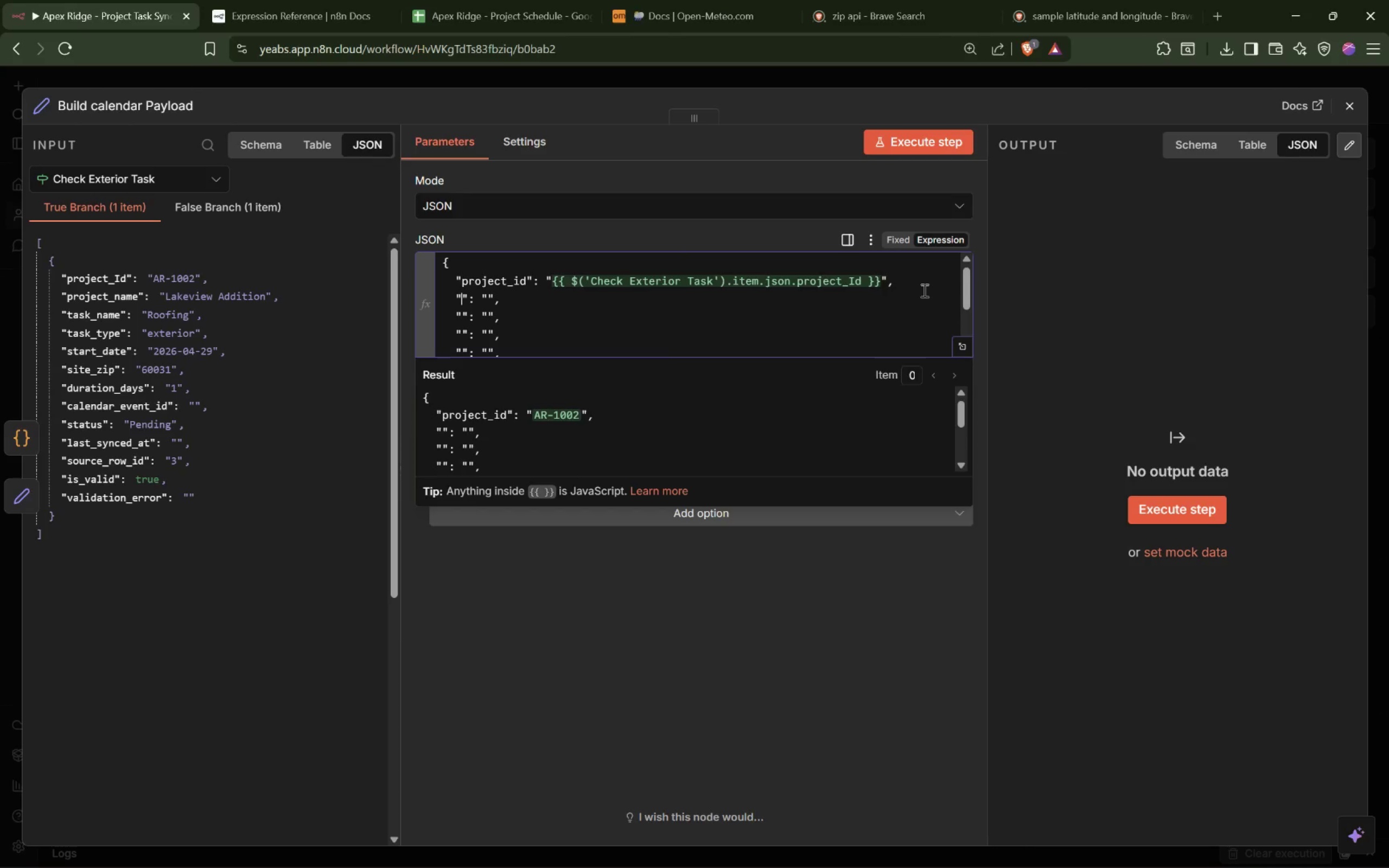 
type(project_name)
 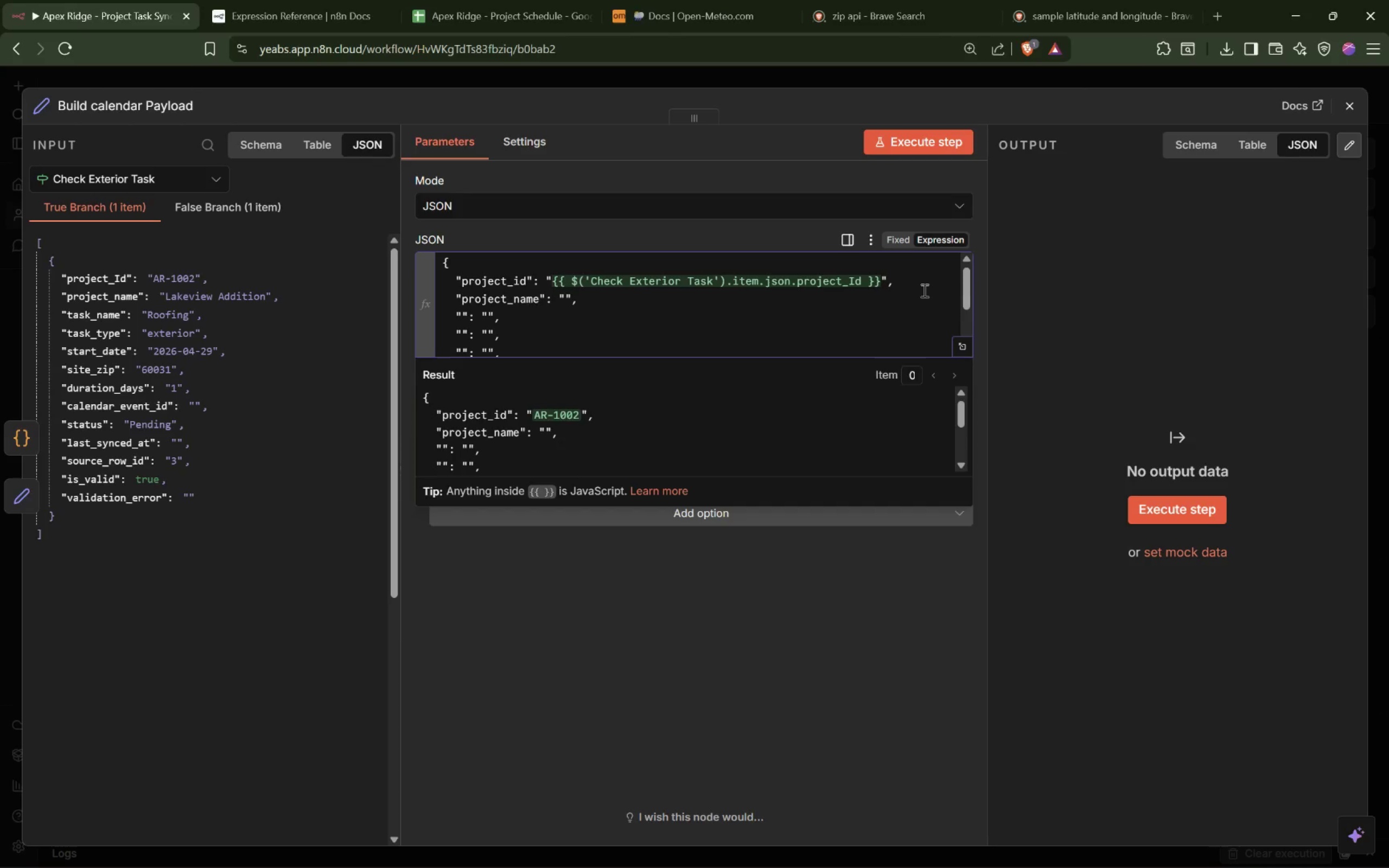 
key(ArrowRight)
 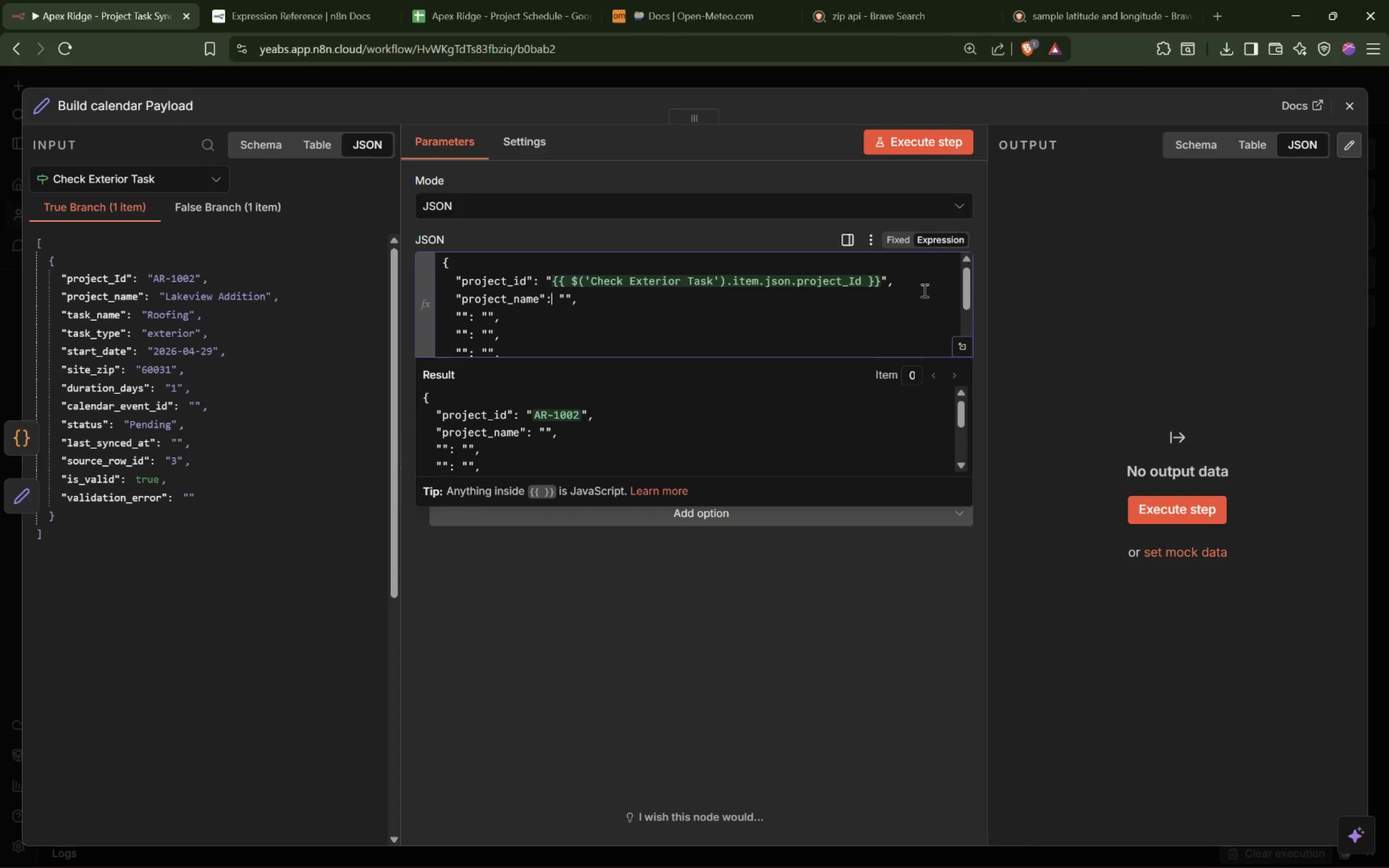 
key(ArrowRight)
 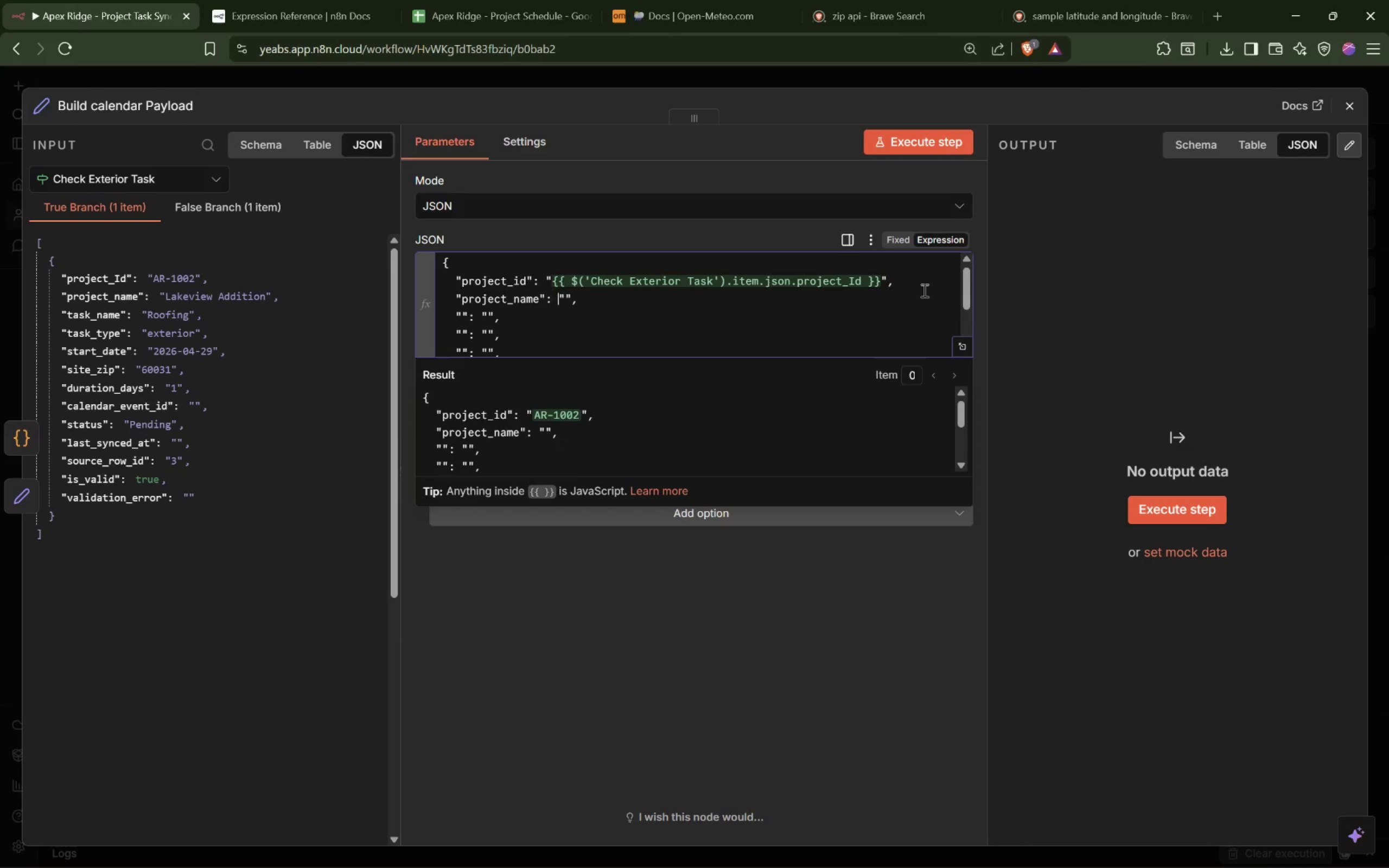 
key(ArrowRight)
 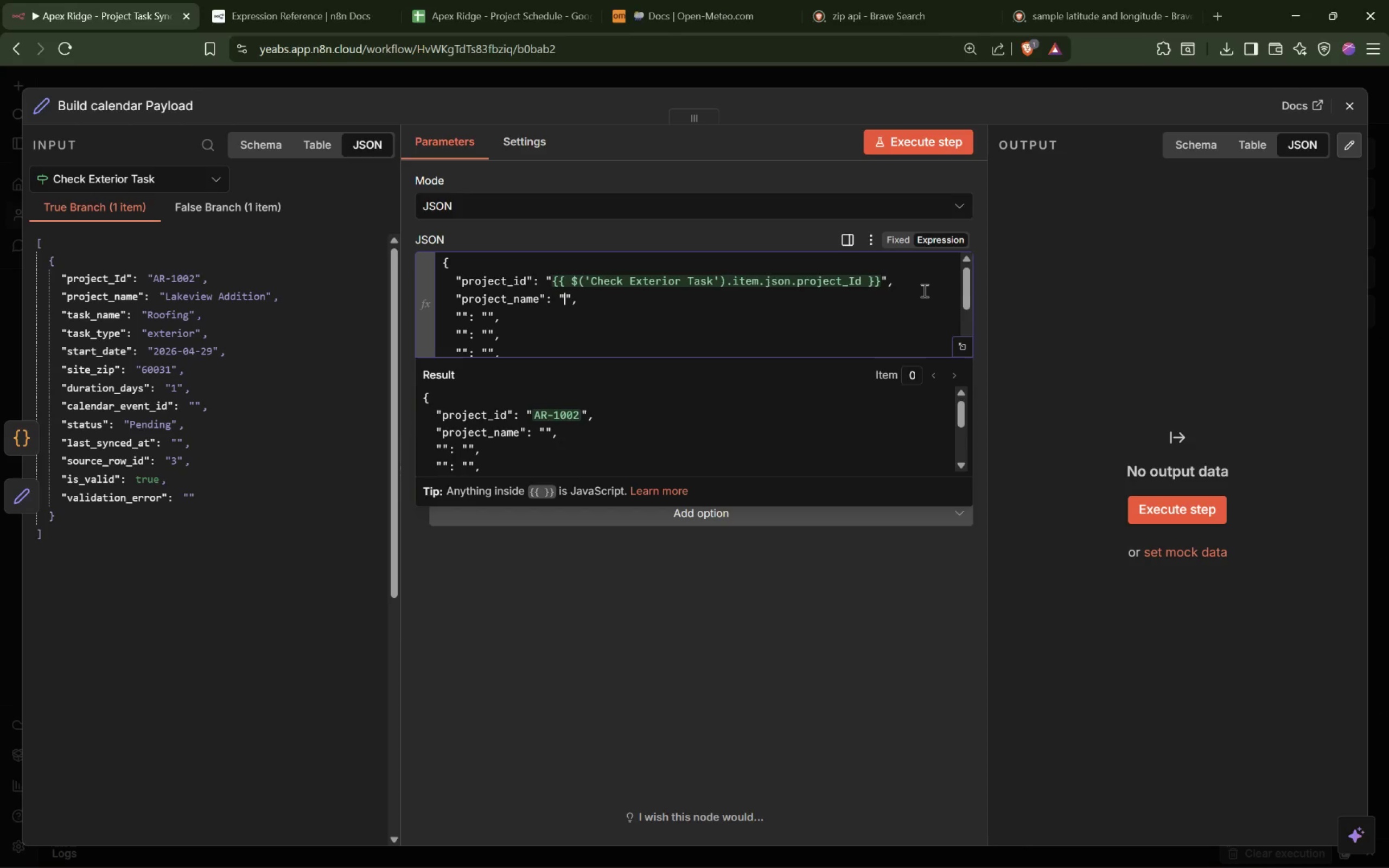 
key(ArrowRight)
 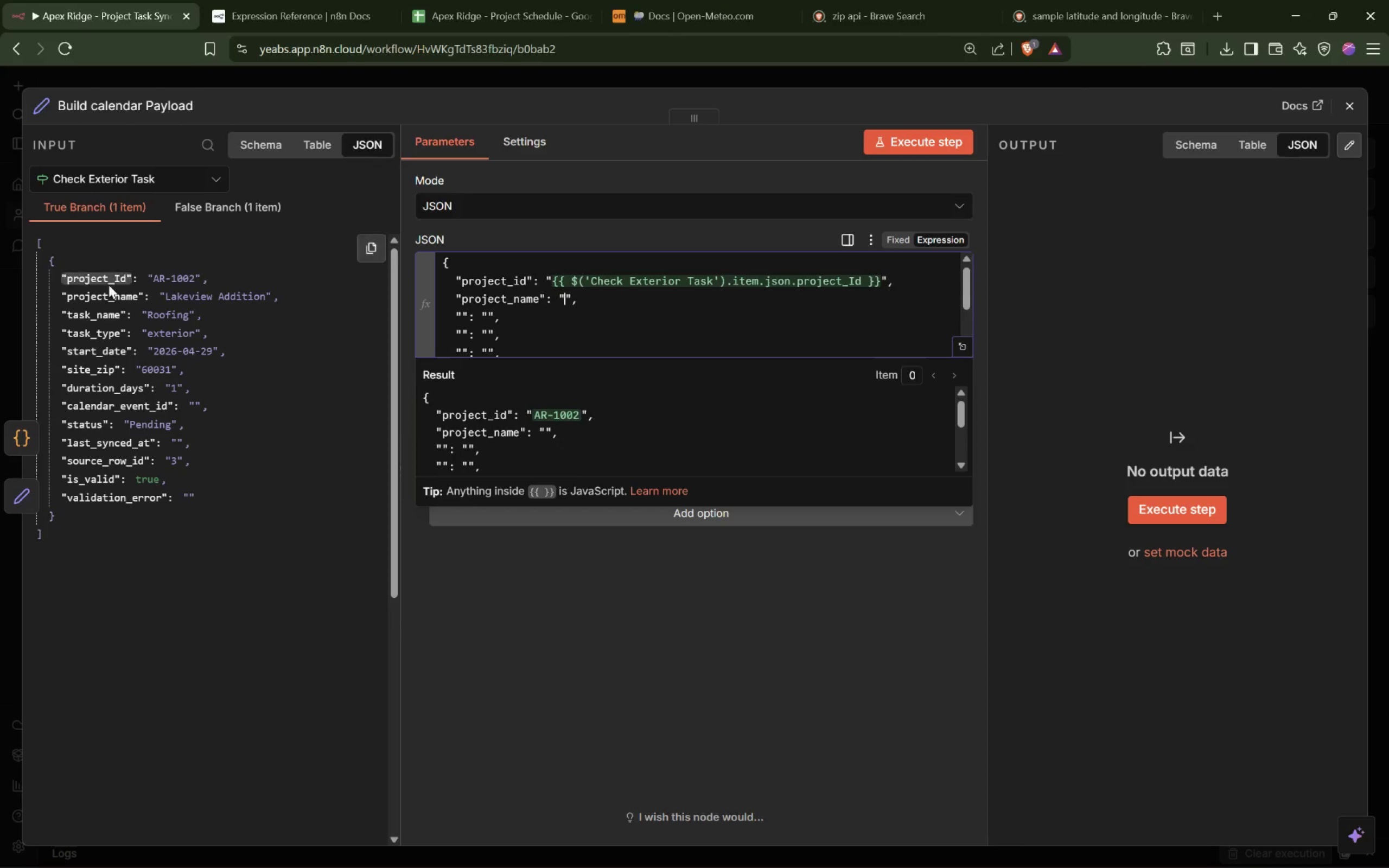 
left_click_drag(start_coordinate=[109, 295], to_coordinate=[566, 302])
 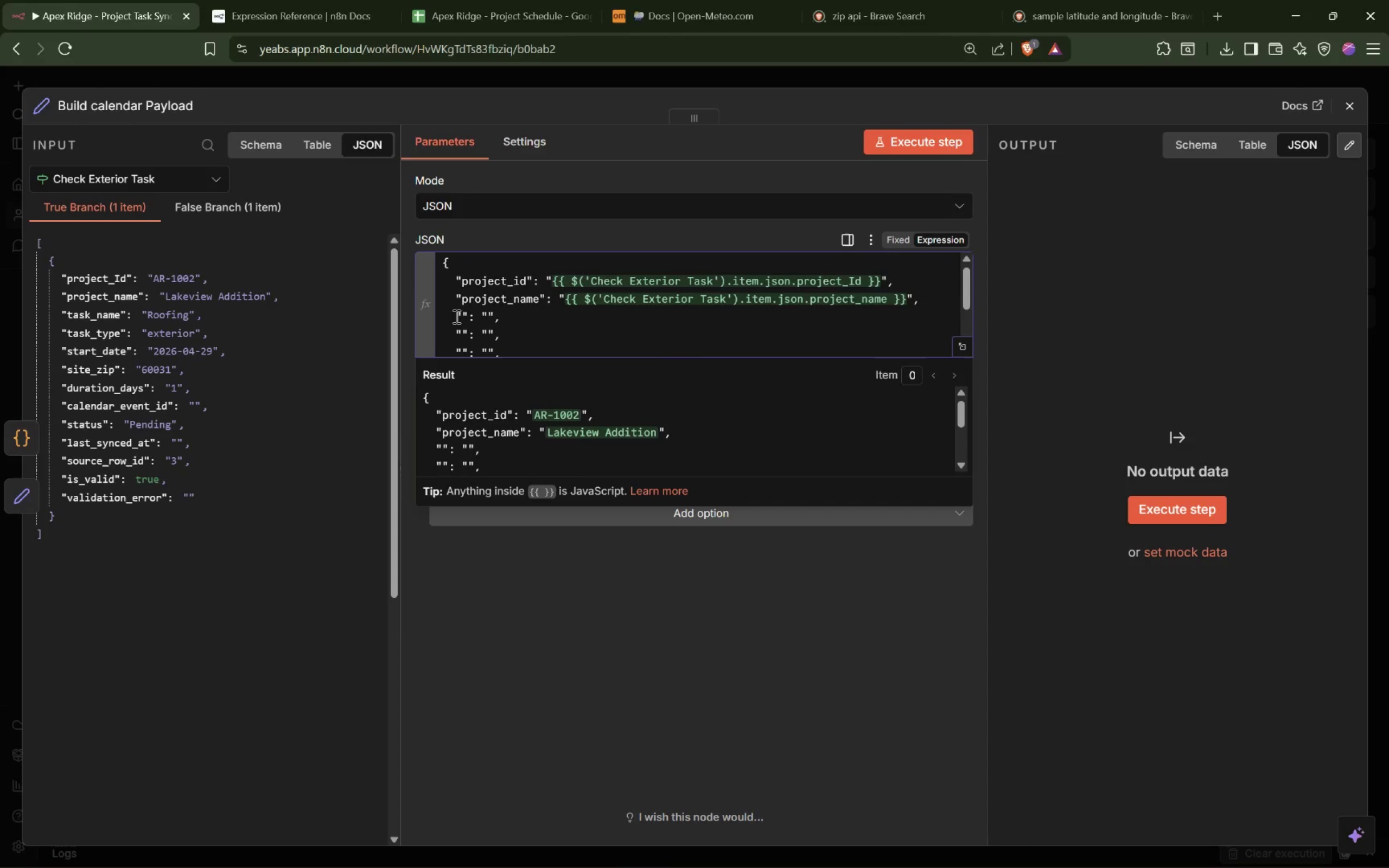 
left_click([463, 315])
 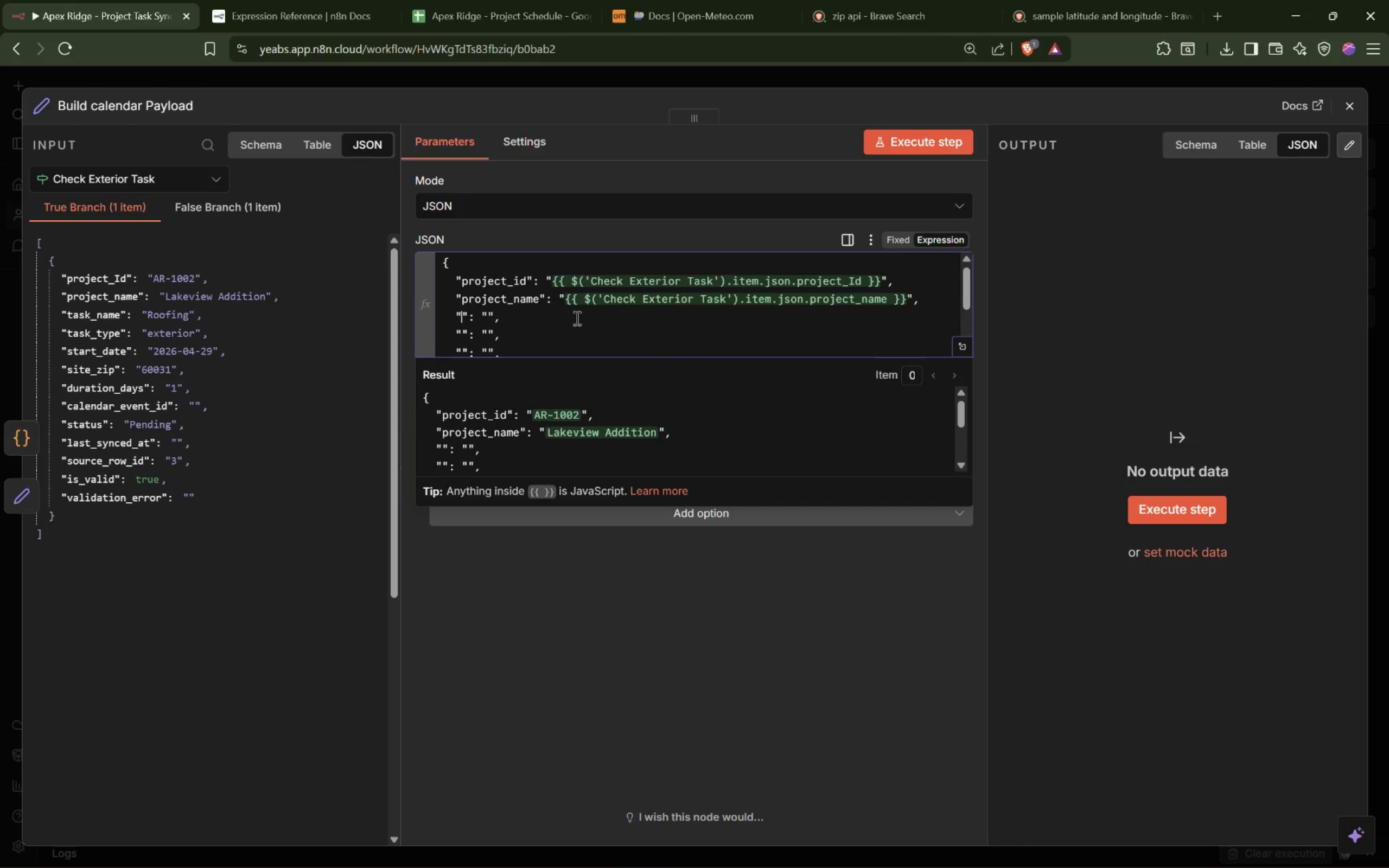 
type(task_name)
 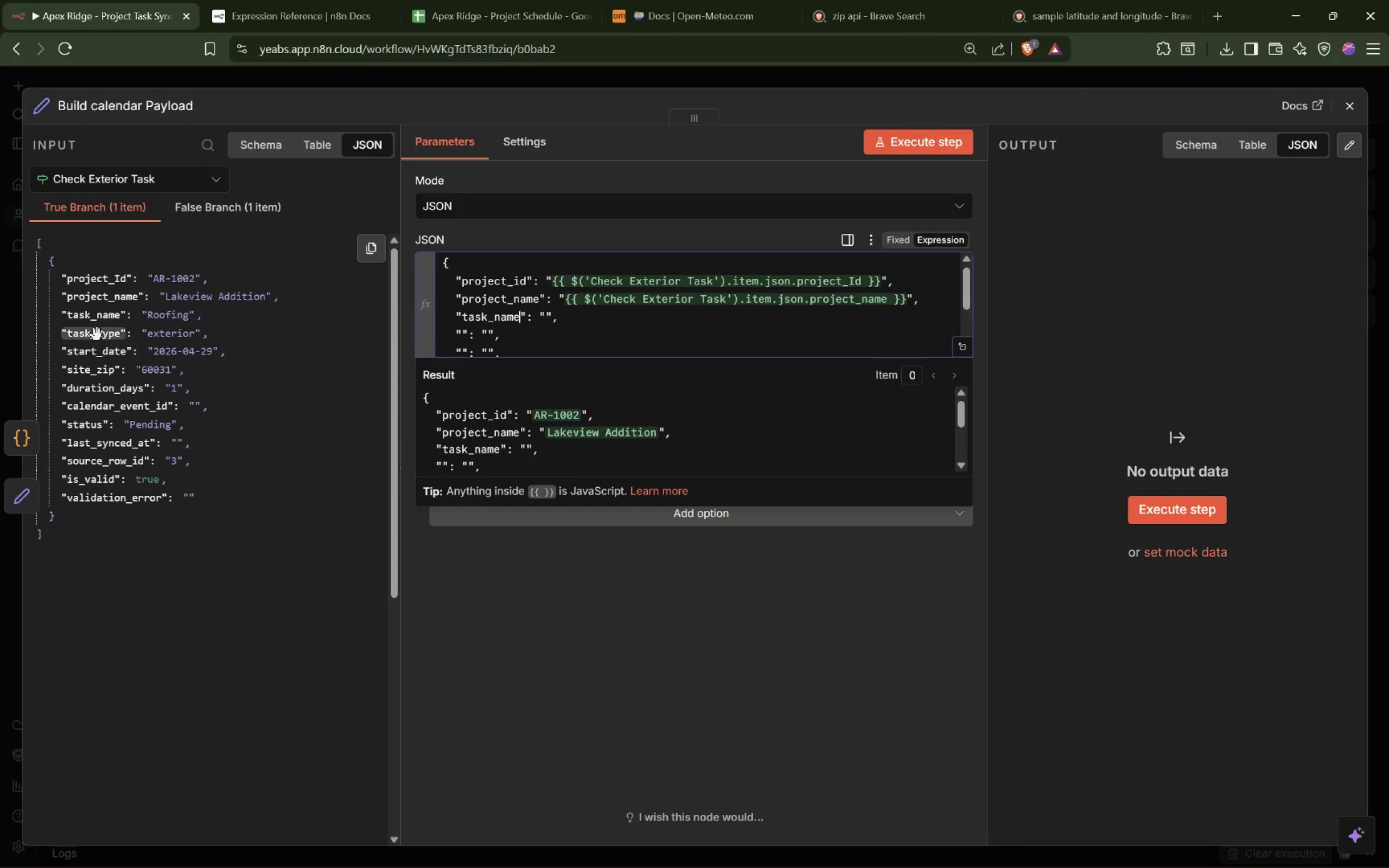 
left_click_drag(start_coordinate=[104, 317], to_coordinate=[551, 318])
 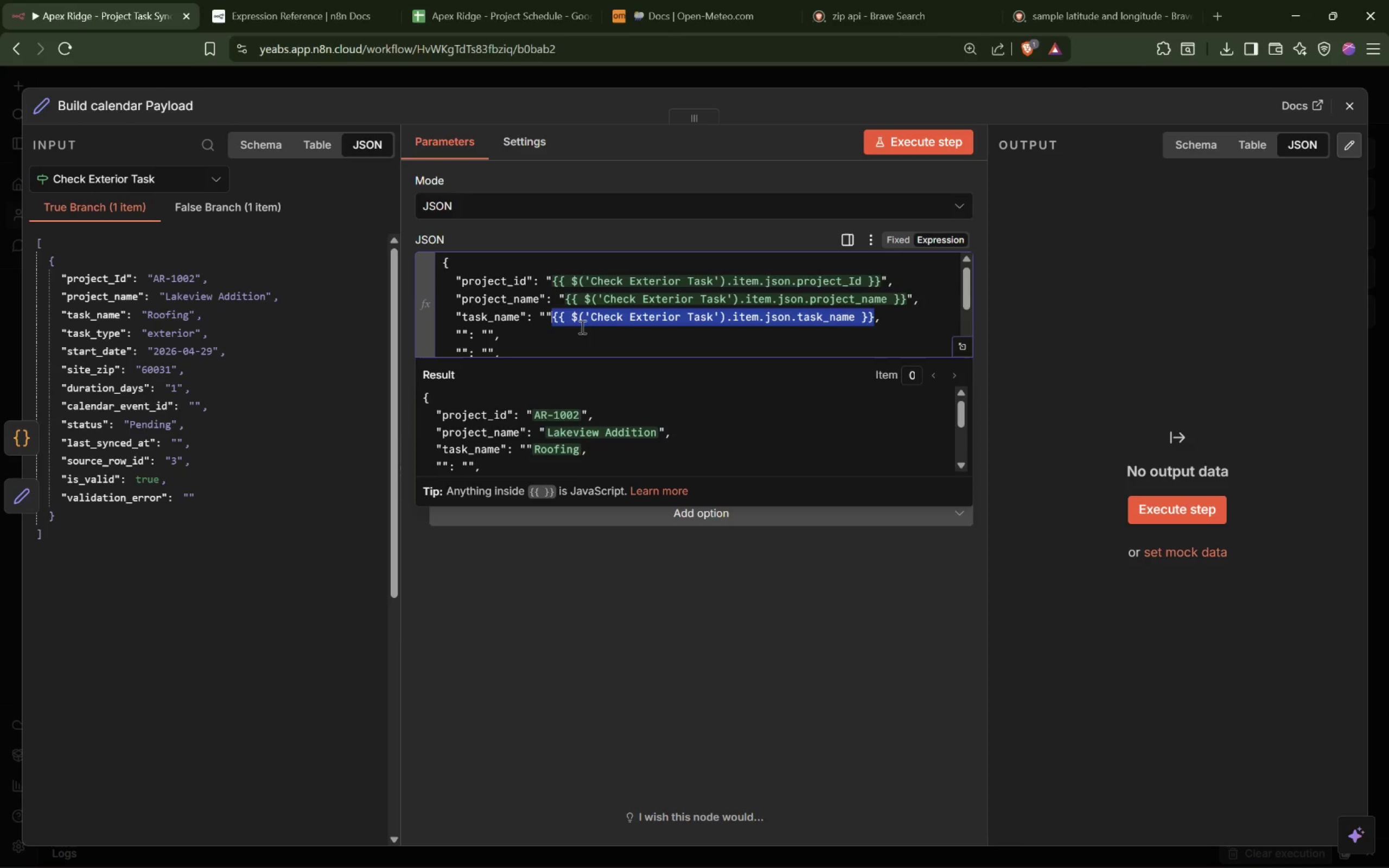 
scroll: coordinate [581, 327], scroll_direction: down, amount: 1.0
 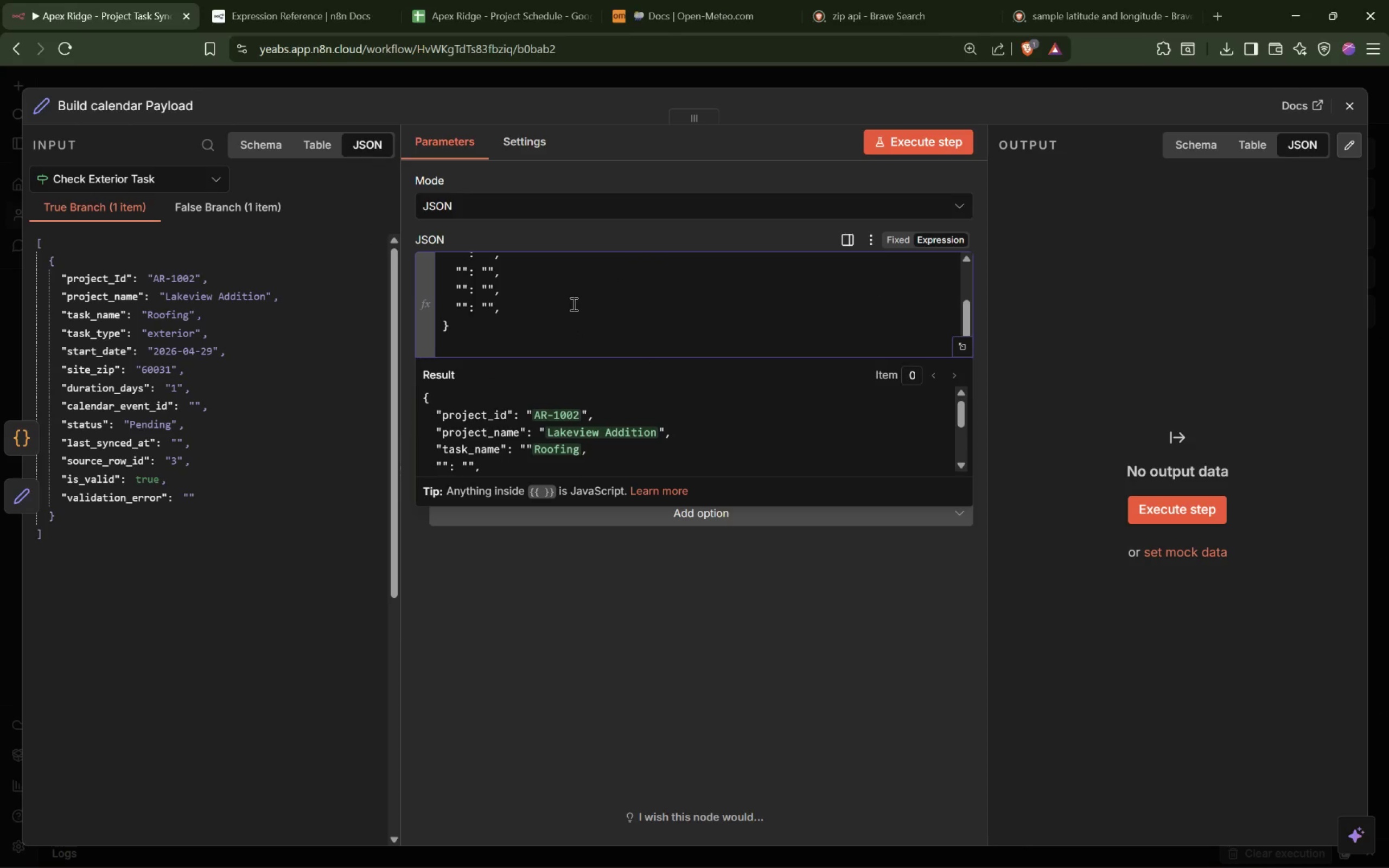 
scroll: coordinate [572, 304], scroll_direction: up, amount: 1.0
 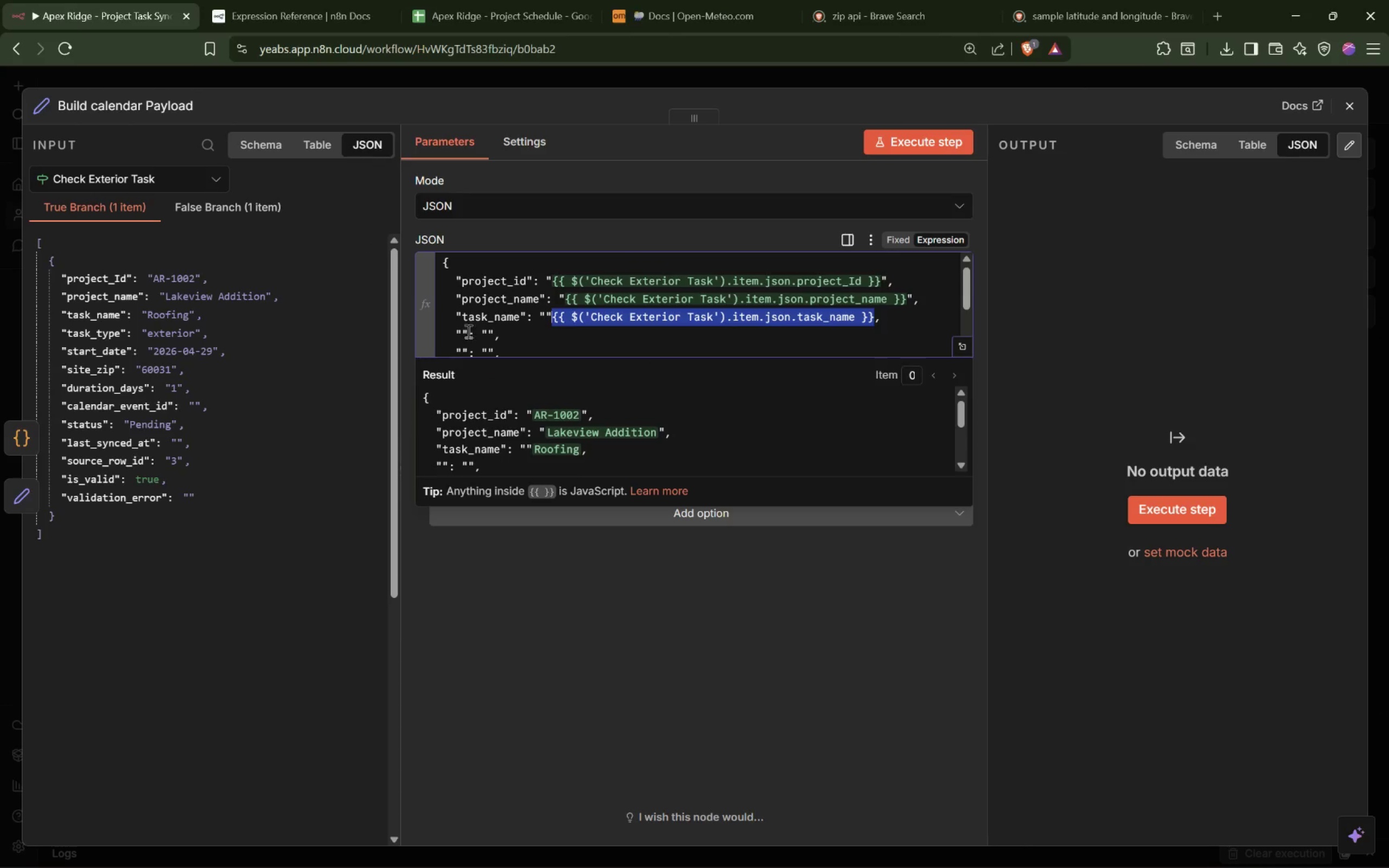 
left_click([463, 331])
 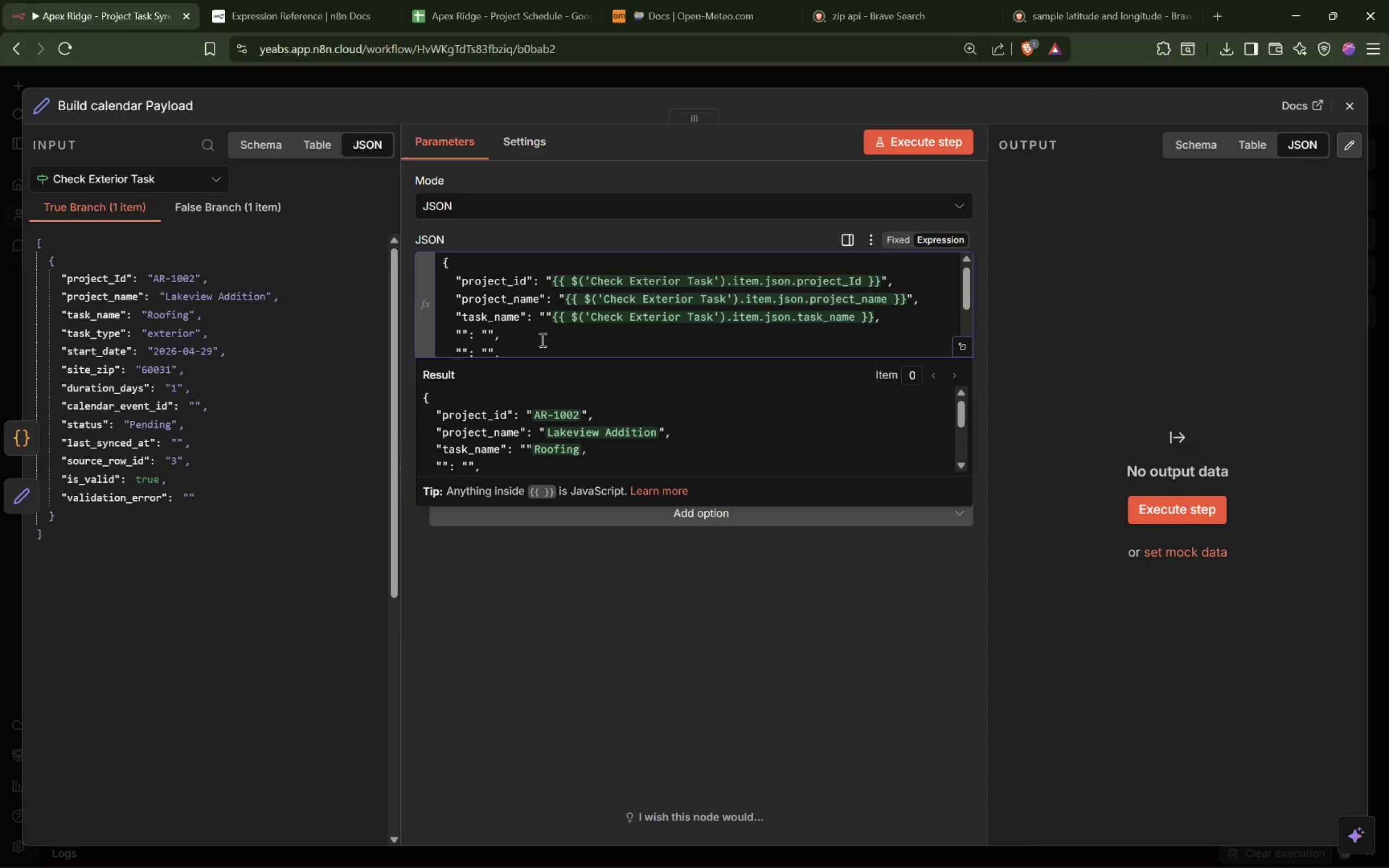 
type(task_type)
 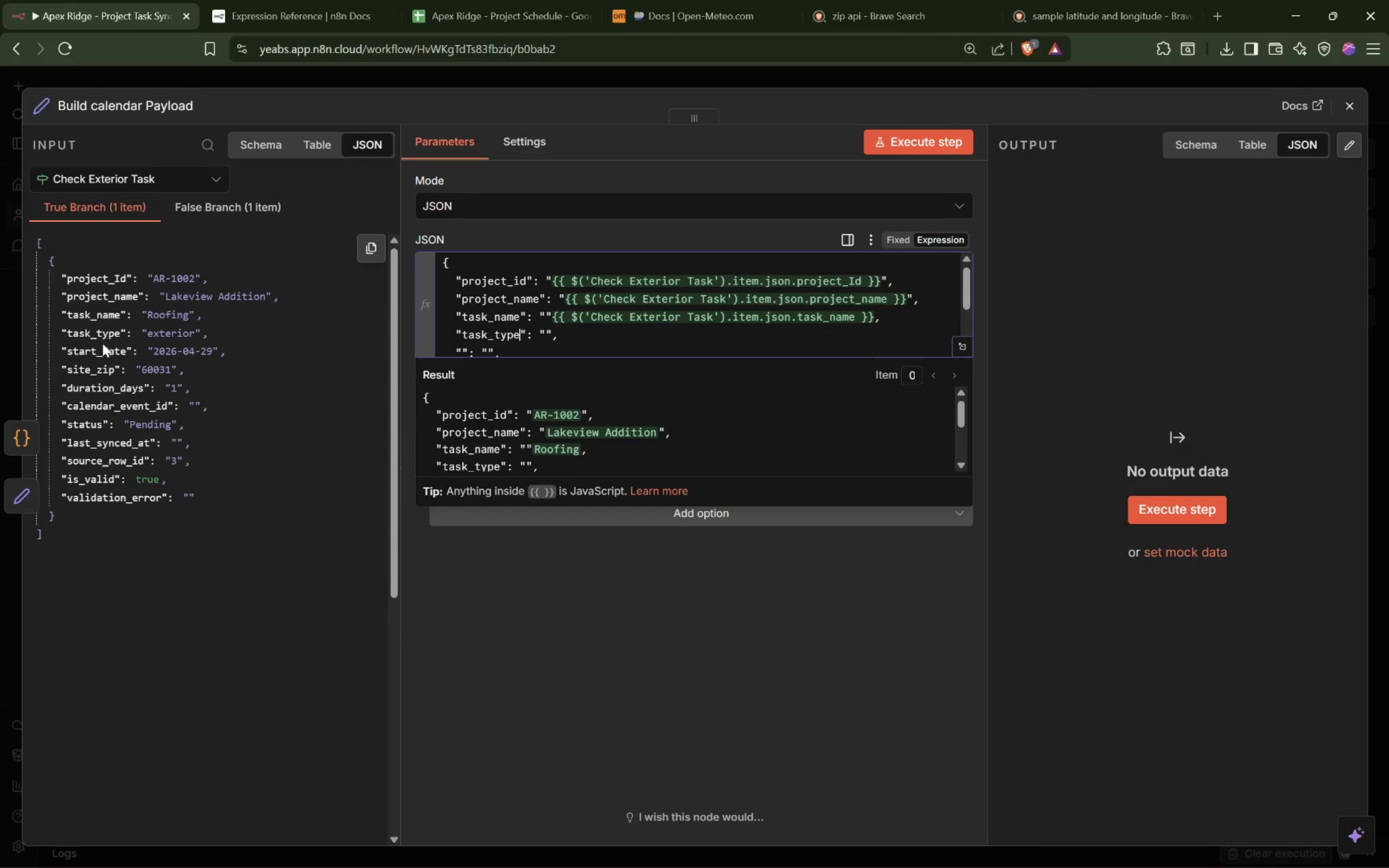 
left_click_drag(start_coordinate=[103, 337], to_coordinate=[548, 336])
 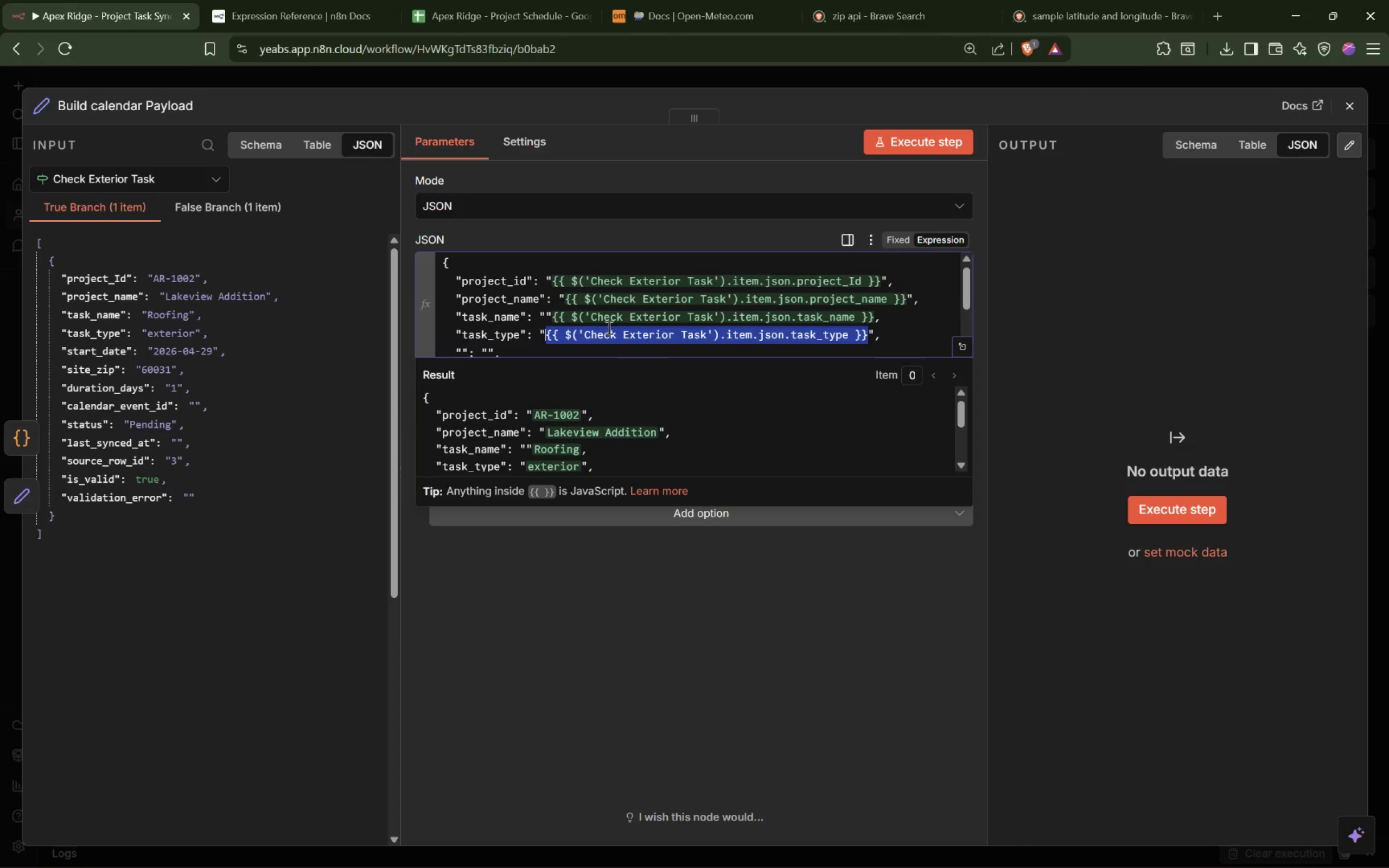 
scroll: coordinate [608, 326], scroll_direction: down, amount: 1.0
 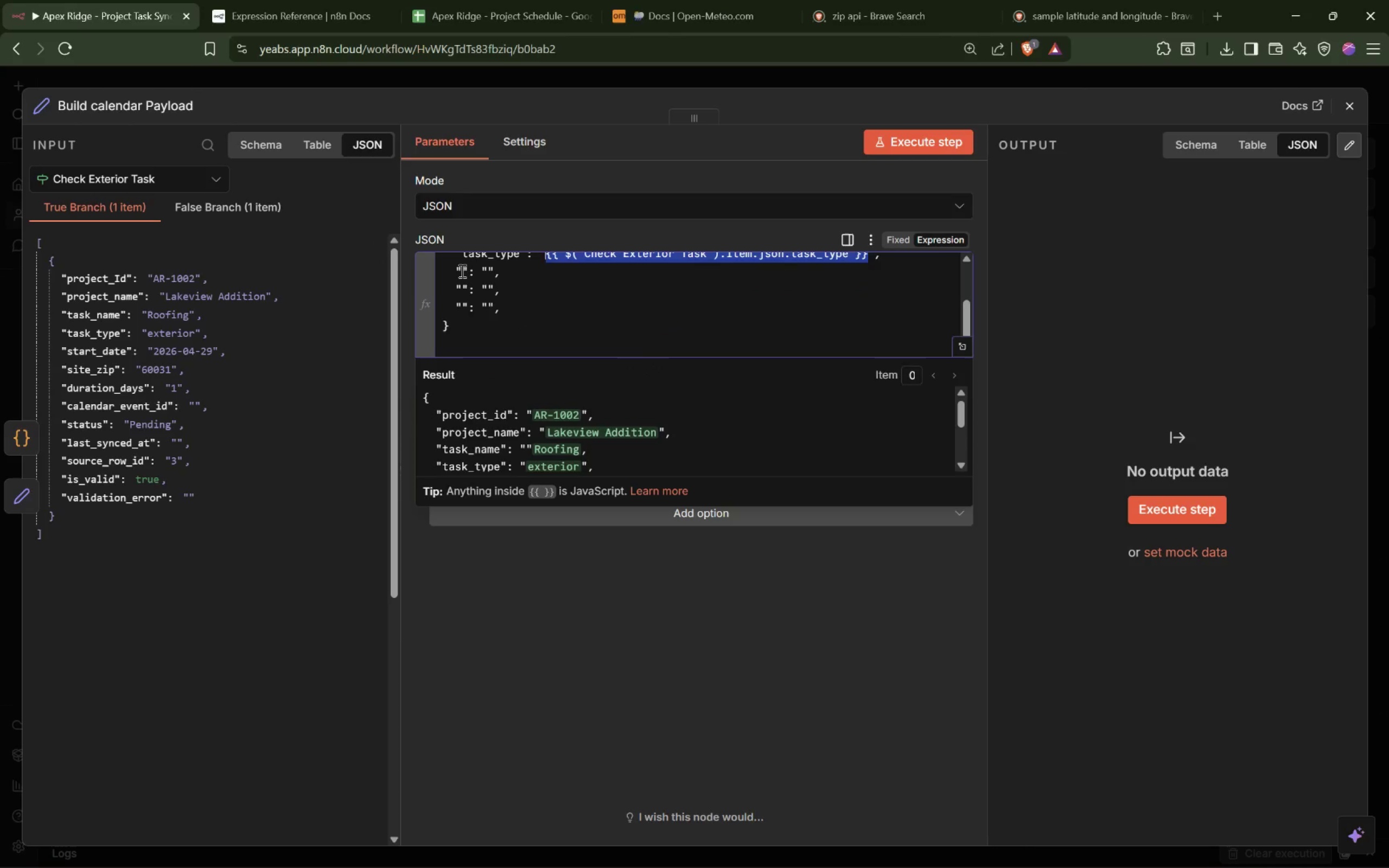 
left_click([462, 270])
 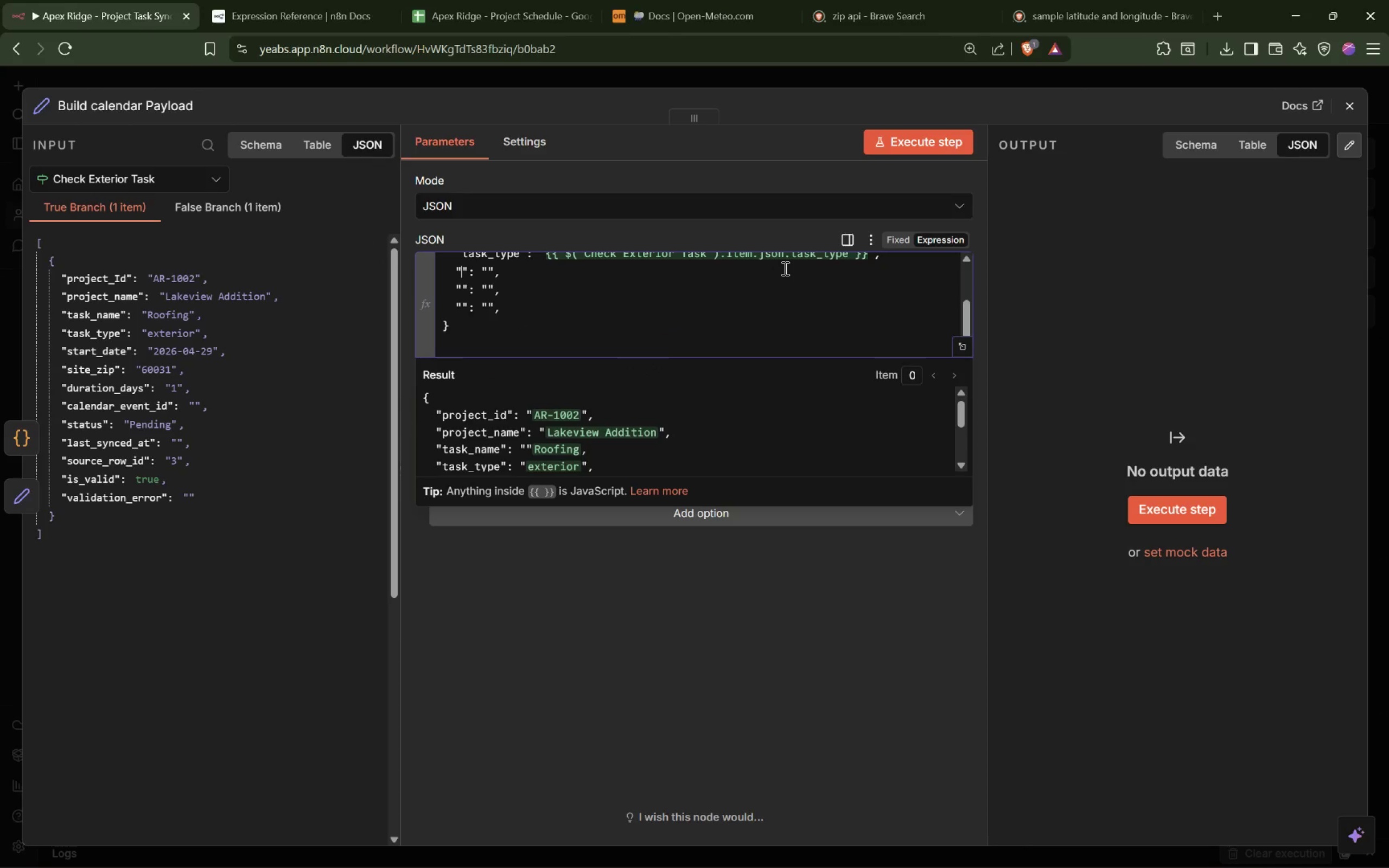 
type(start_date)
 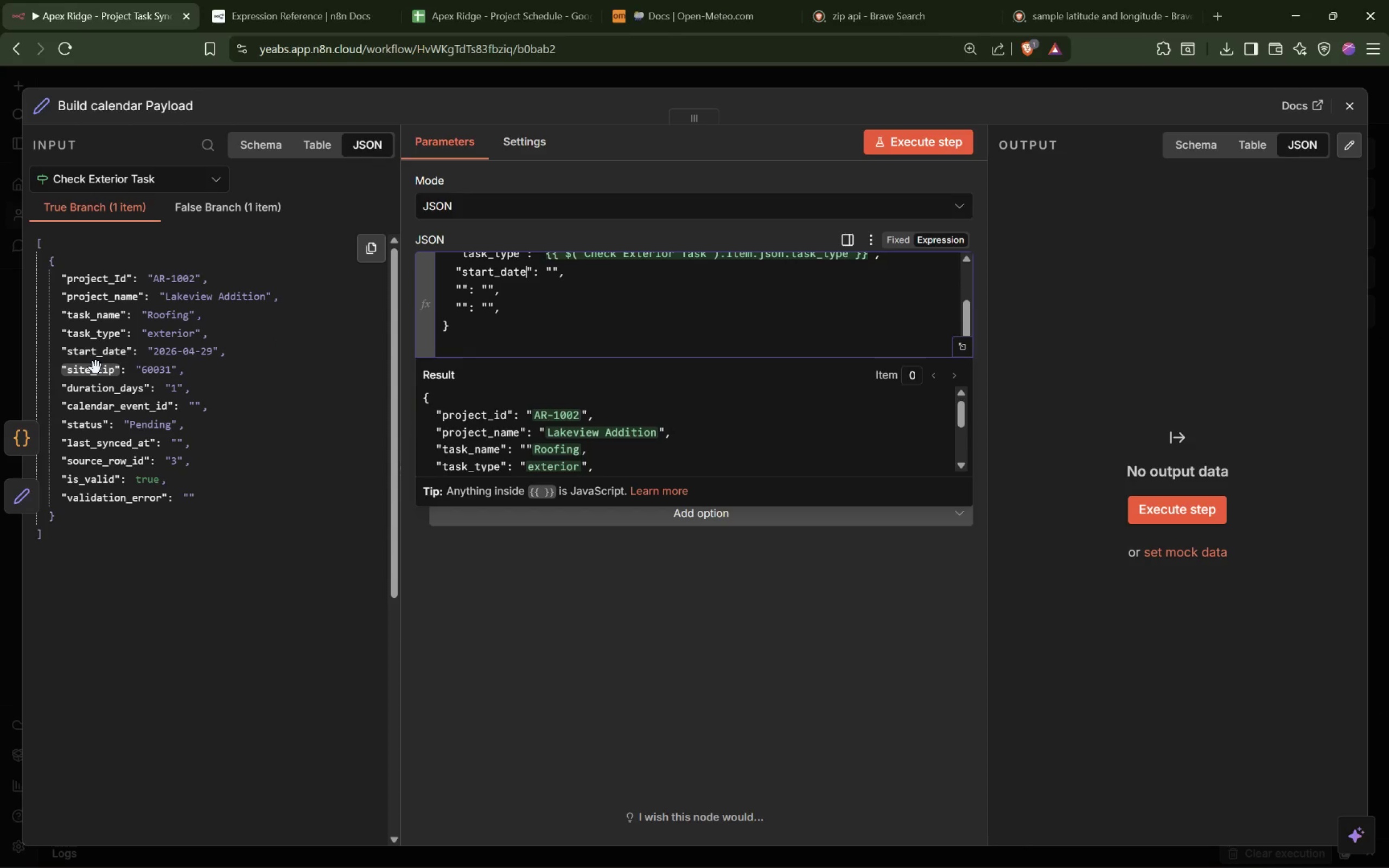 
left_click_drag(start_coordinate=[117, 354], to_coordinate=[550, 275])
 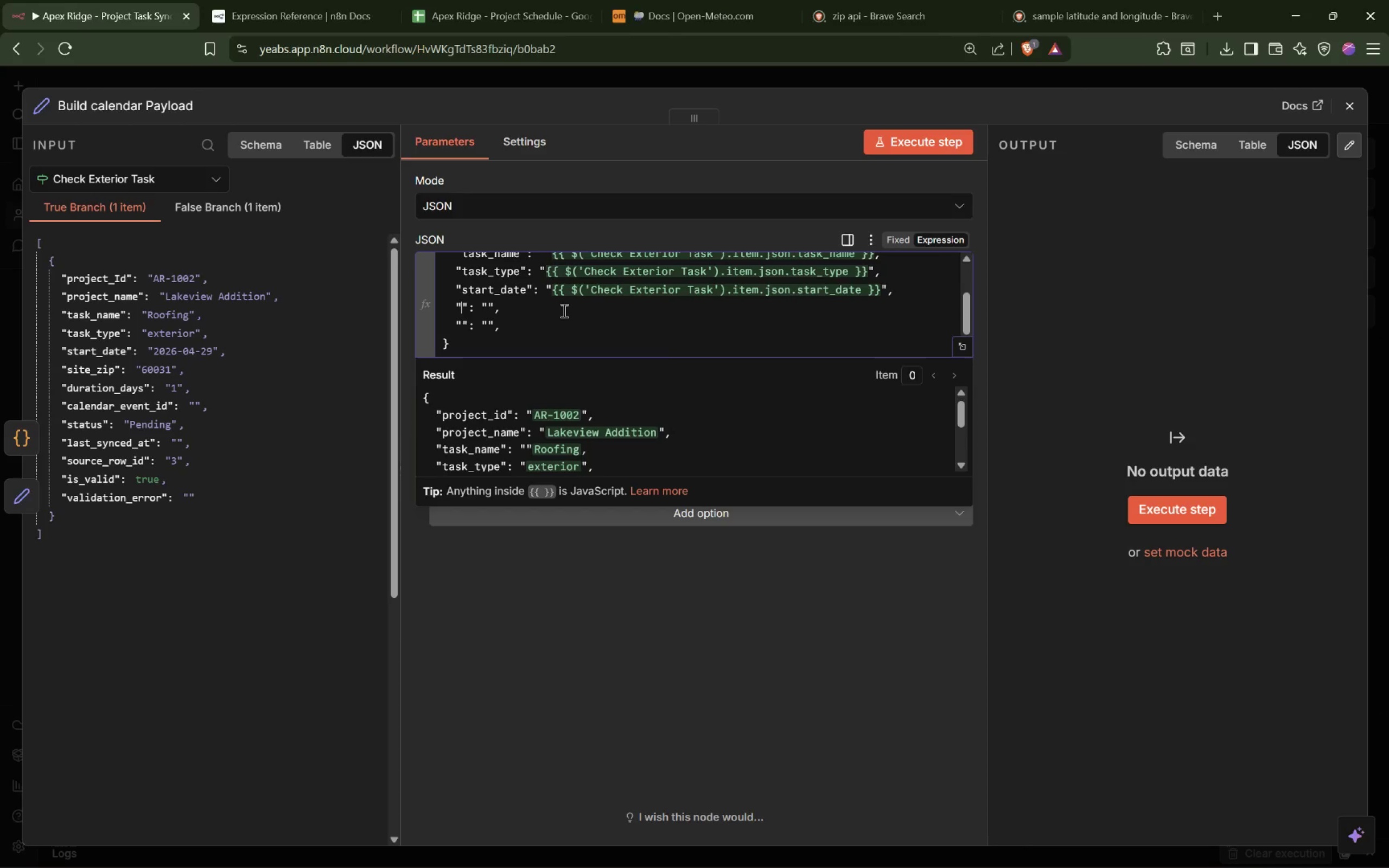 
wait(24.7)
 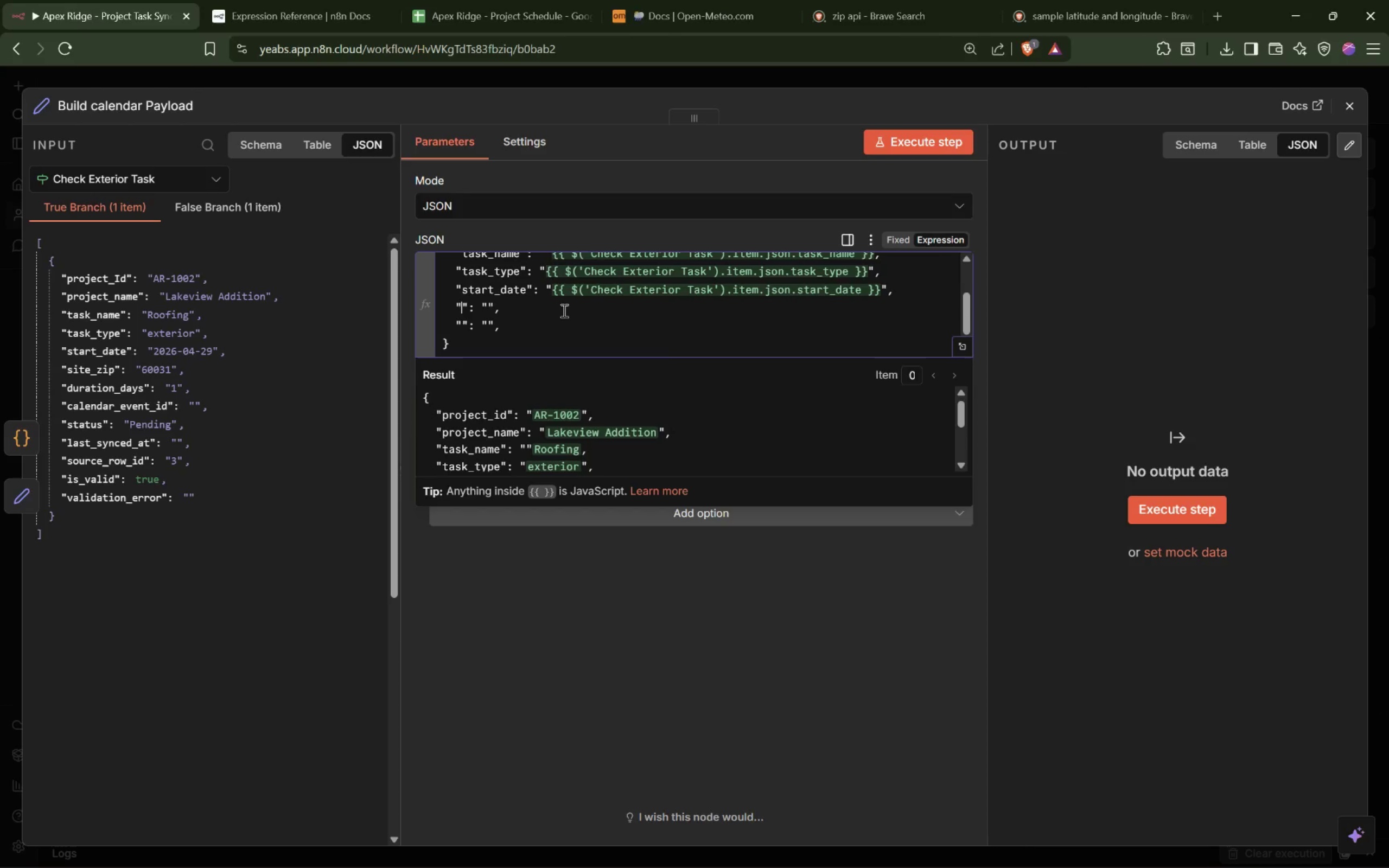 
left_click([544, 306])
 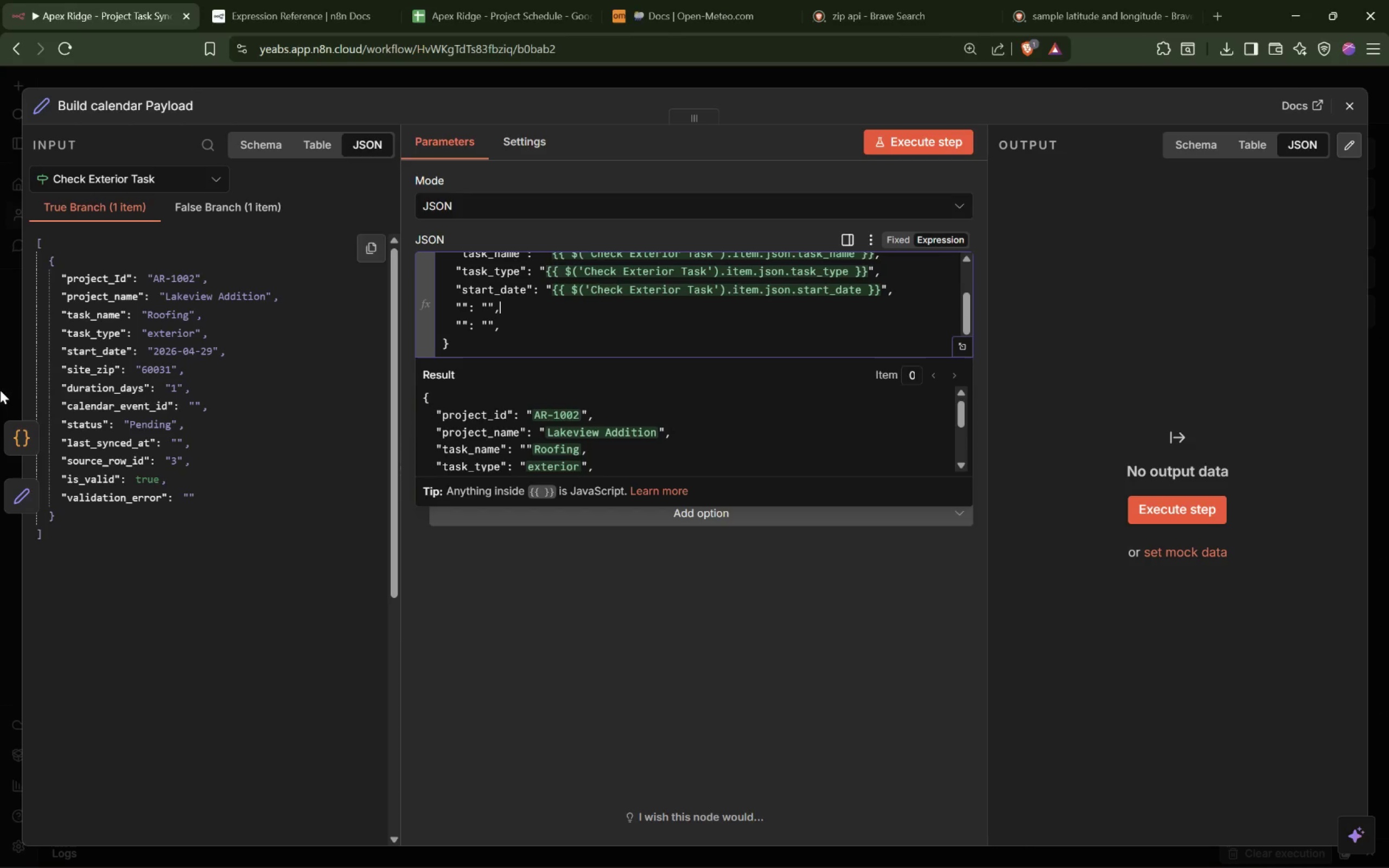 
wait(9.61)
 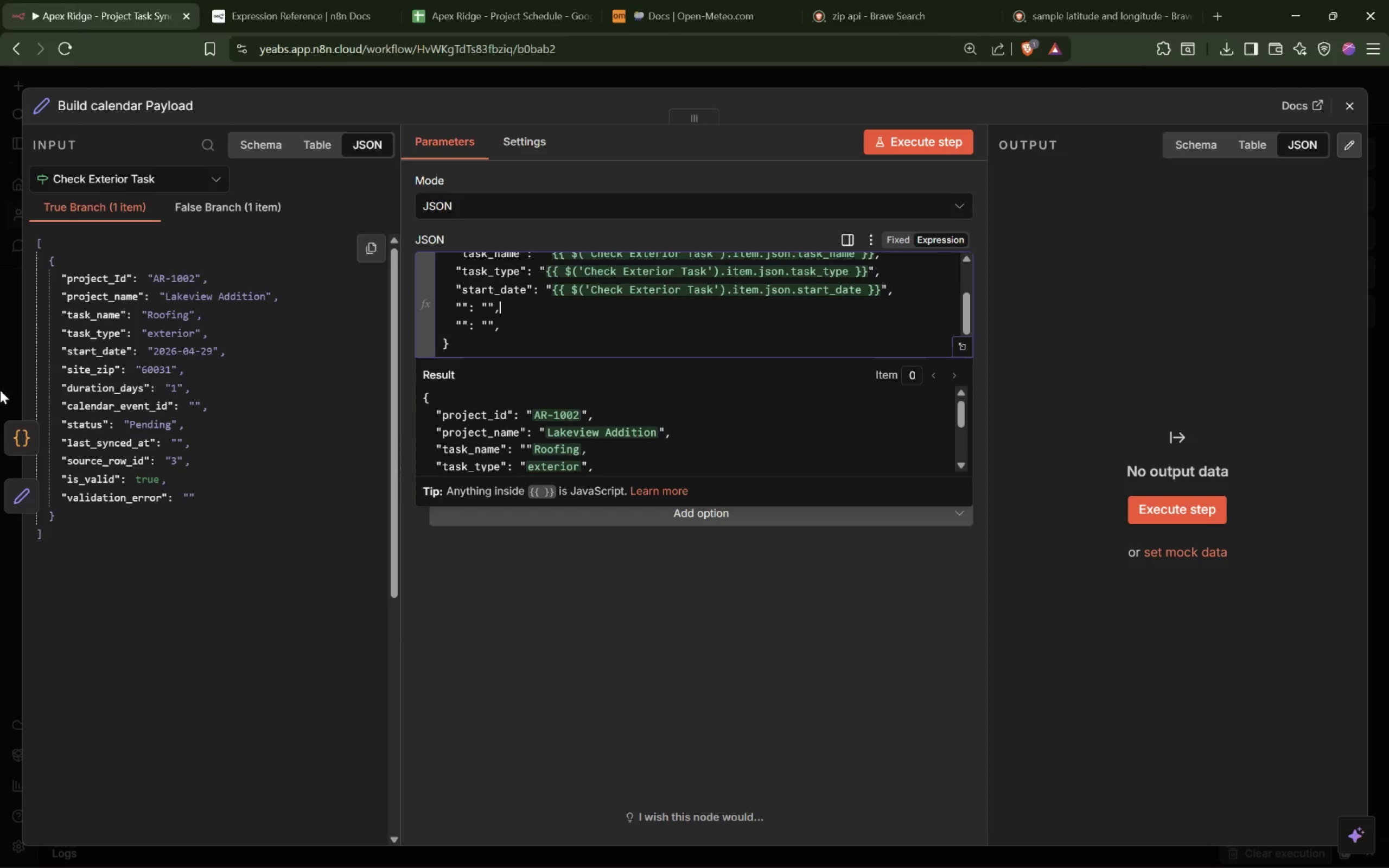 
left_click([460, 302])
 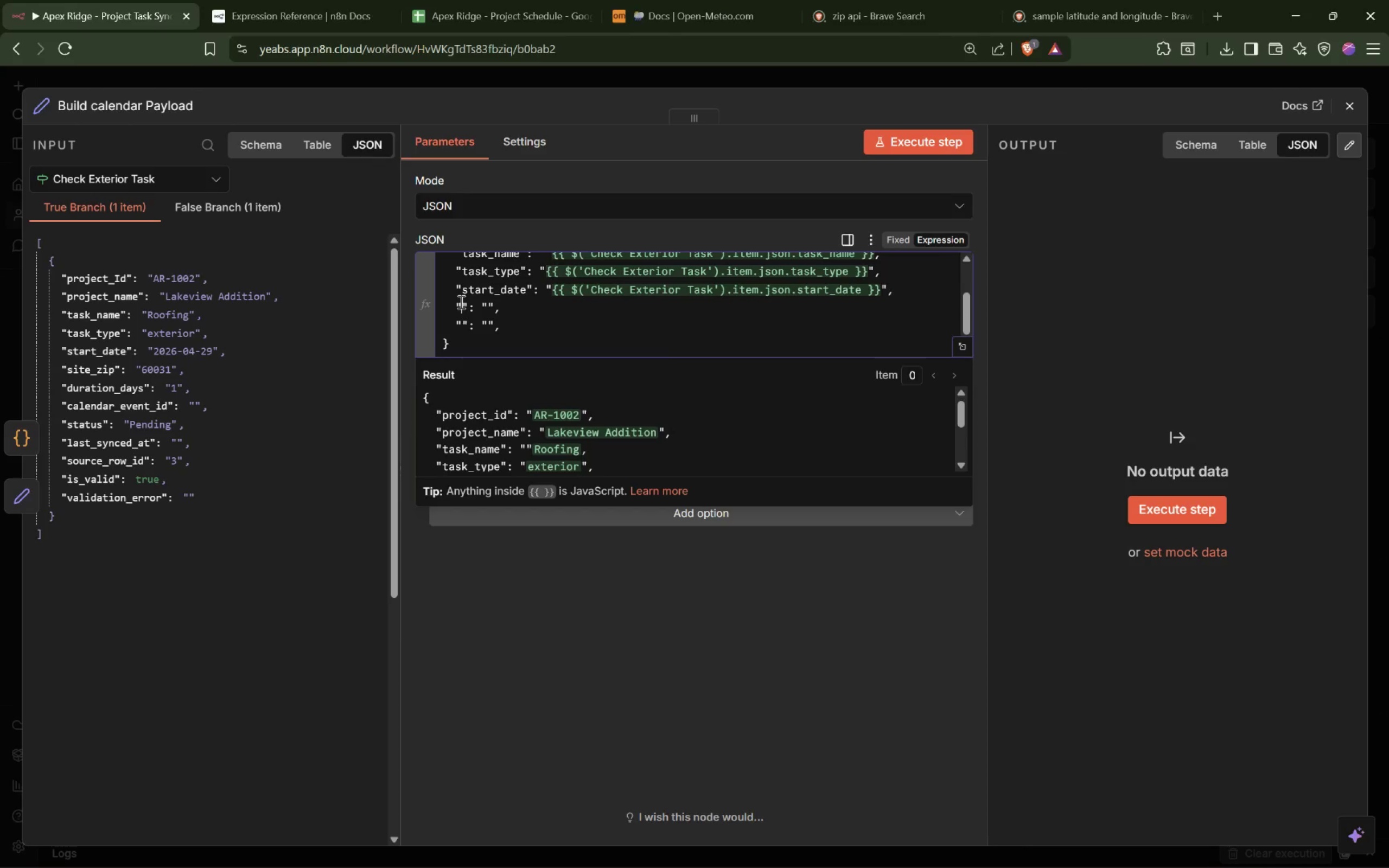 
type(endDate)
 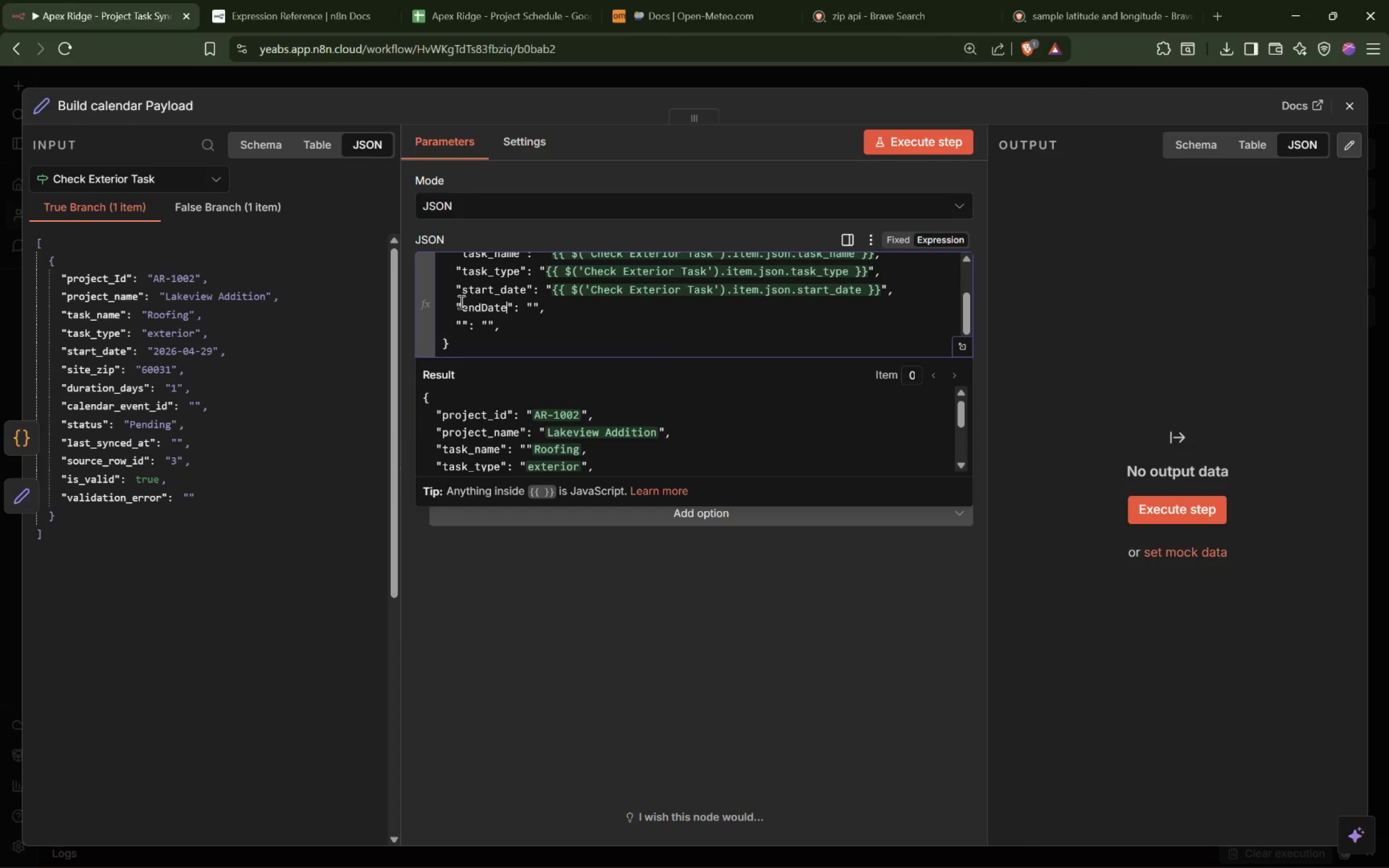 
key(ArrowRight)
 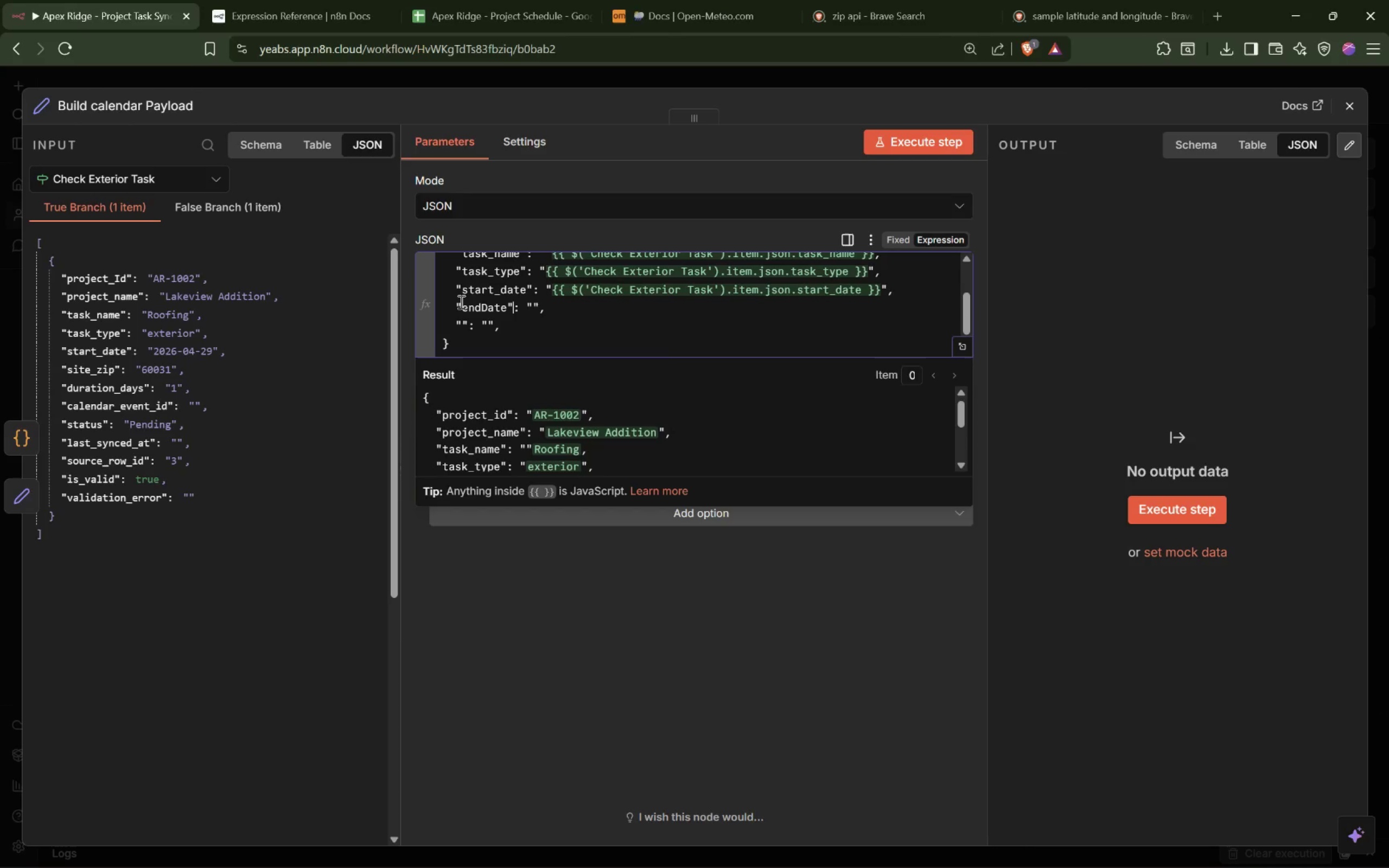 
key(ArrowRight)
 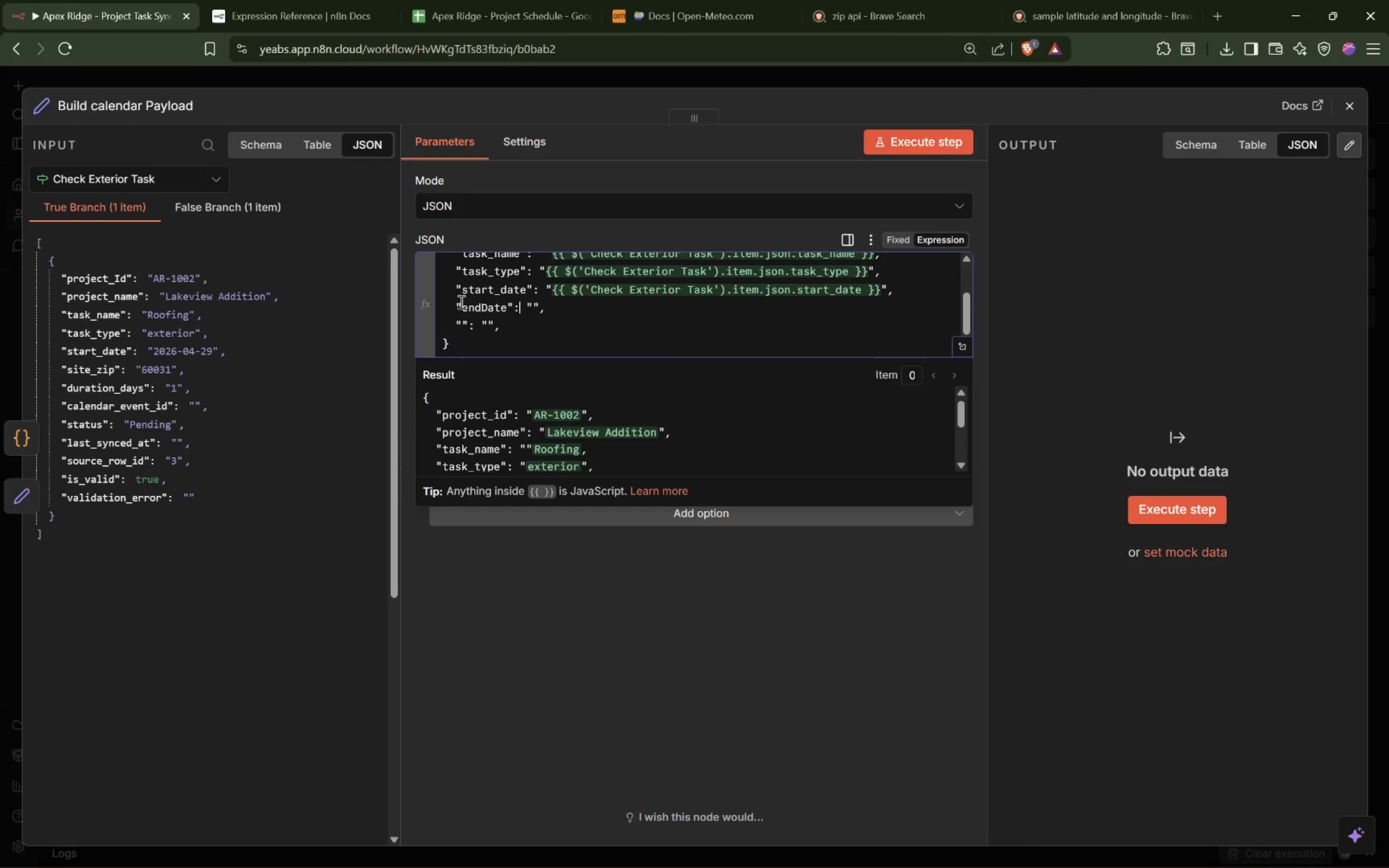 
key(ArrowRight)
 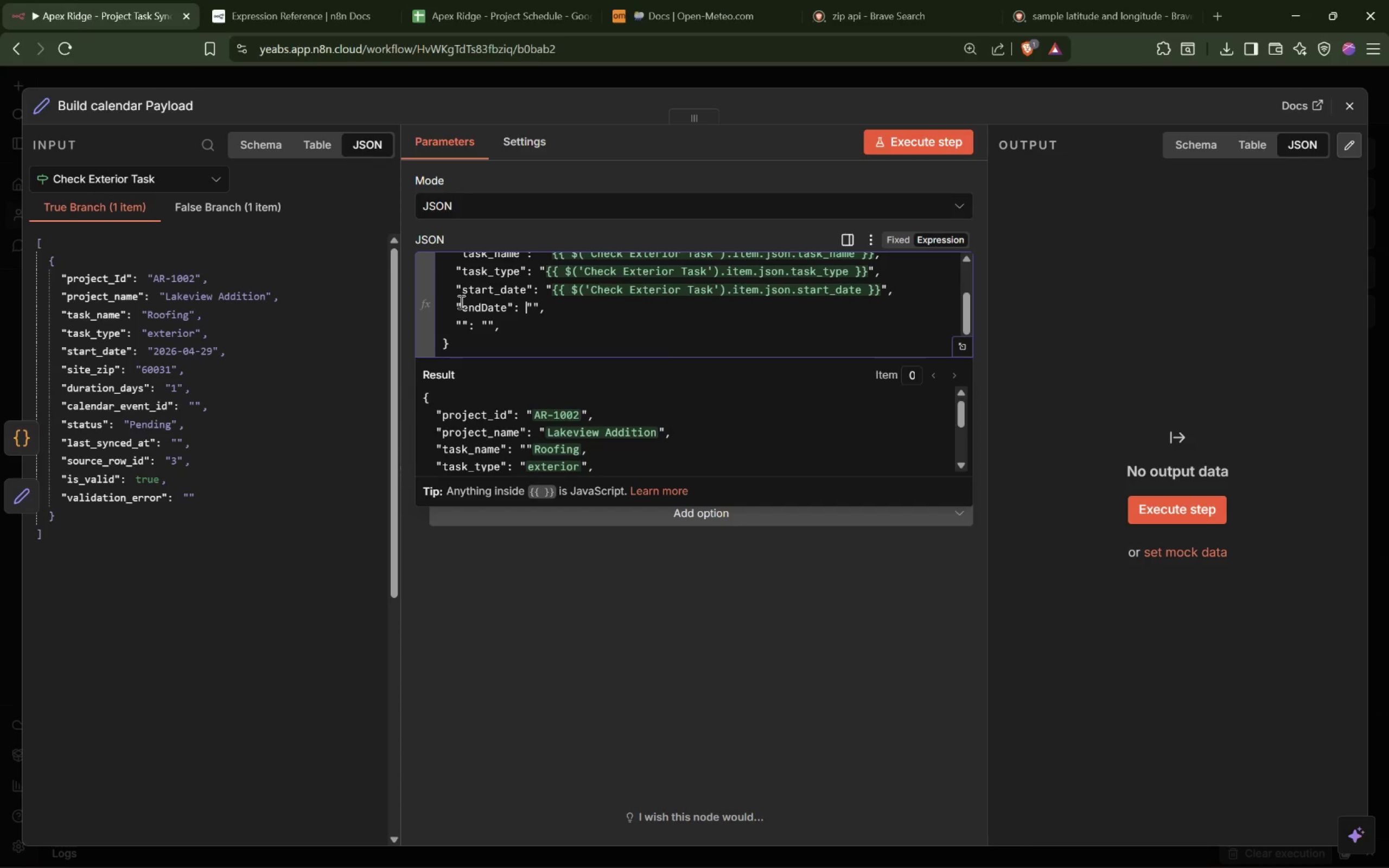 
key(ArrowRight)
 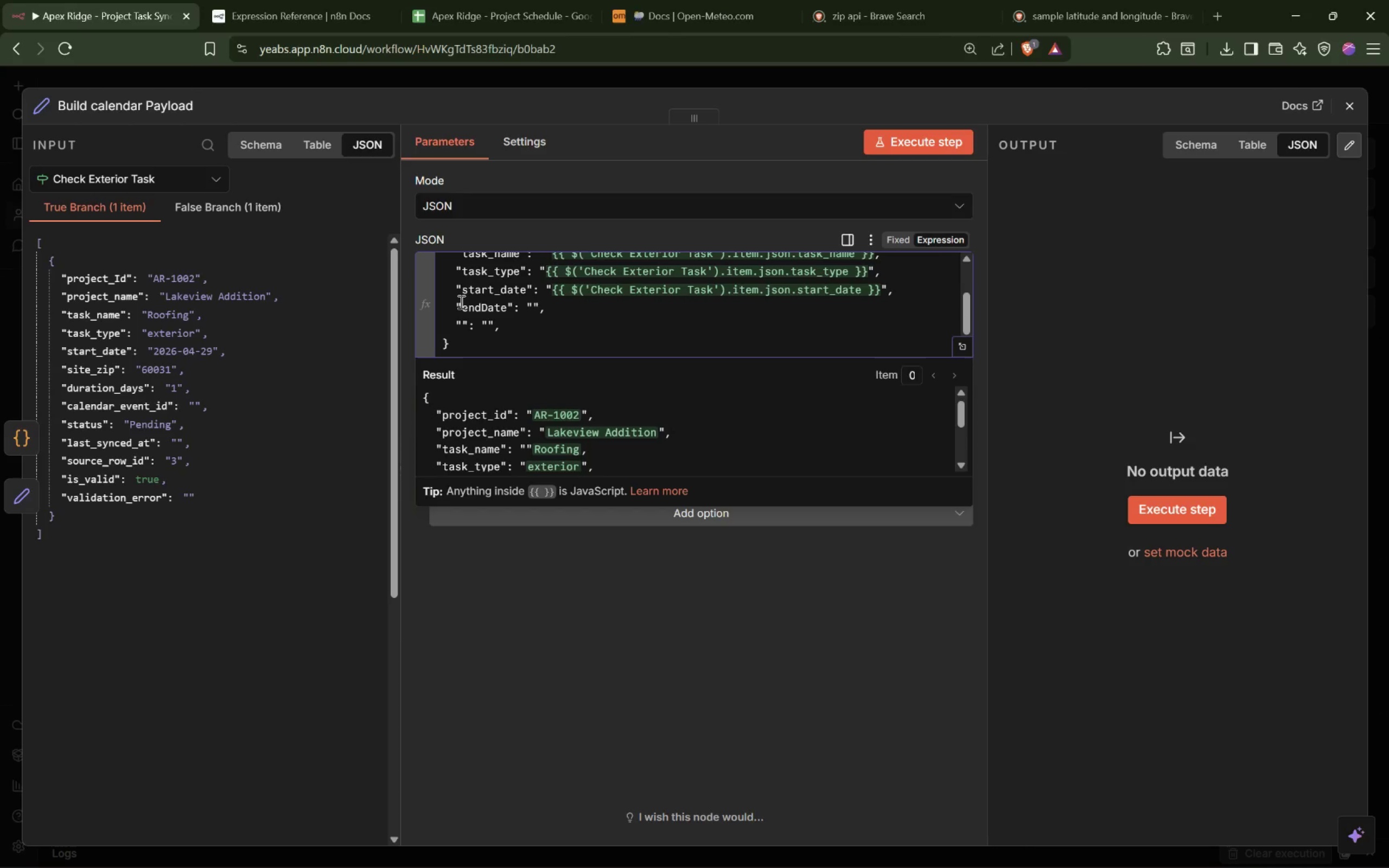 
key(Shift+BracketLeft)
 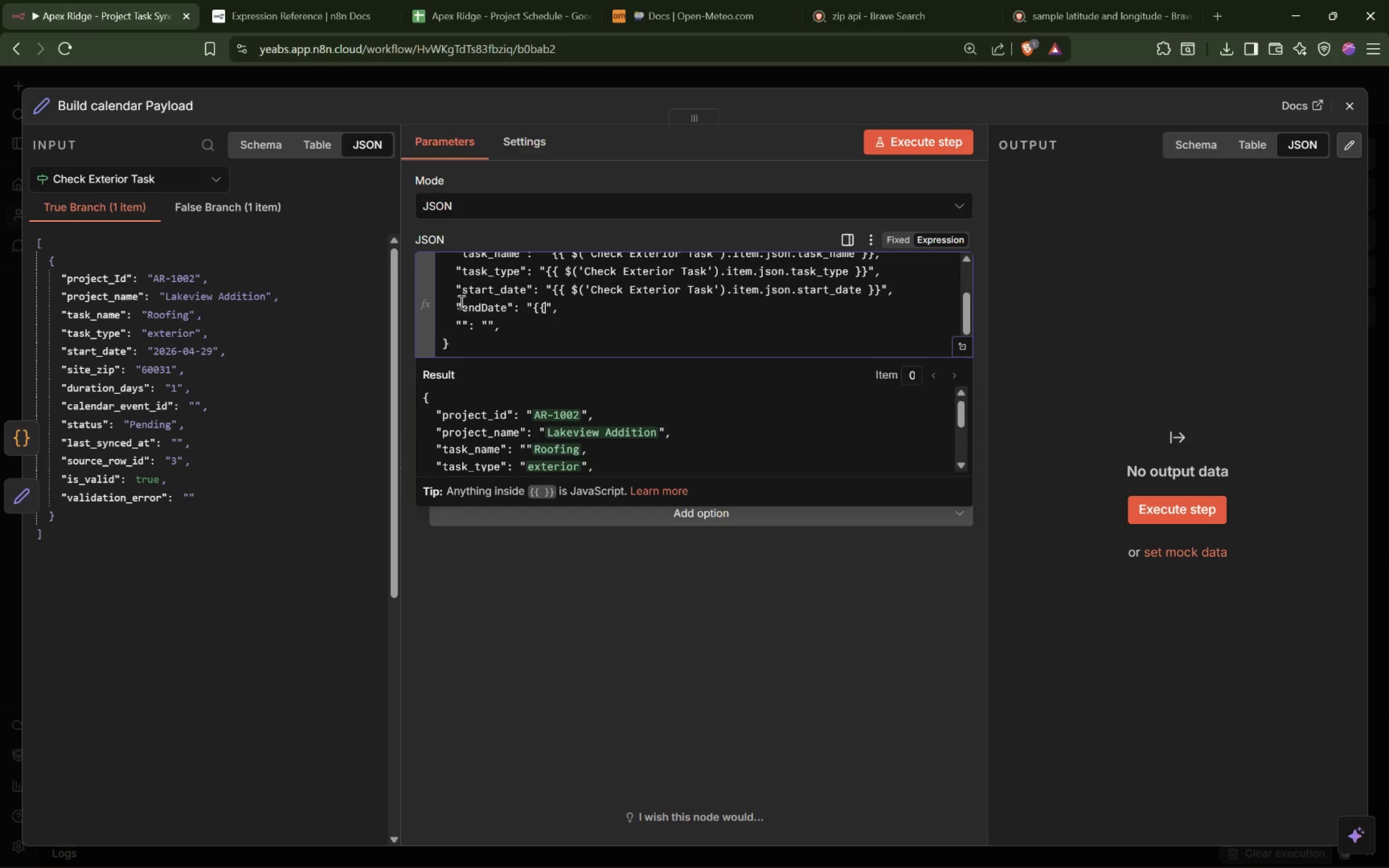 
key(Shift+BracketLeft)
 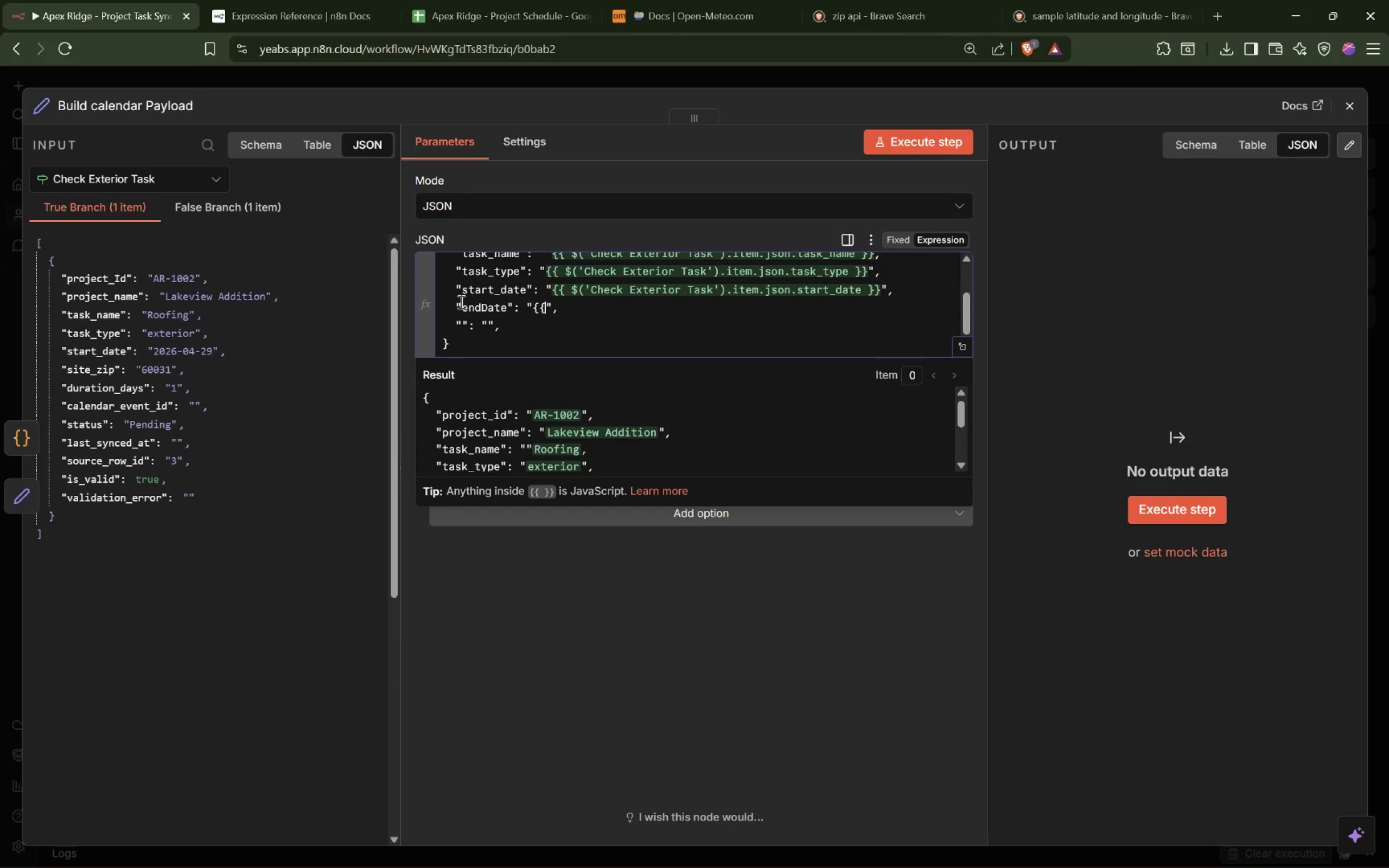 
key(Shift+BracketRight)
 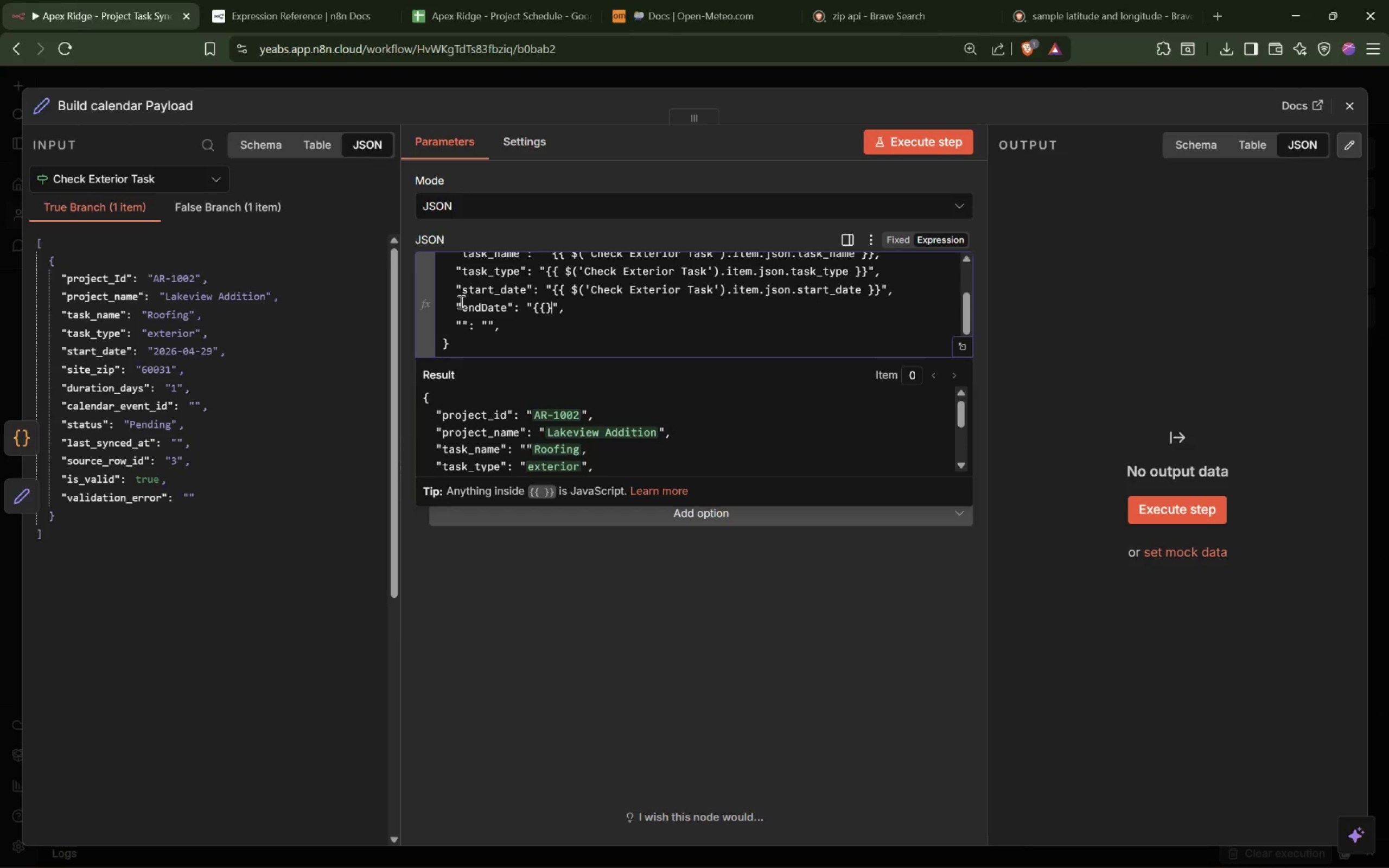 
key(Shift+BracketRight)
 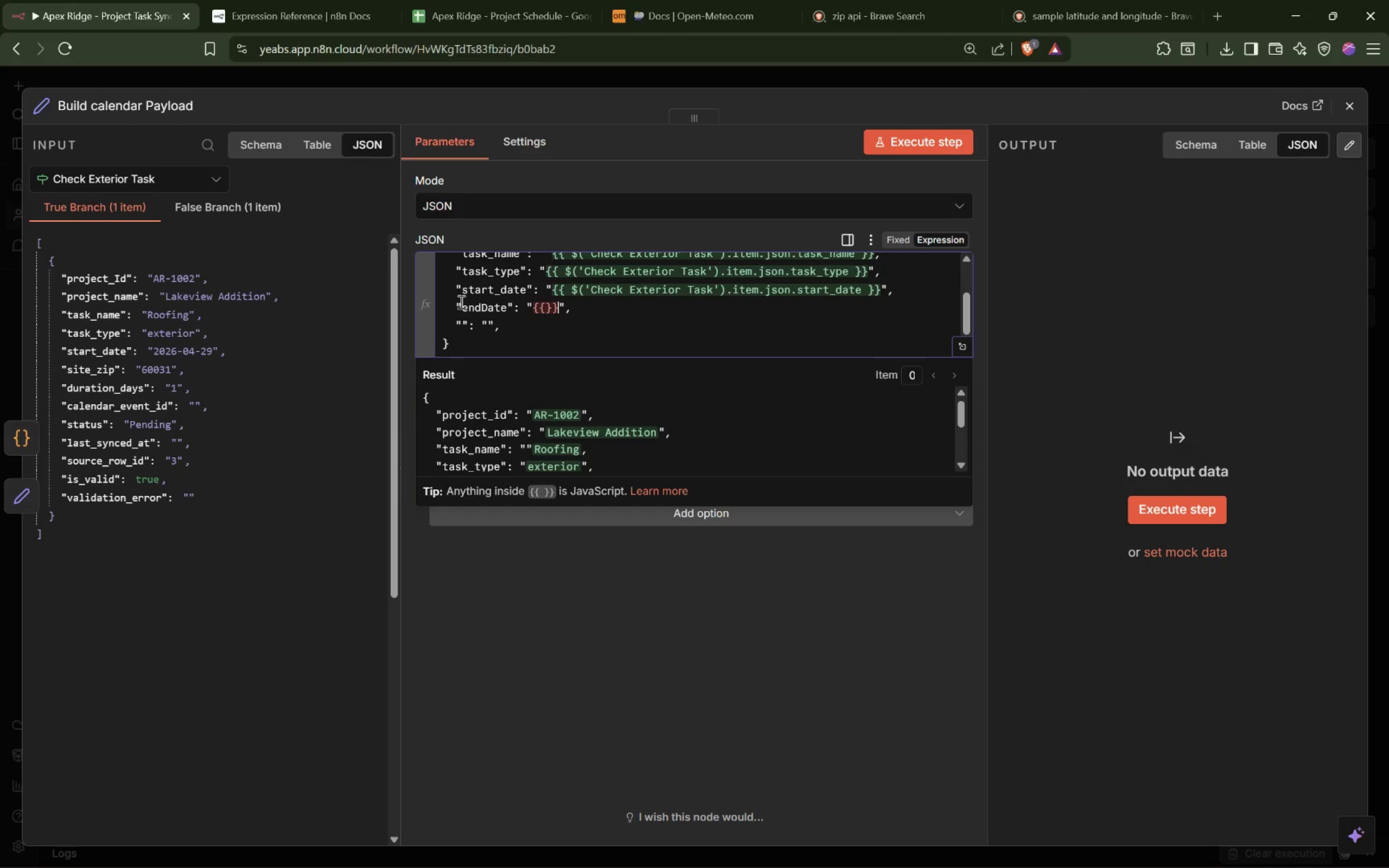 
key(ArrowLeft)
 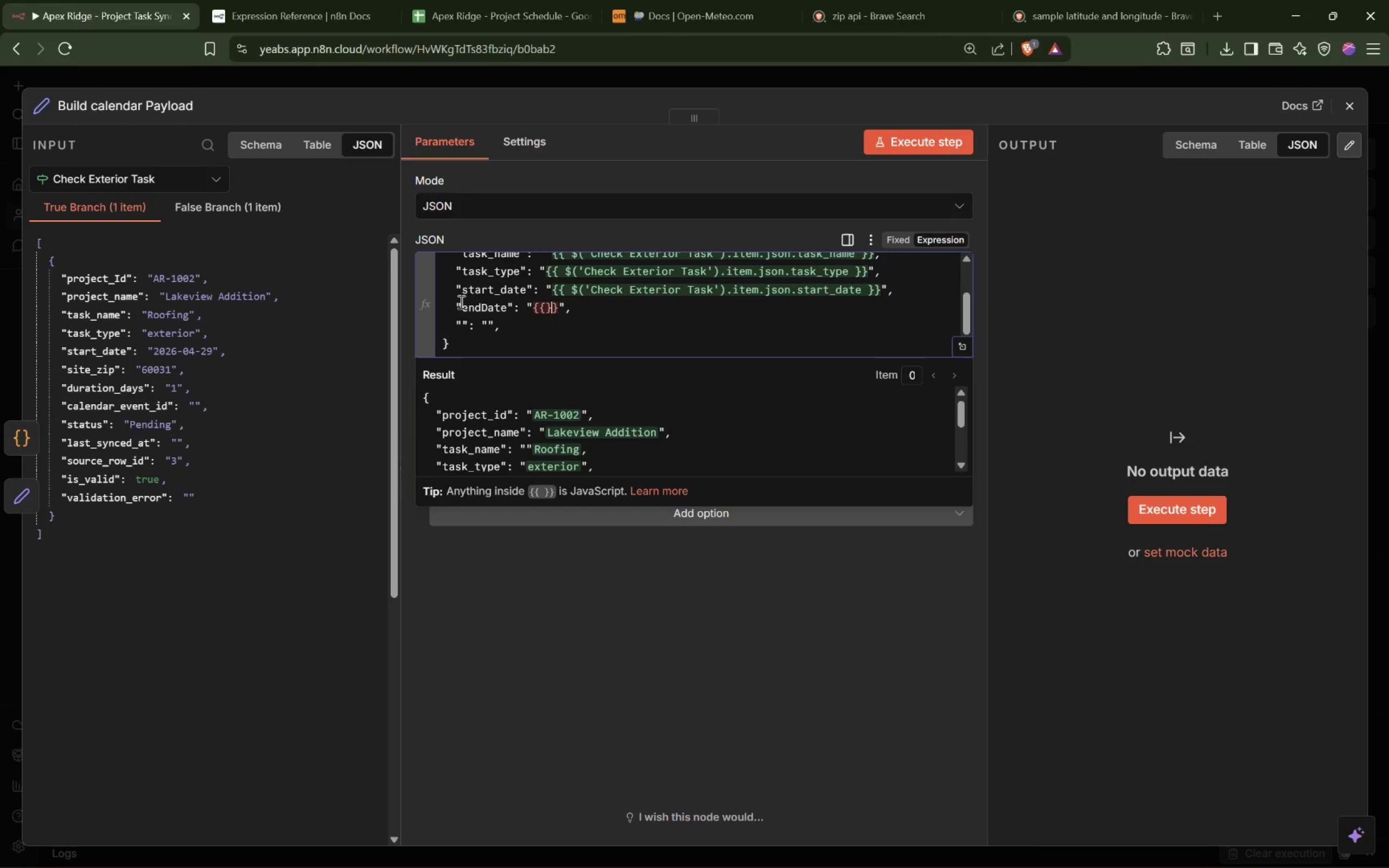 
key(ArrowLeft)
 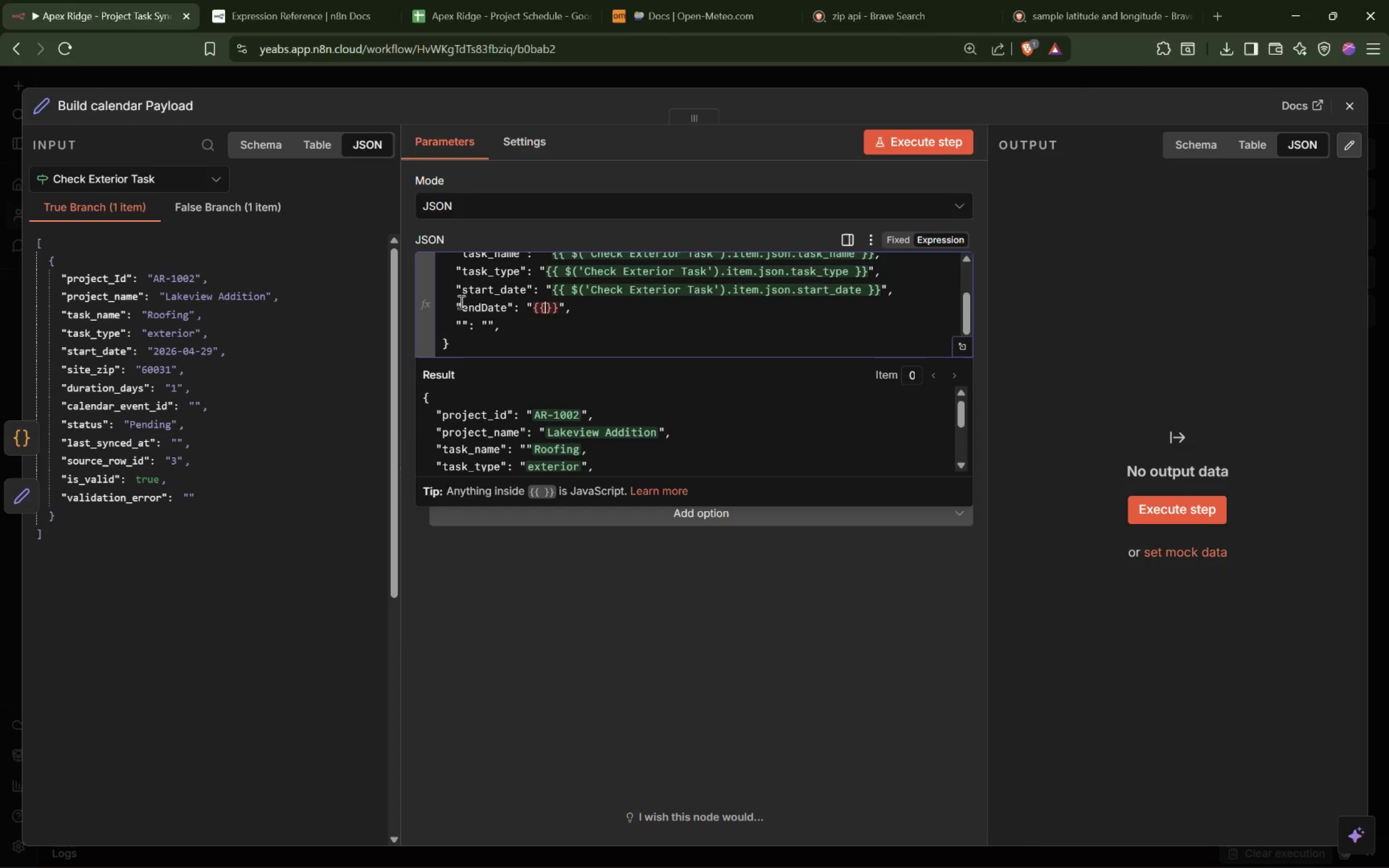 
type(DateTime.fromIso)
key(Backspace)
key(Backspace)
type(SO()
 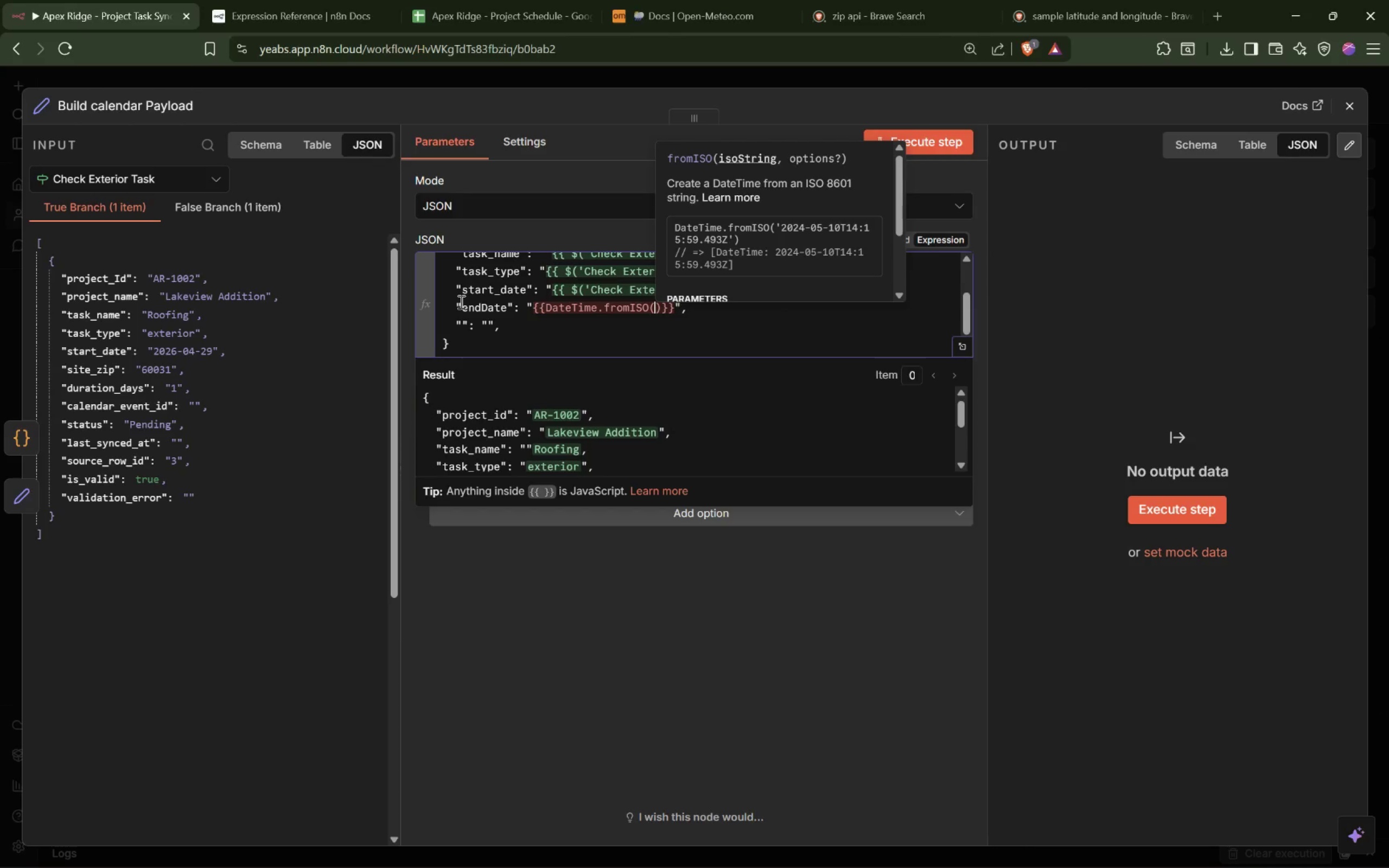 
left_click_drag(start_coordinate=[94, 356], to_coordinate=[656, 317])
 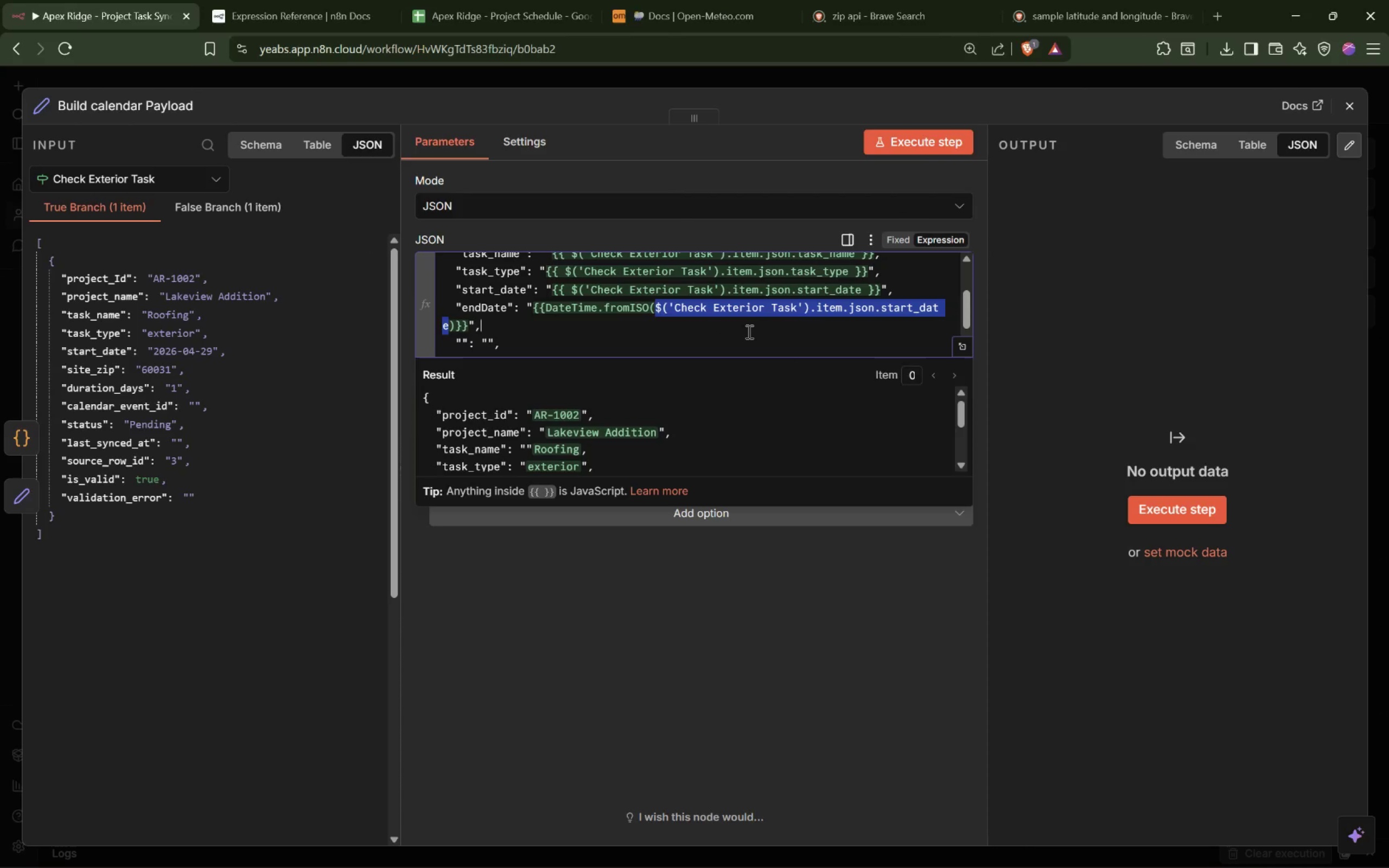 
key(ArrowLeft)
 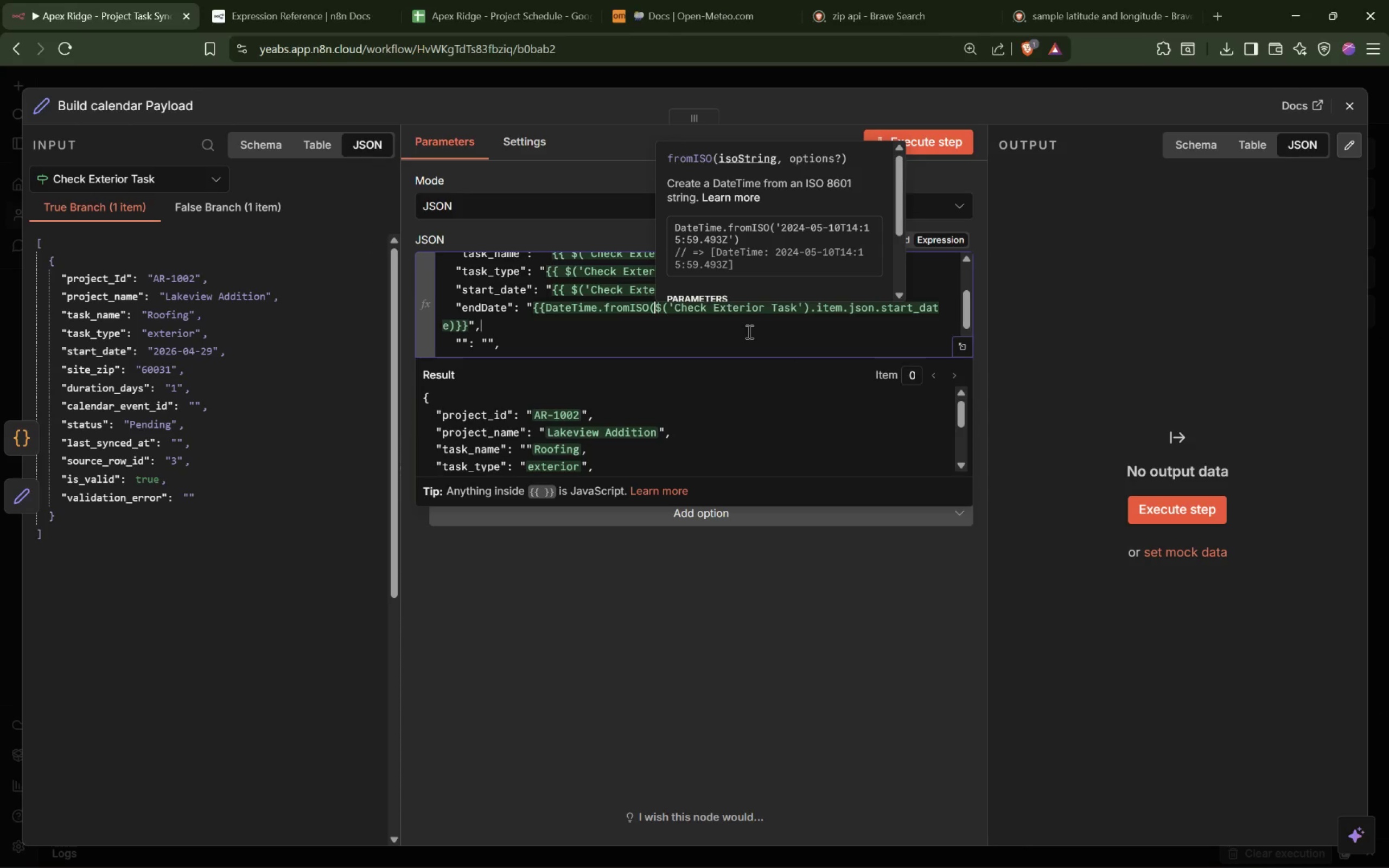 
key(ArrowLeft)
 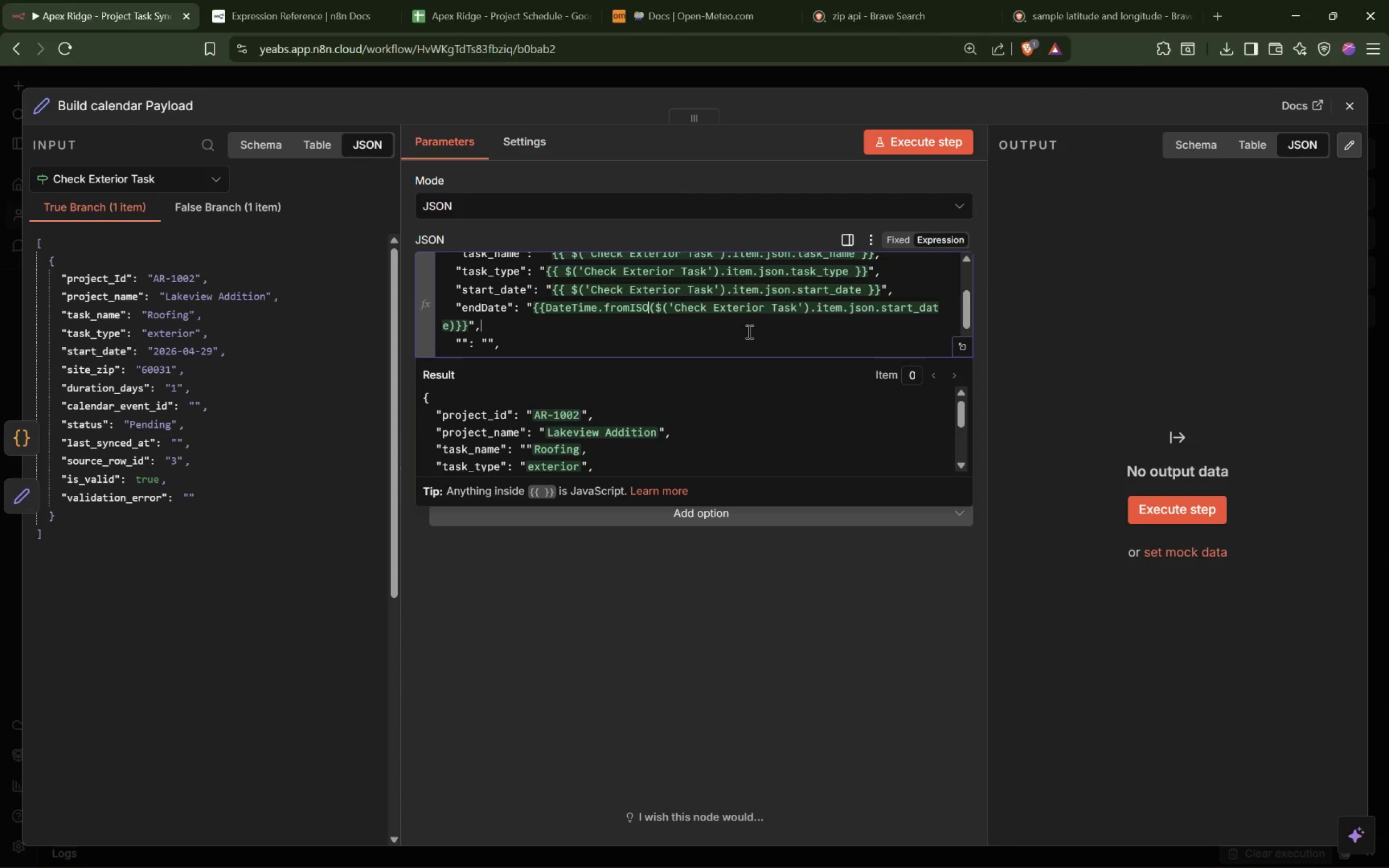 
key(ArrowLeft)
 